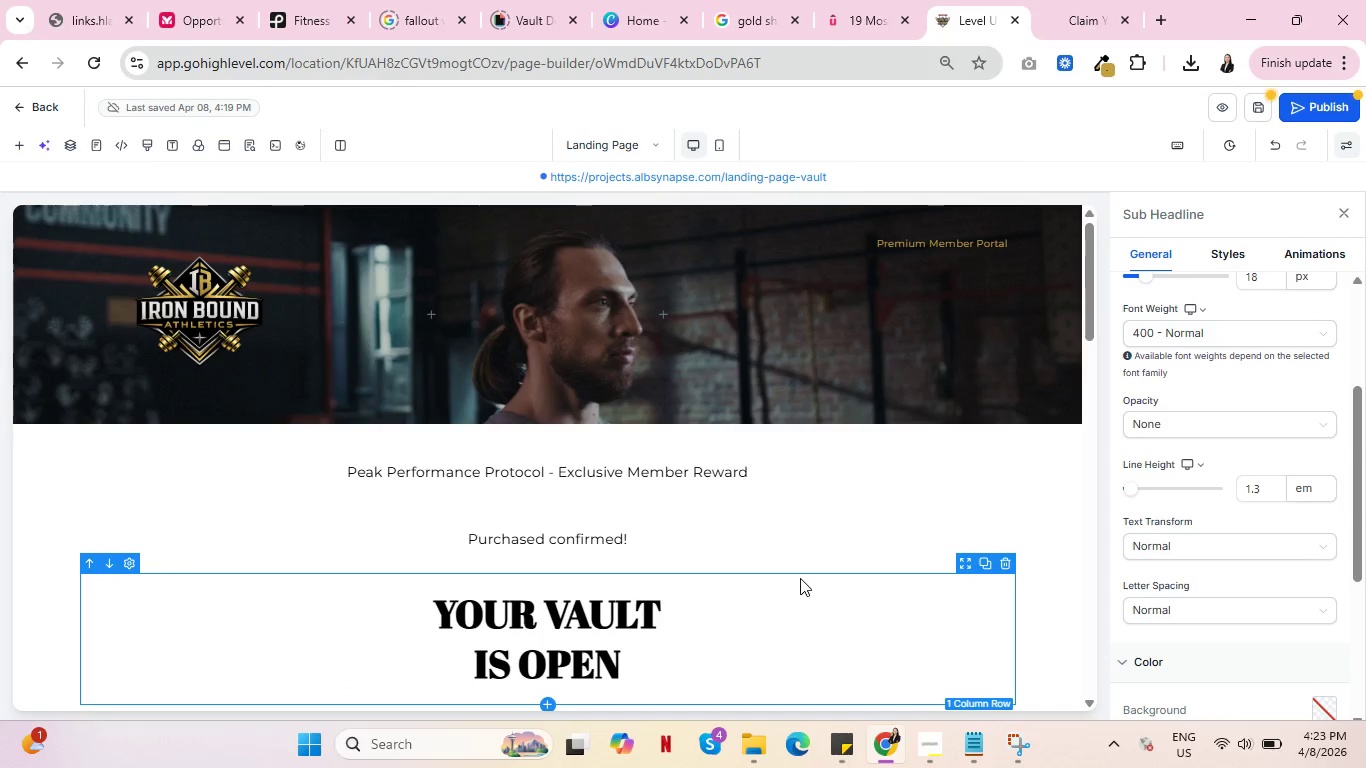 
scroll: coordinate [800, 578], scroll_direction: down, amount: 8.0
 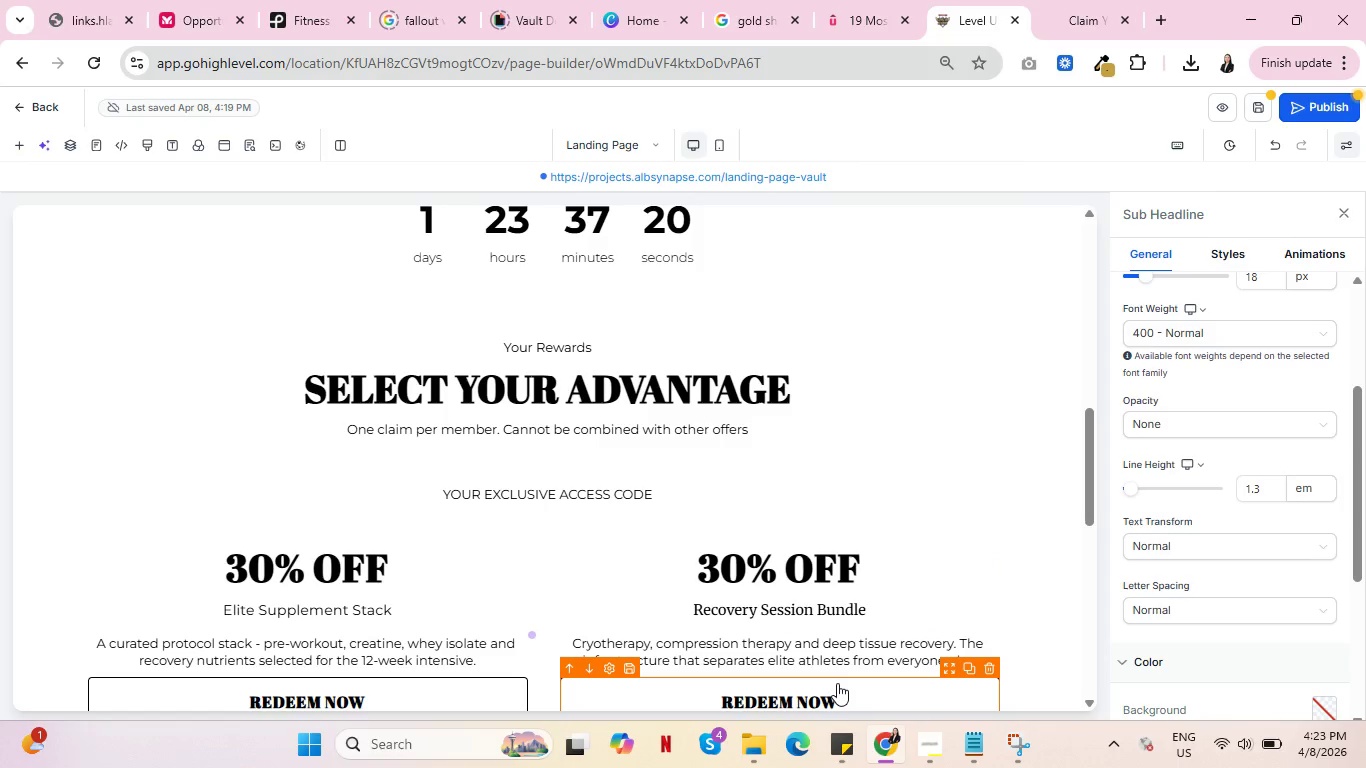 
wait(5.12)
 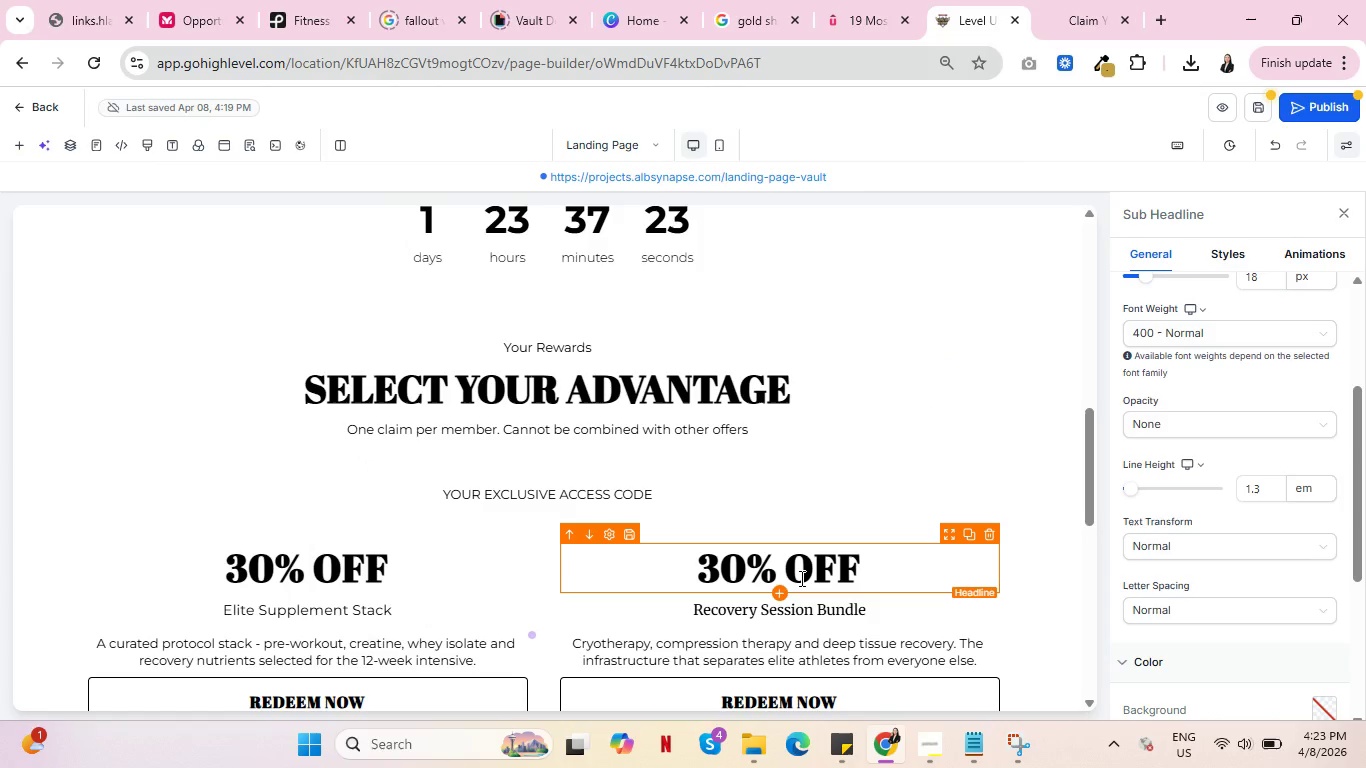 
scroll: coordinate [835, 680], scroll_direction: up, amount: 4.0
 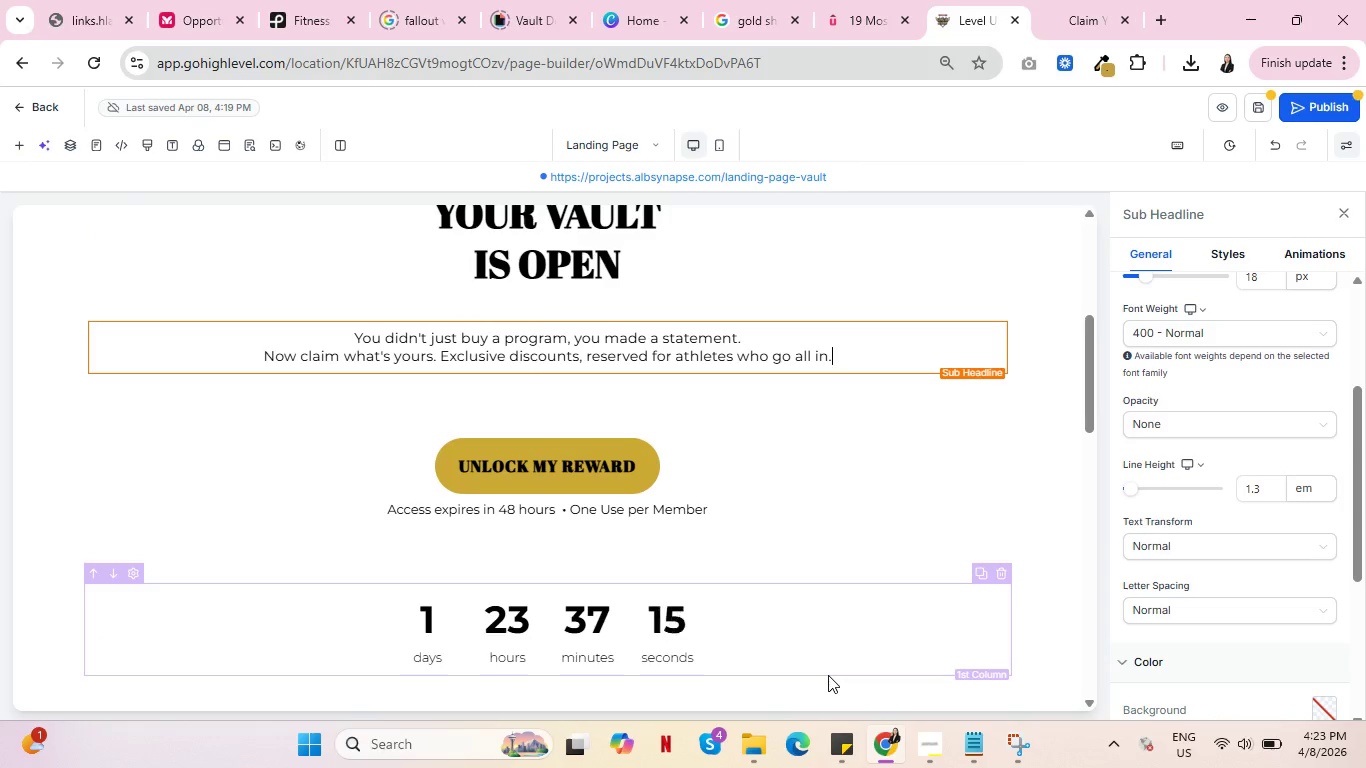 
scroll: coordinate [571, 628], scroll_direction: down, amount: 10.0
 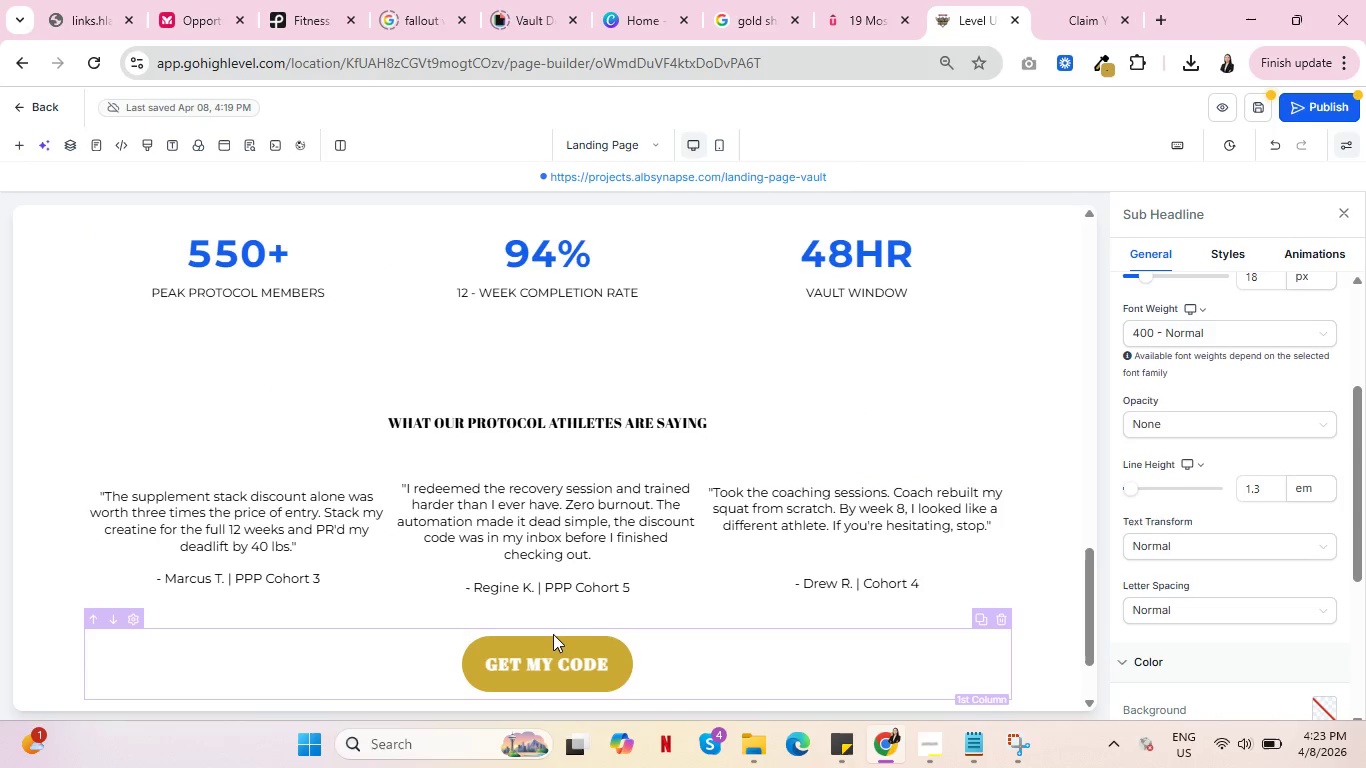 
scroll: coordinate [739, 620], scroll_direction: up, amount: 6.0
 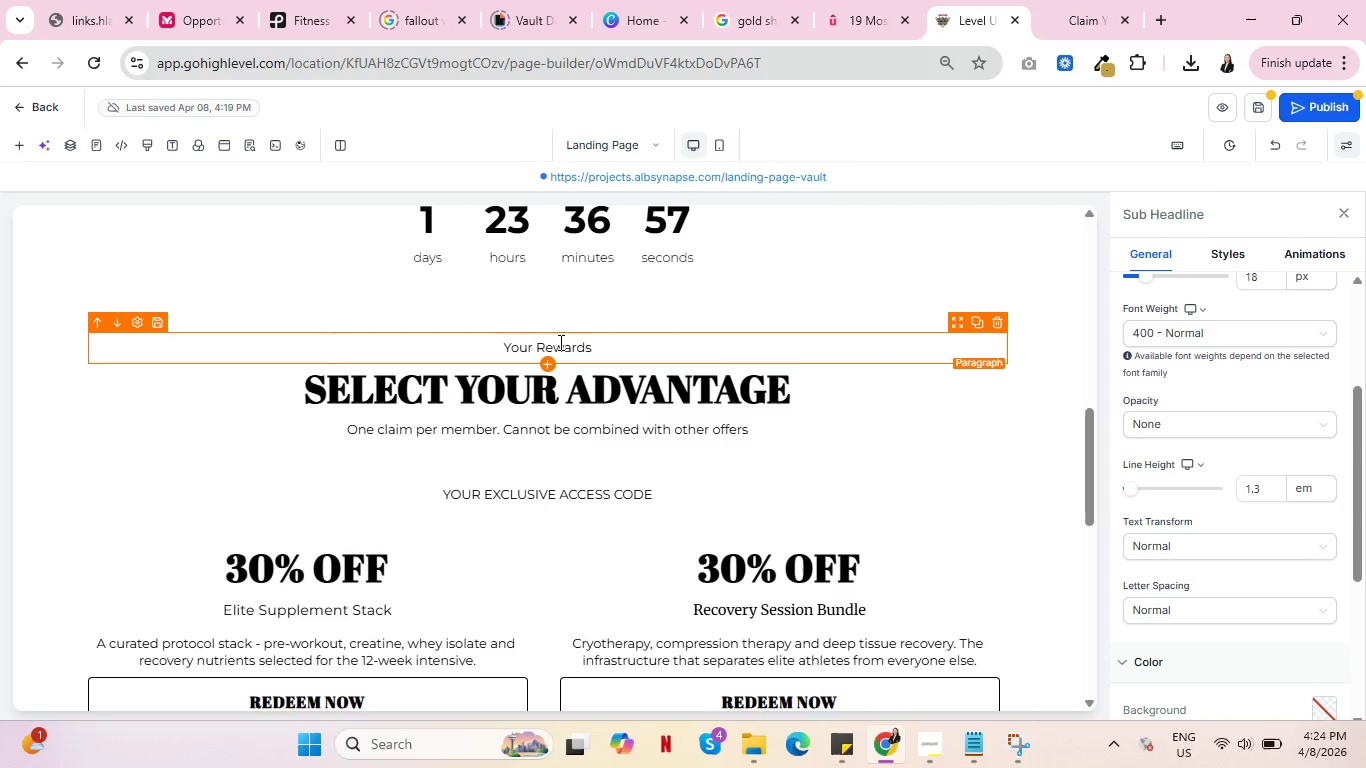 
wait(17.45)
 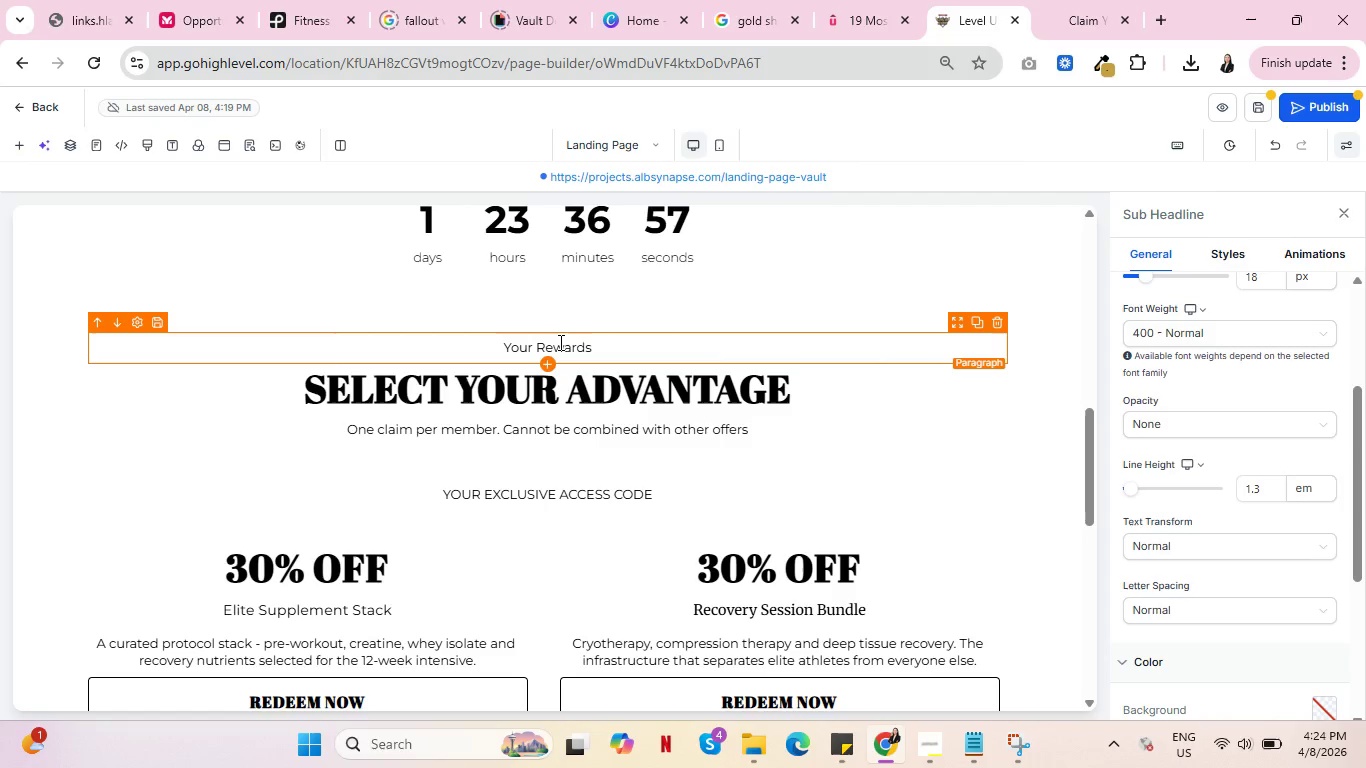 
scroll: coordinate [613, 439], scroll_direction: down, amount: 2.0
 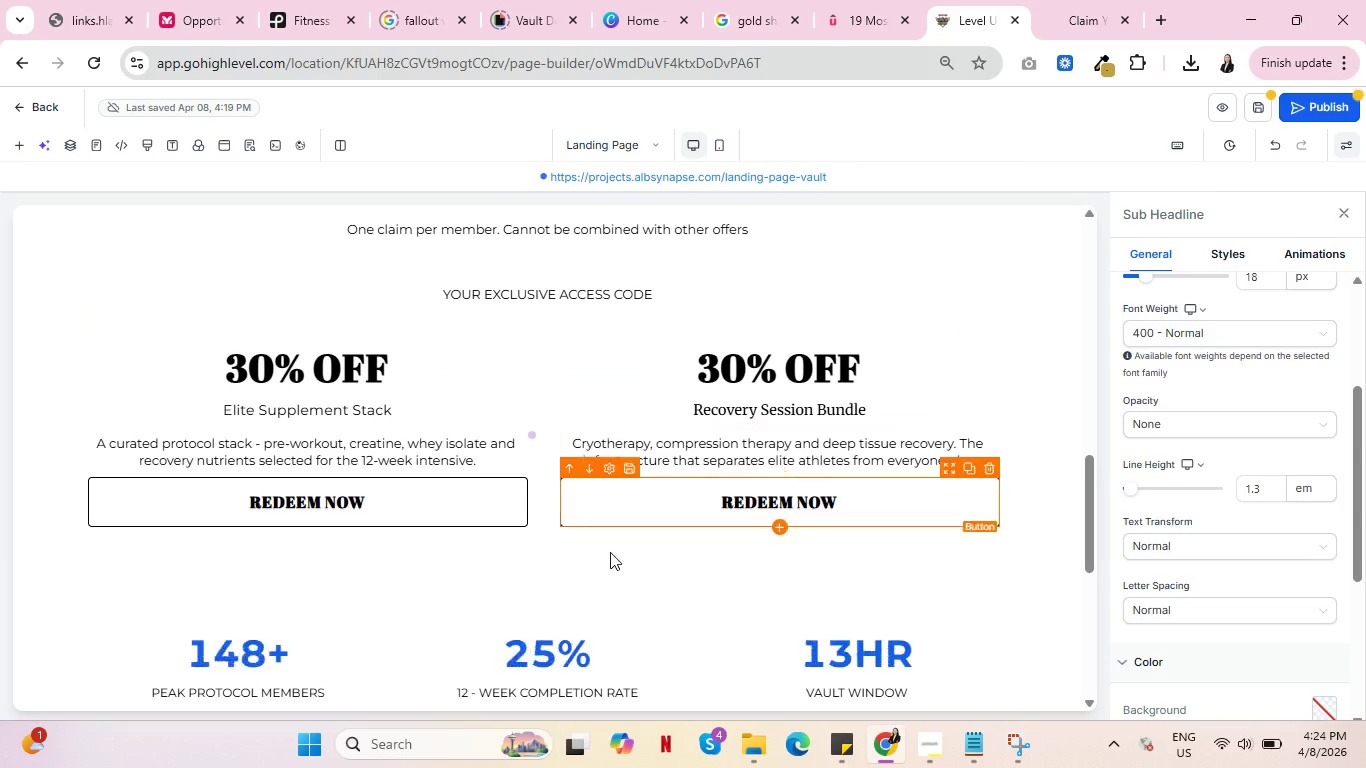 
mouse_move([426, 604])
 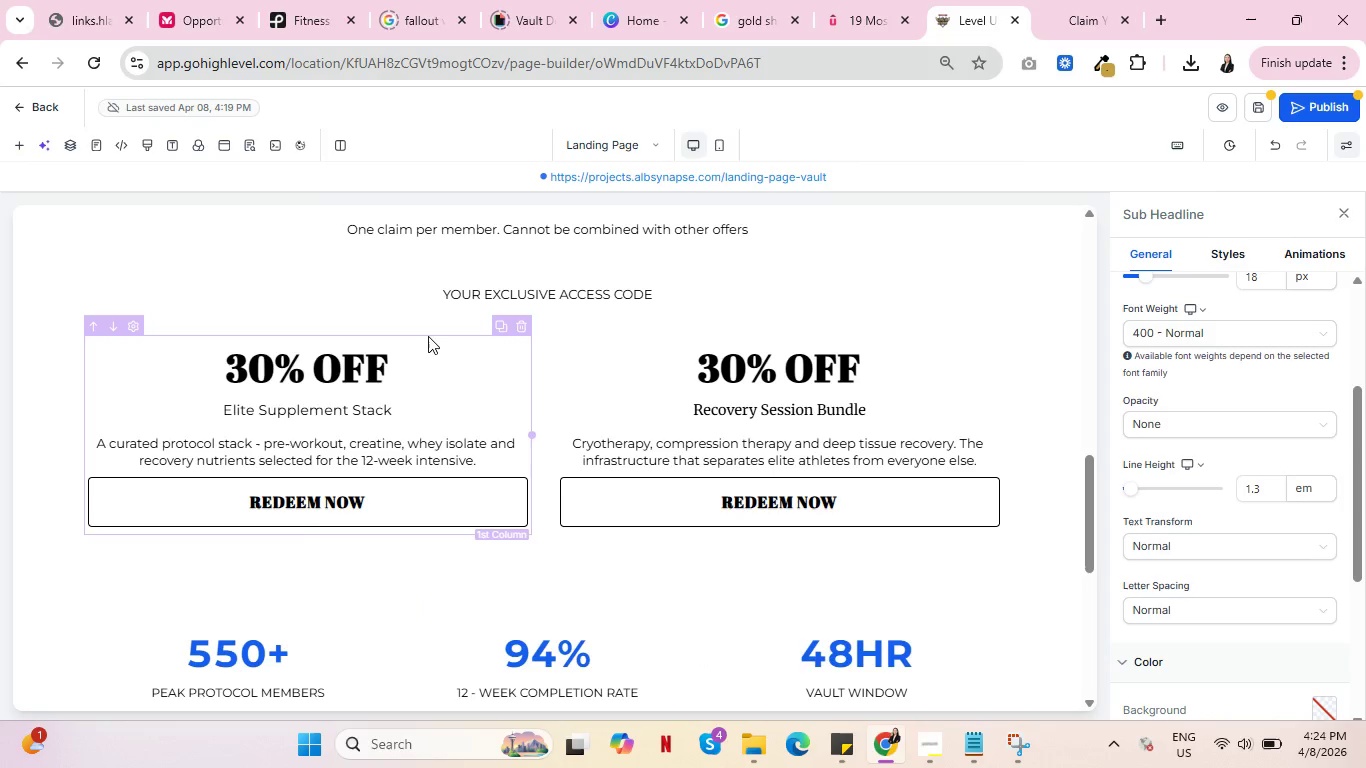 
left_click([428, 336])
 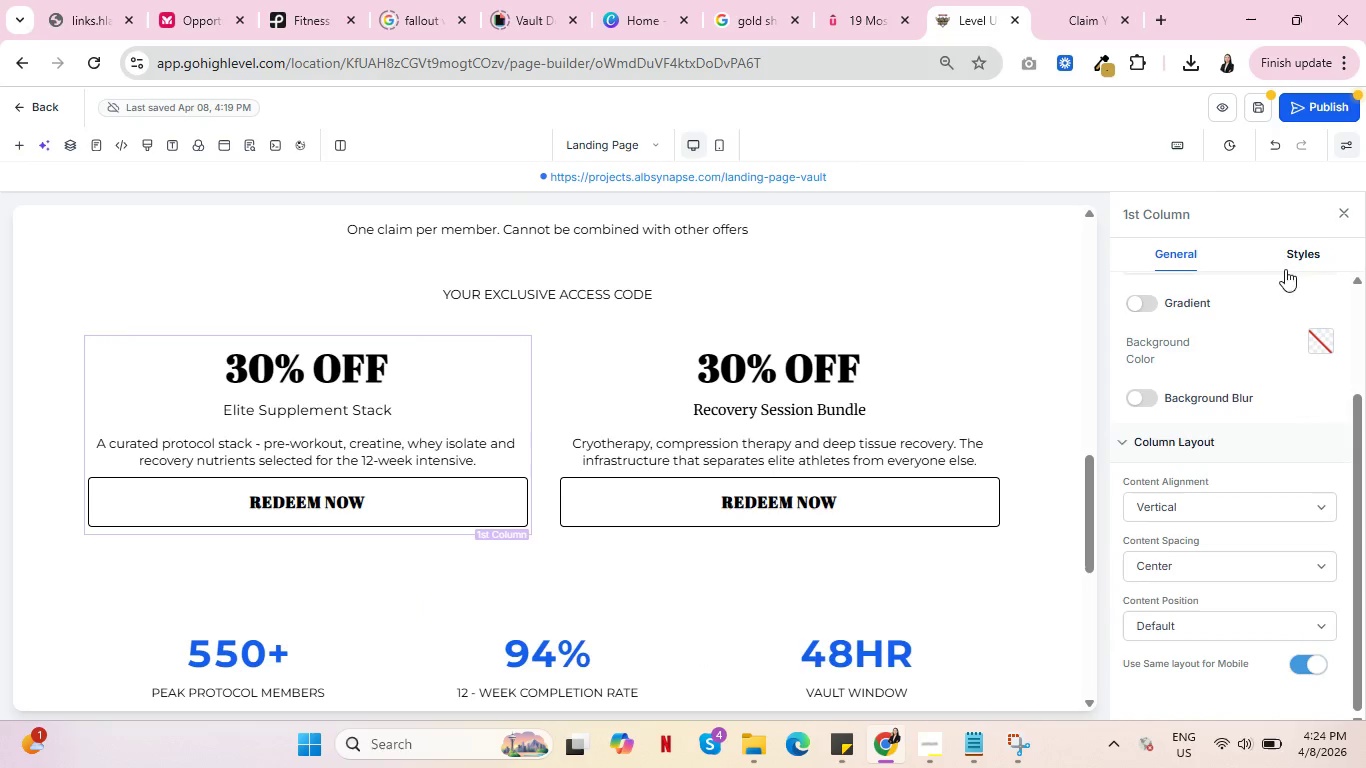 
left_click([1284, 252])
 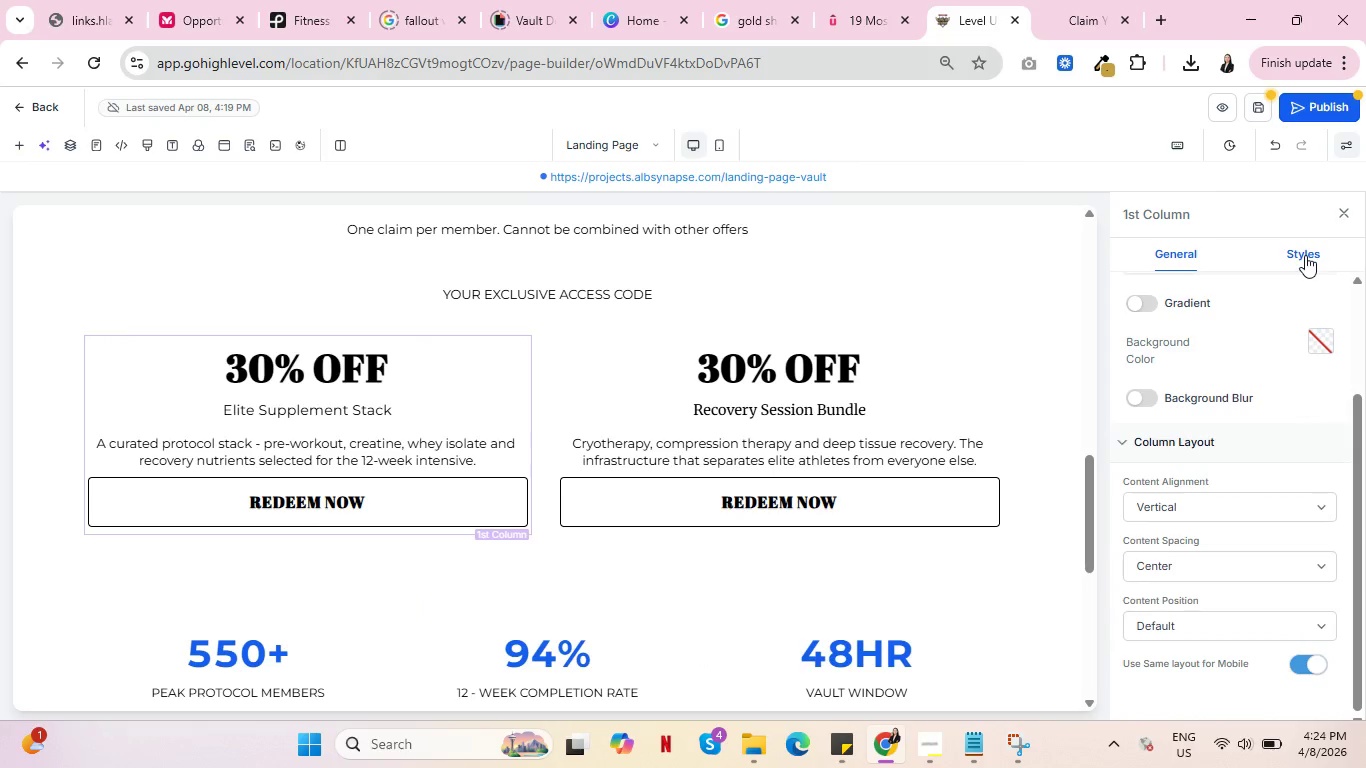 
left_click([1305, 255])
 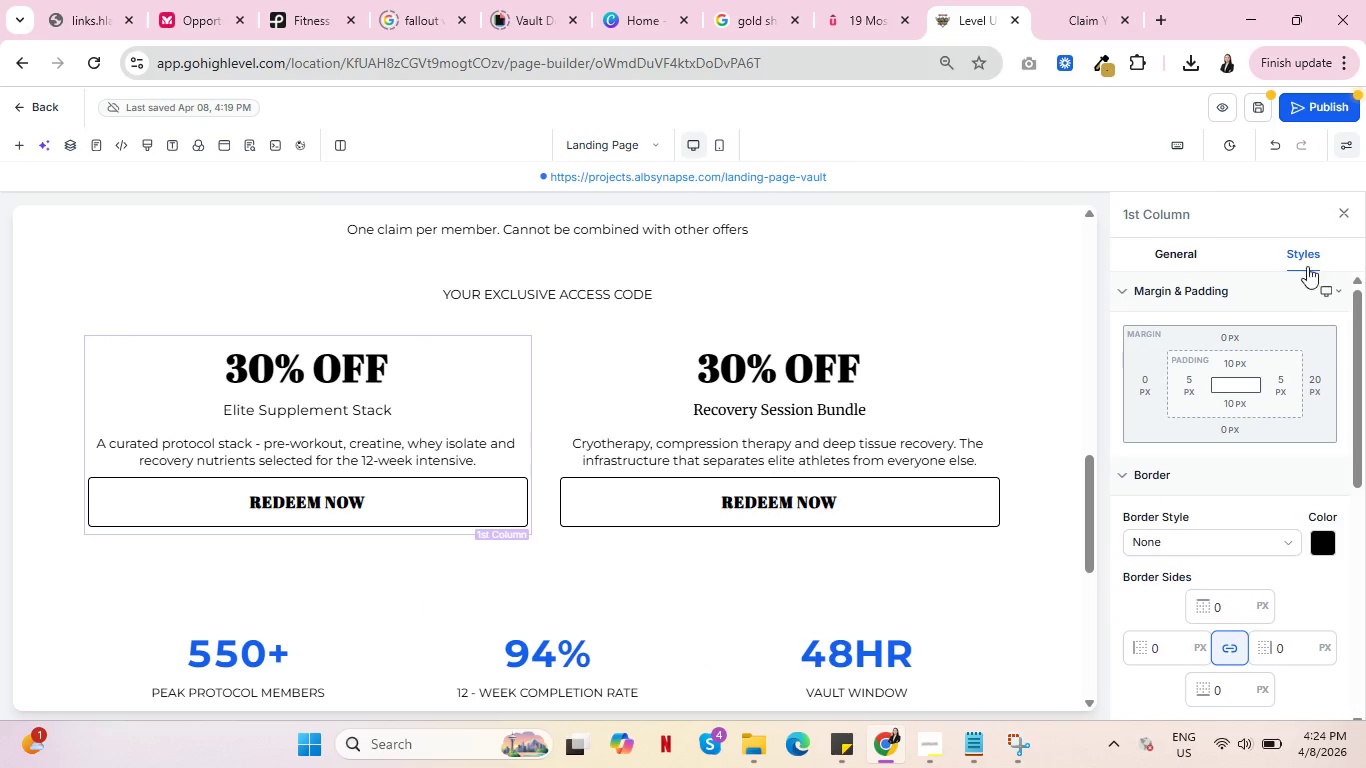 
mouse_move([1320, 386])
 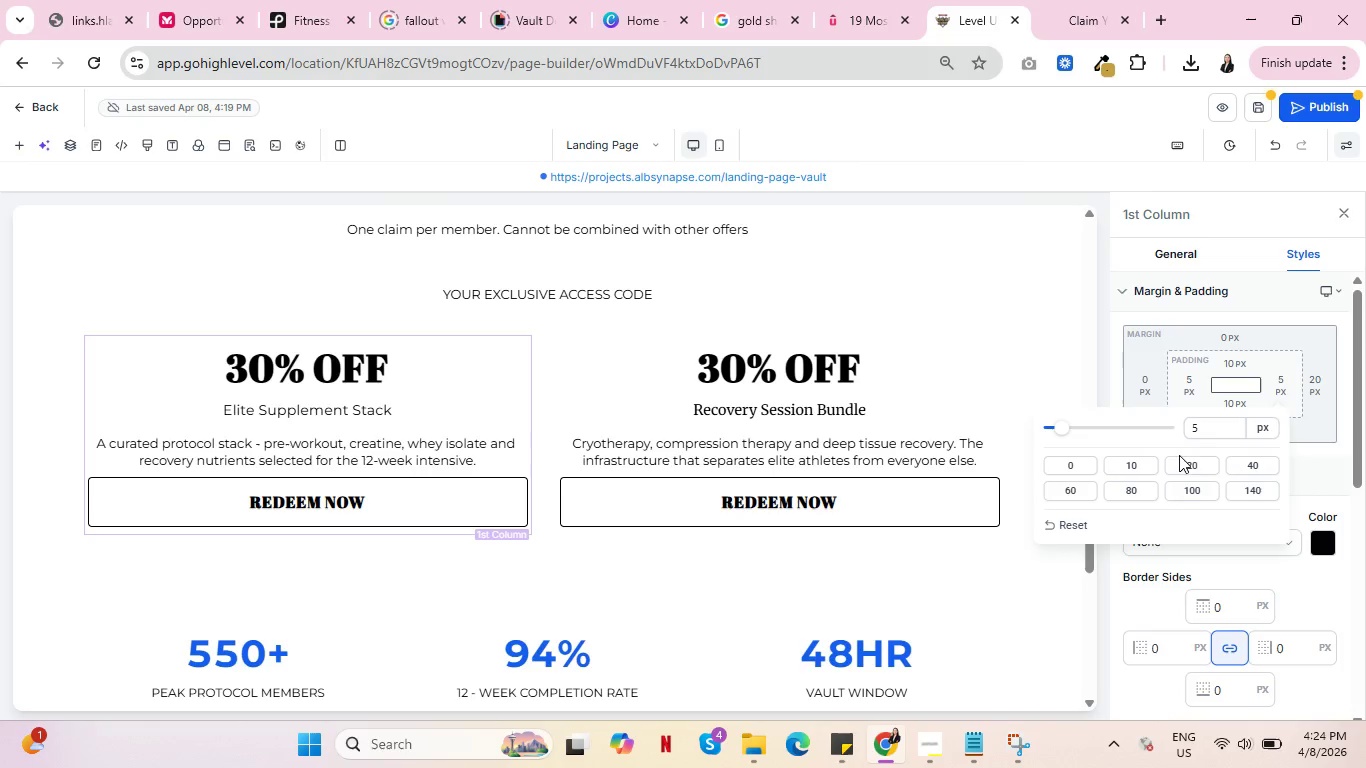 
left_click([1150, 463])
 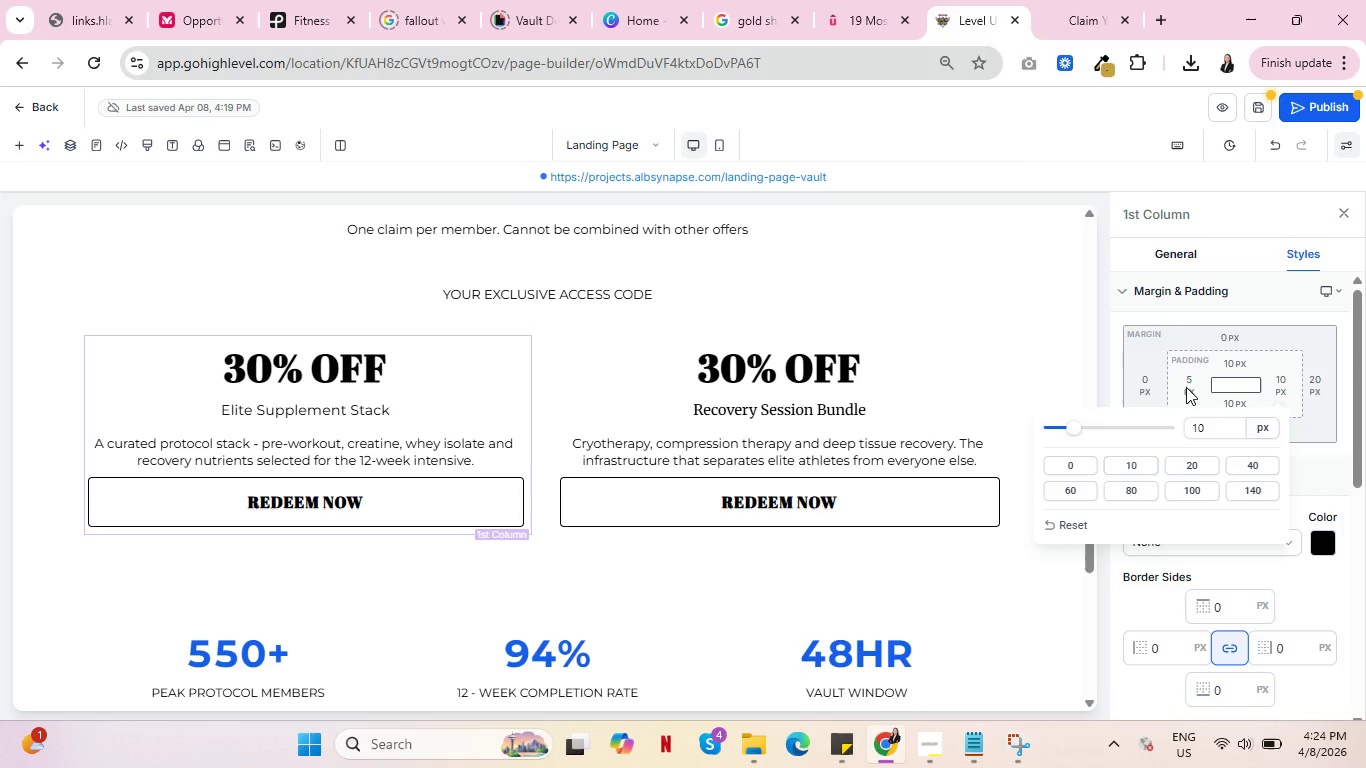 
left_click([1190, 387])
 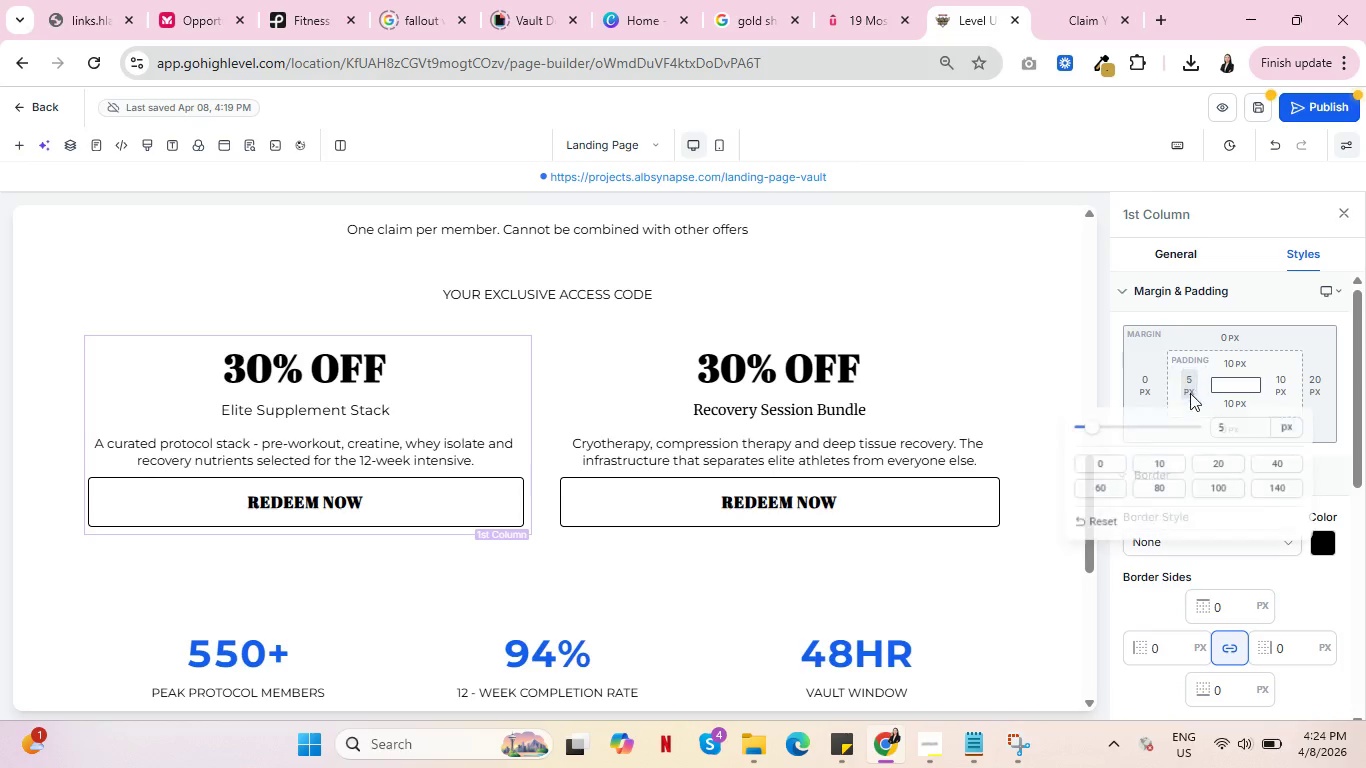 
double_click([1191, 386])
 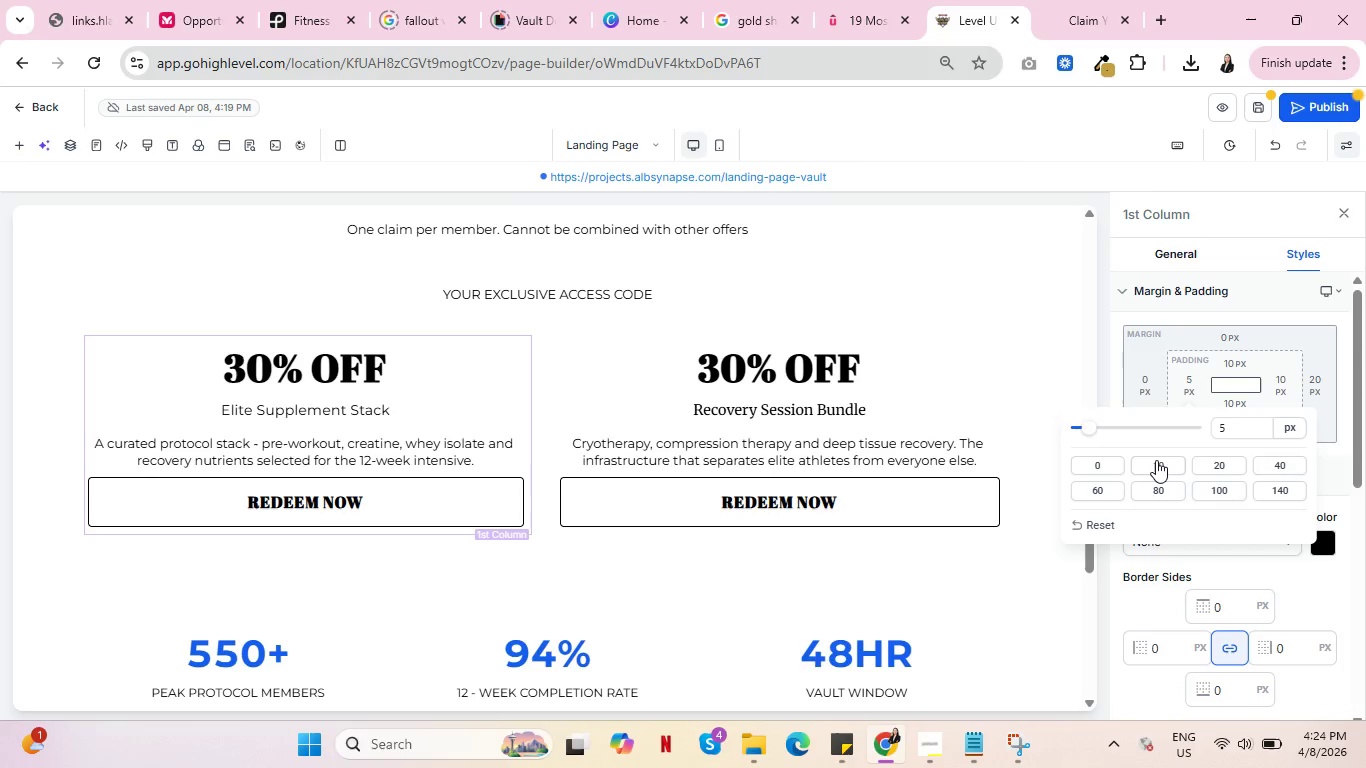 
left_click([1156, 460])
 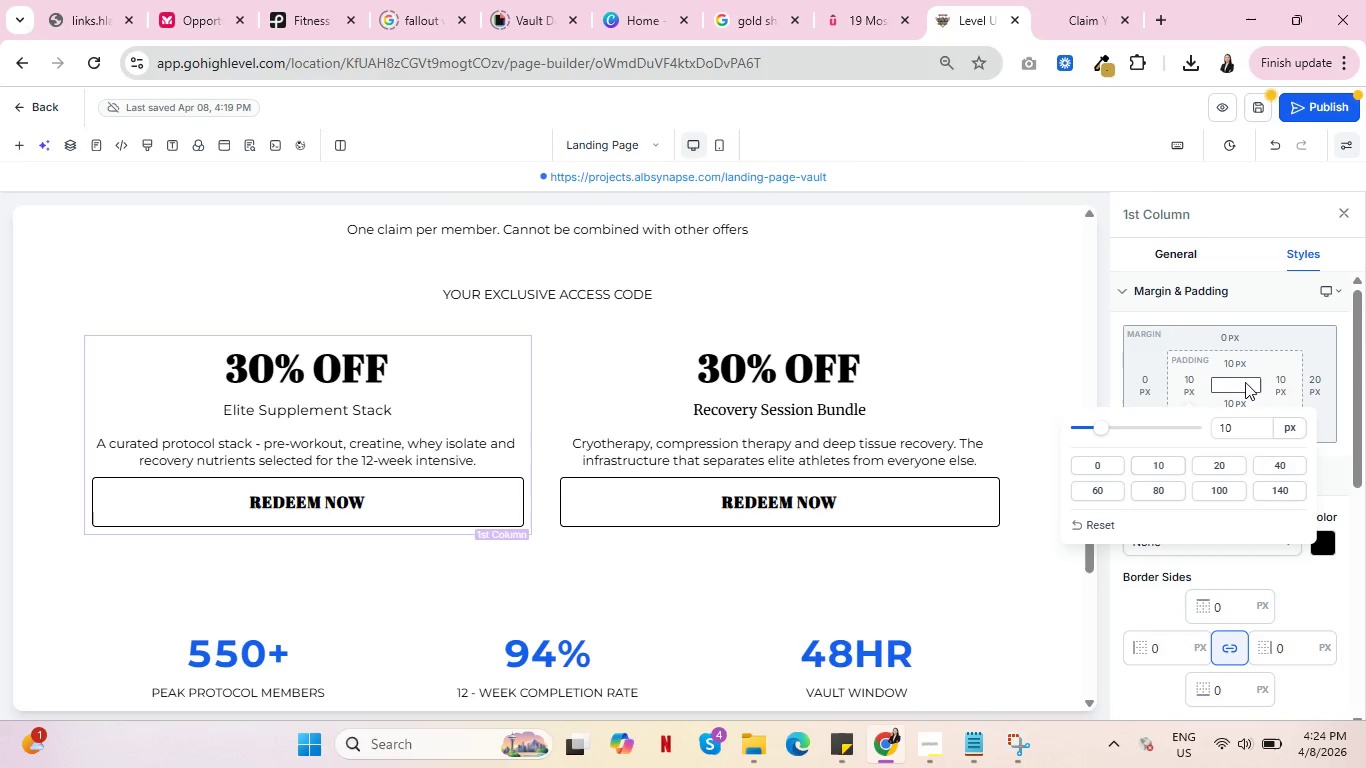 
double_click([1316, 388])
 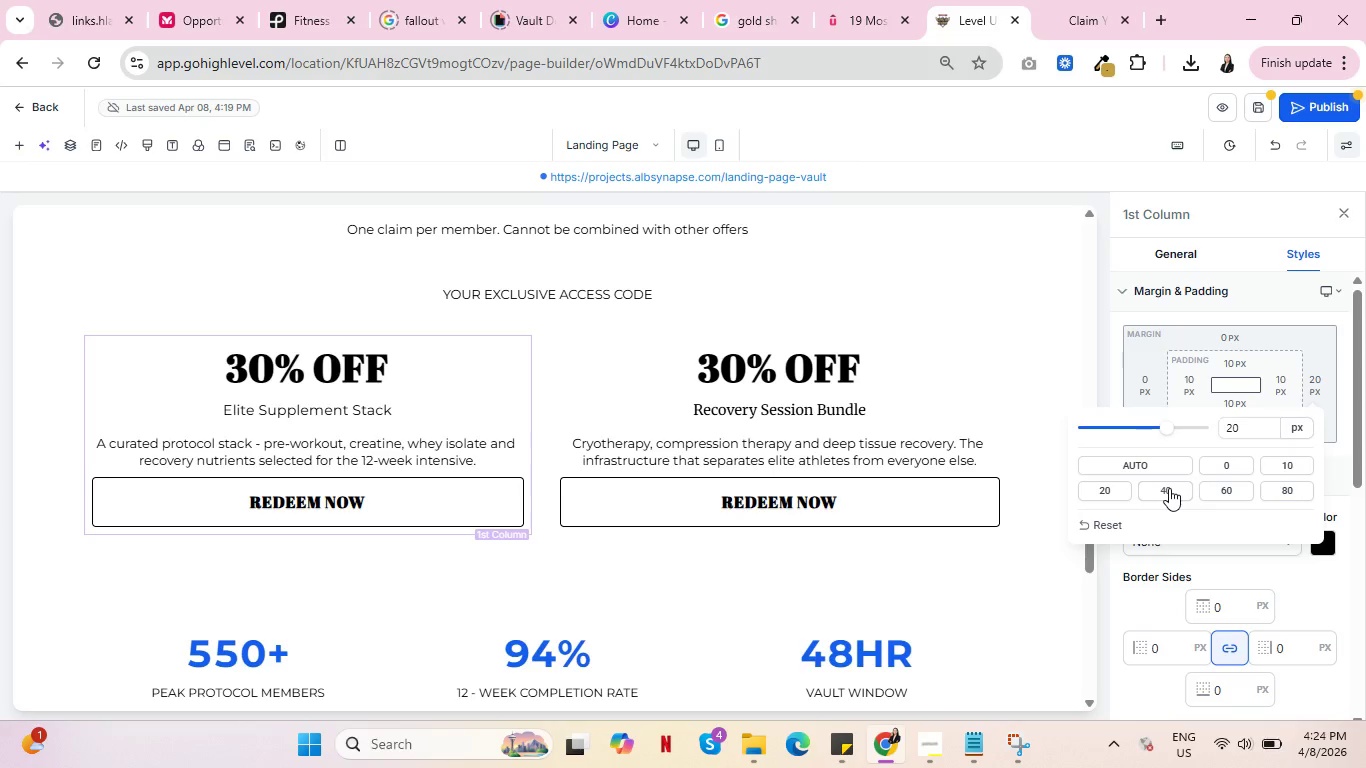 
left_click([1169, 488])
 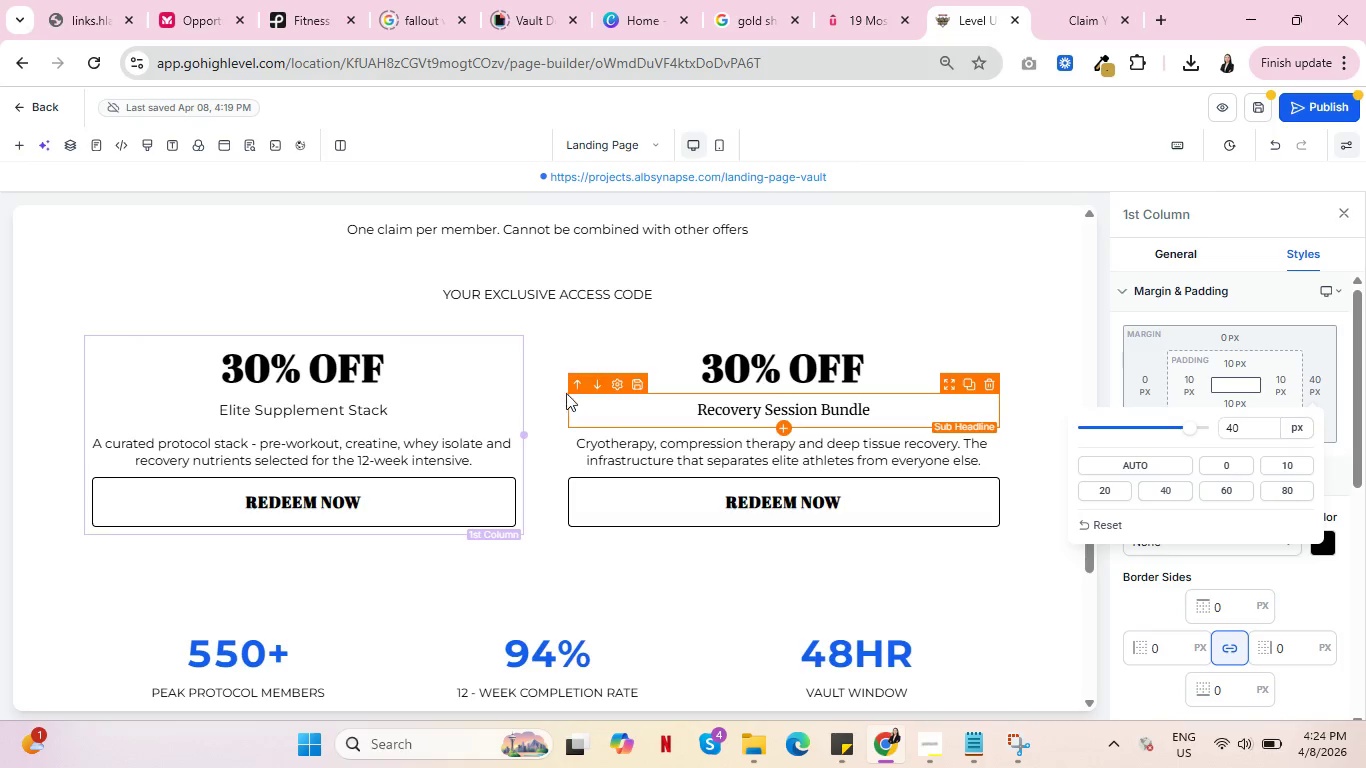 
left_click([564, 393])
 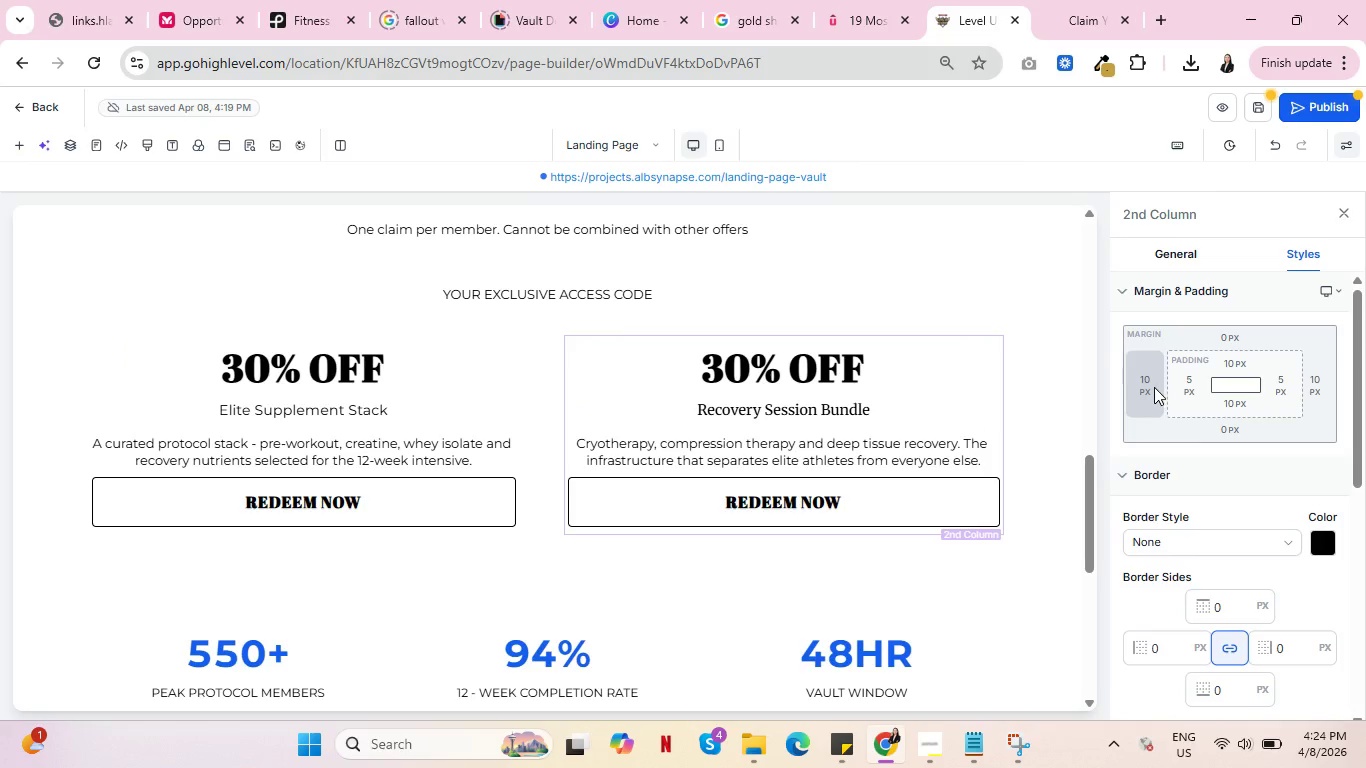 
left_click([1154, 387])
 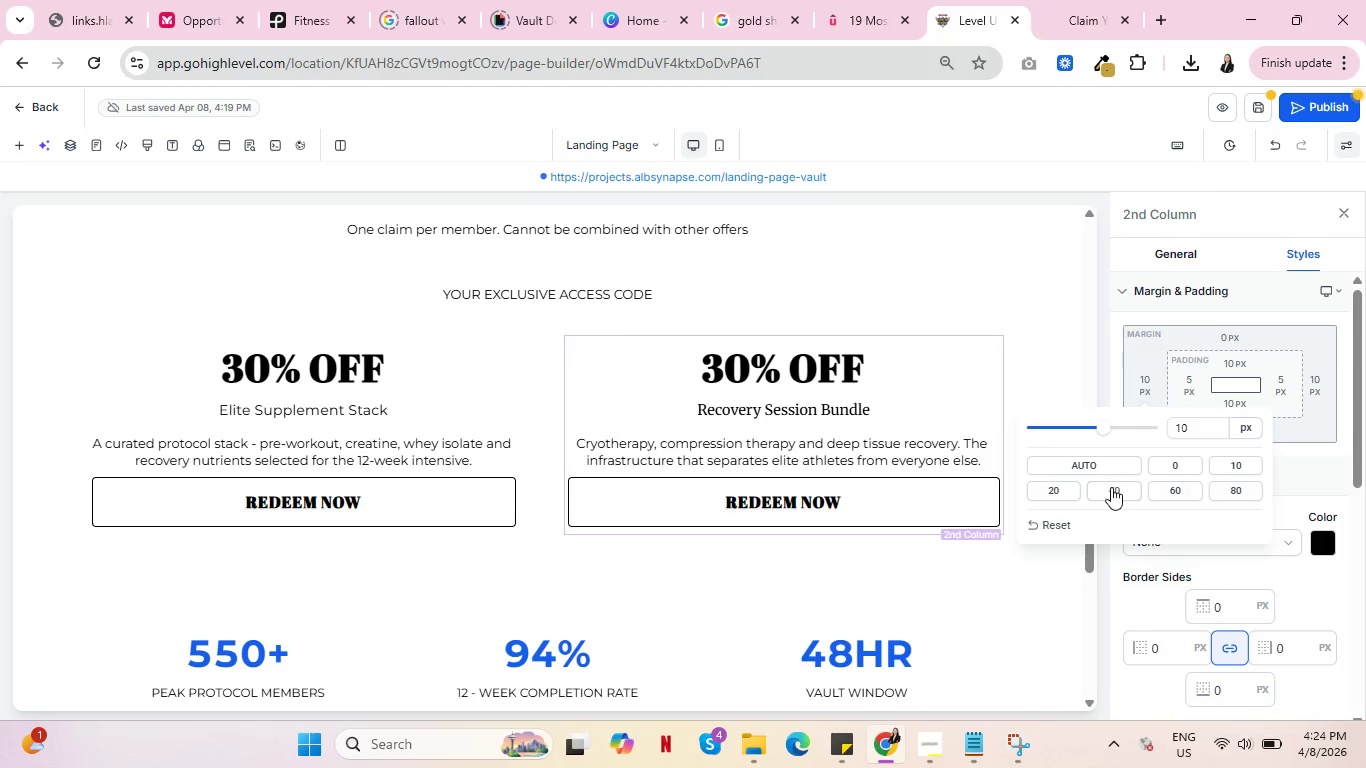 
left_click([1111, 487])
 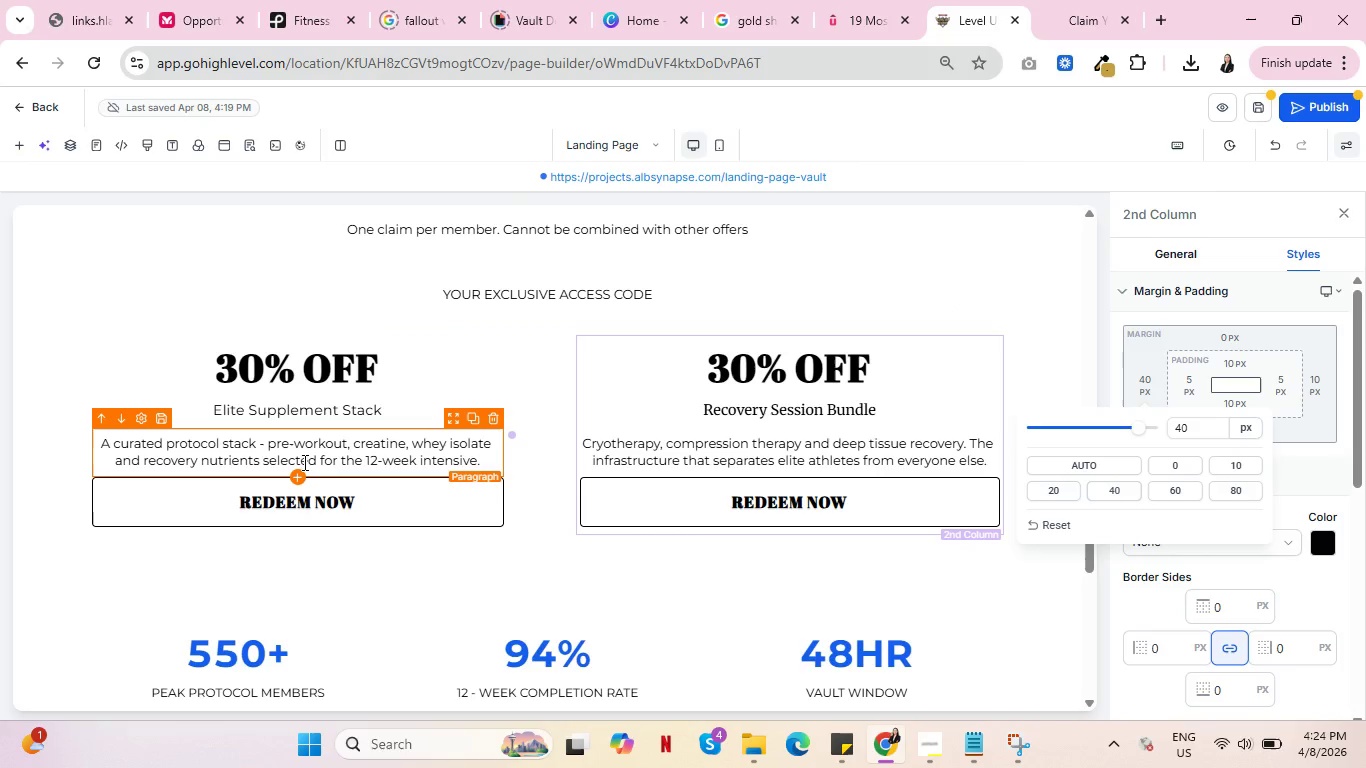 
wait(12.86)
 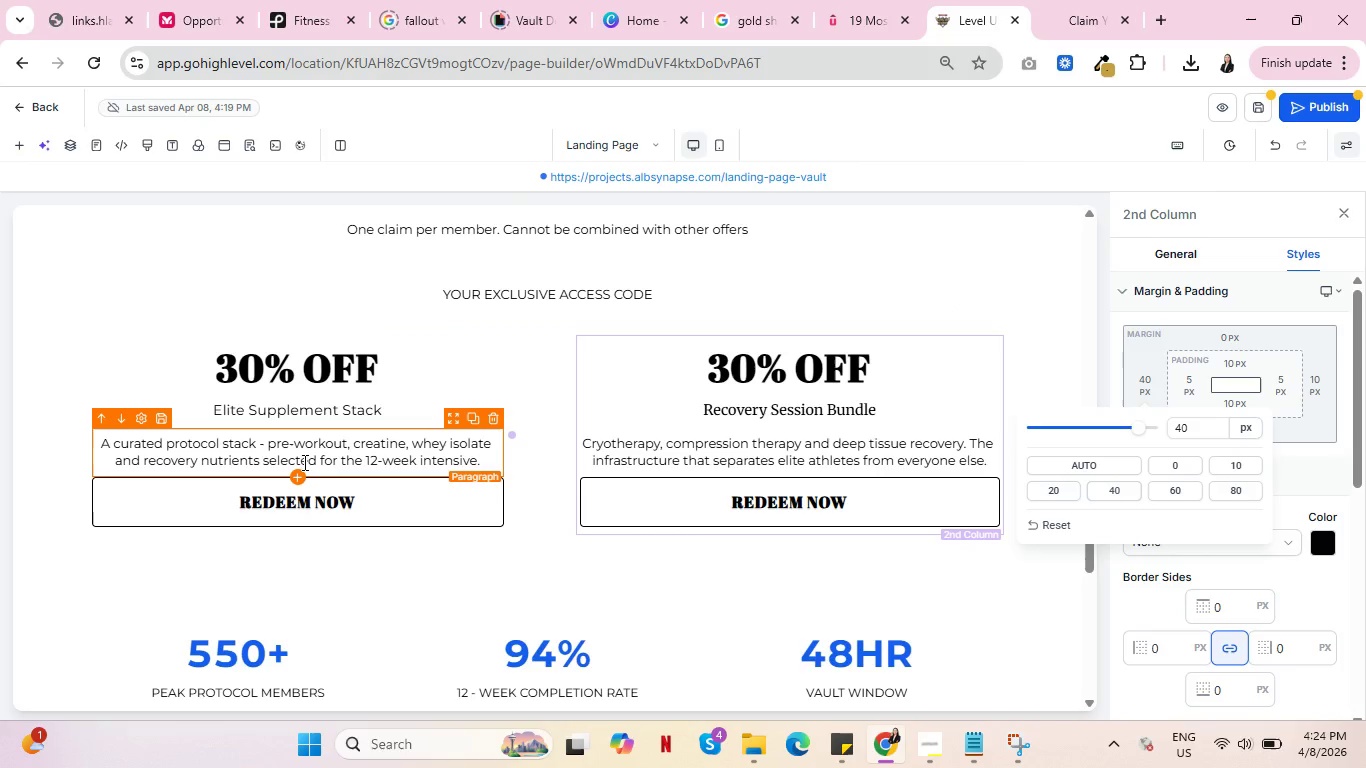 
left_click([298, 468])
 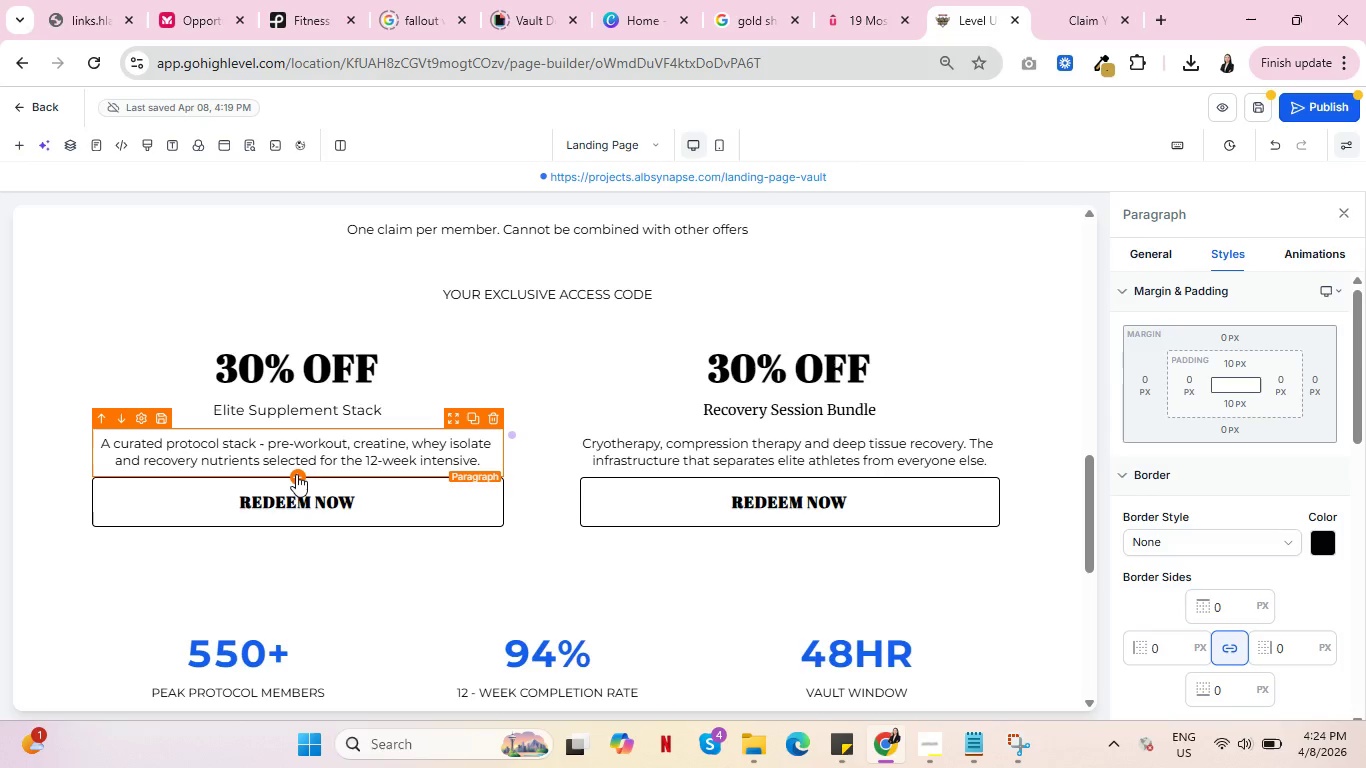 
left_click([296, 474])
 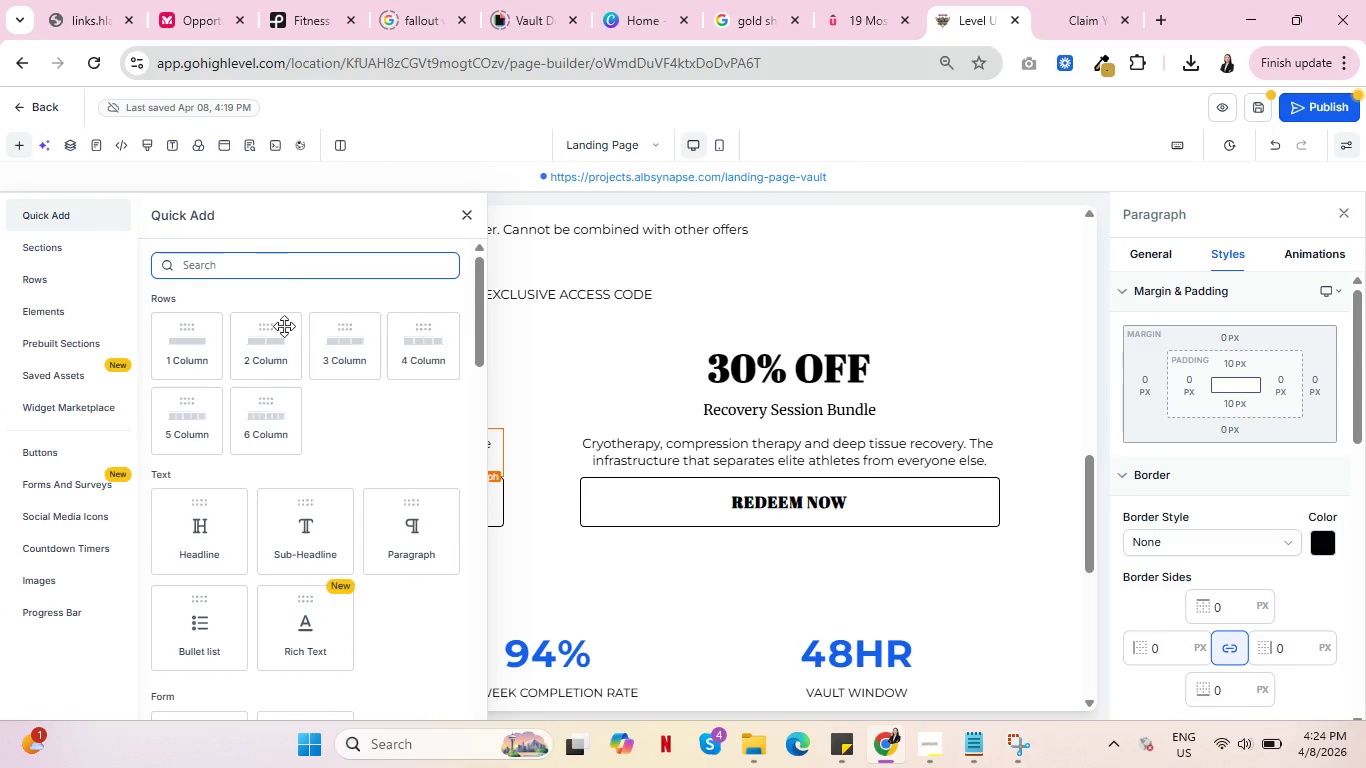 
scroll: coordinate [302, 387], scroll_direction: down, amount: 10.0
 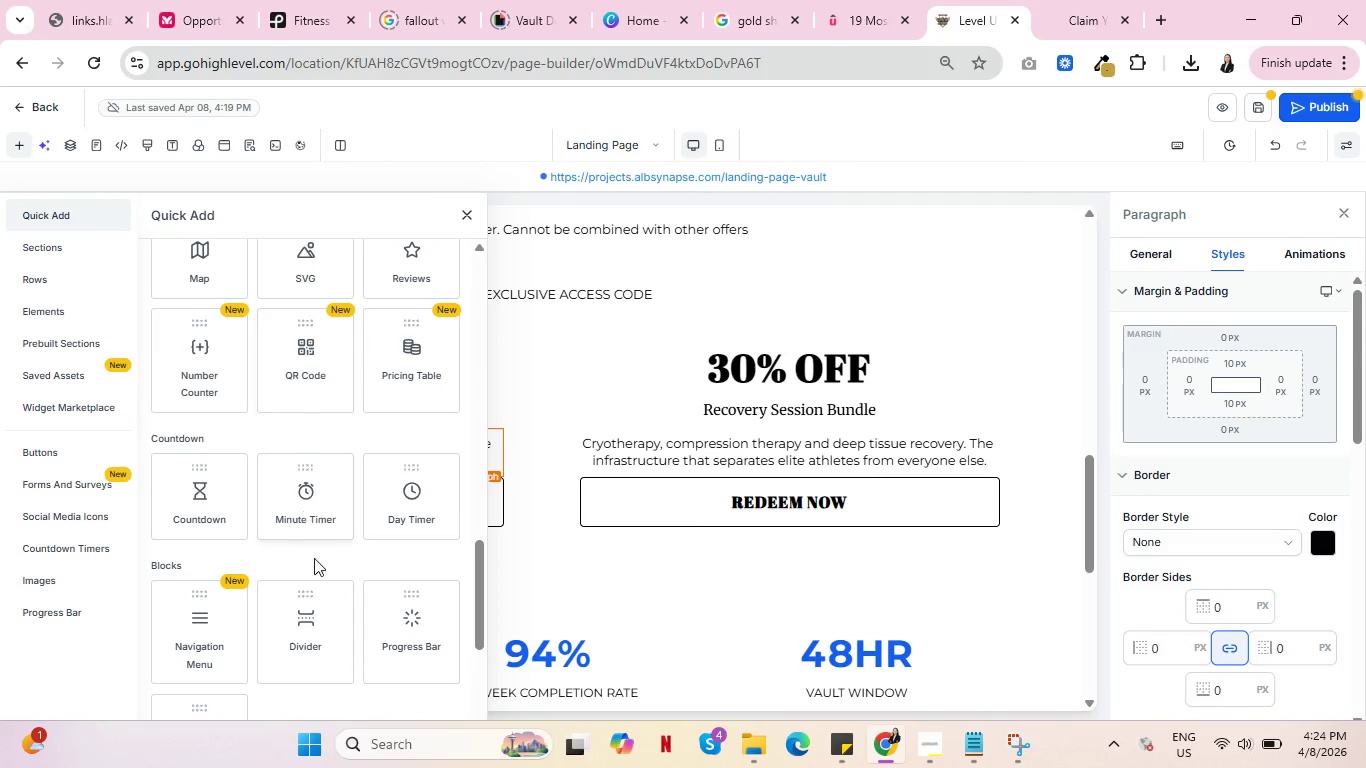 
left_click([316, 624])
 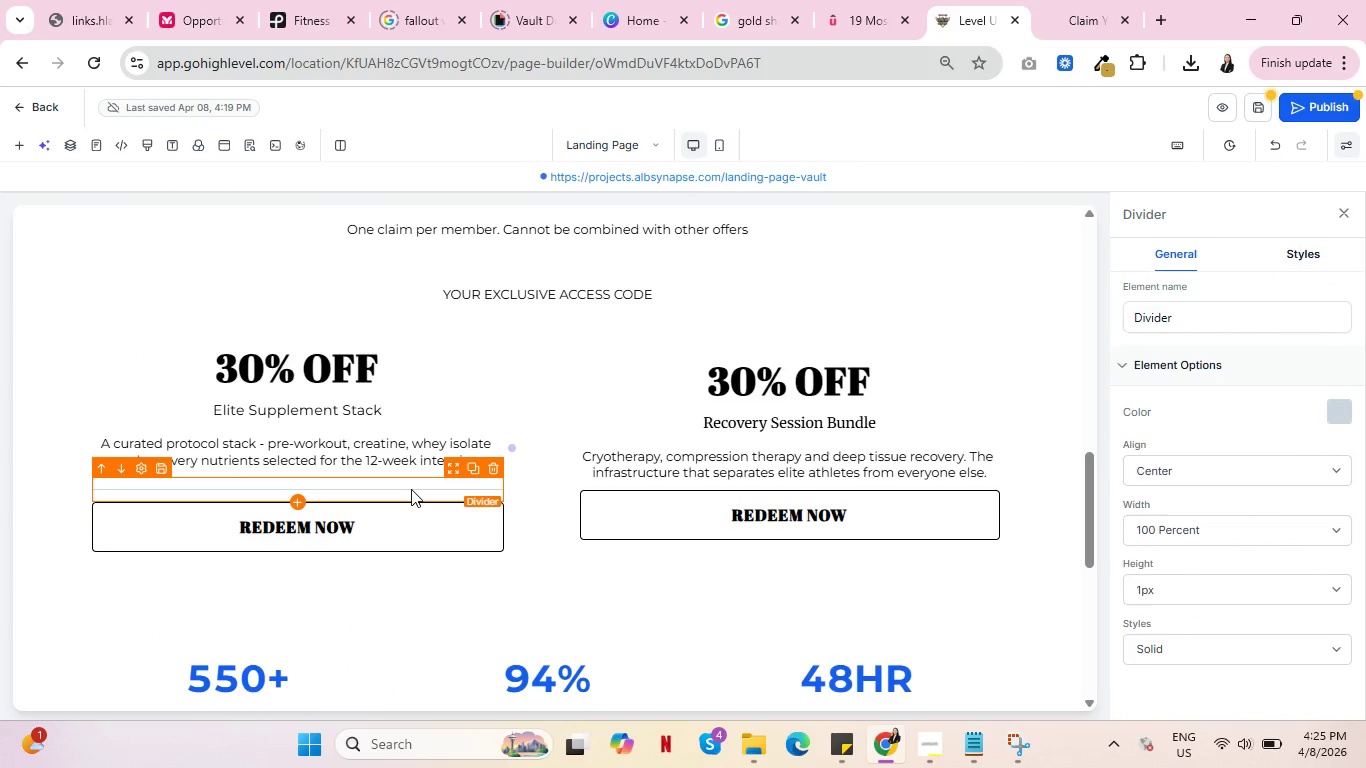 
left_click([411, 489])
 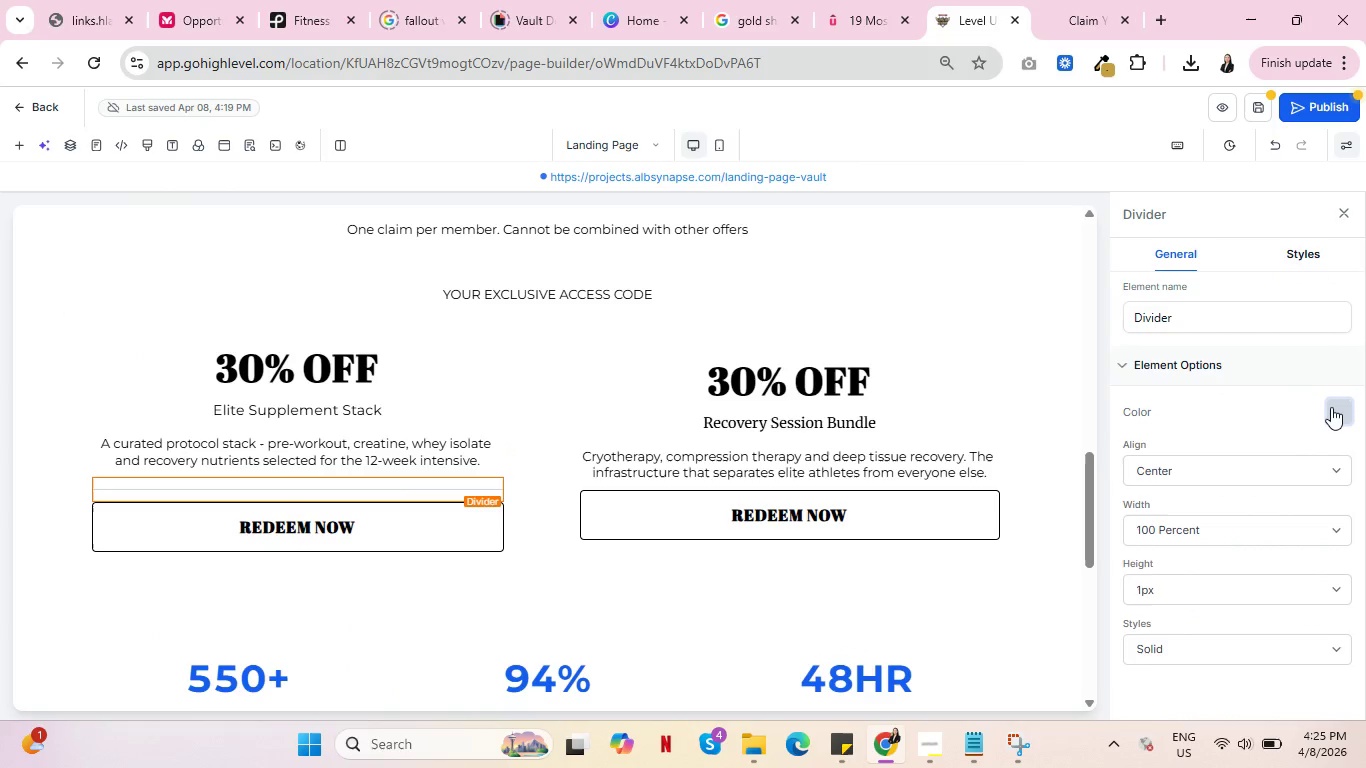 
left_click([1331, 407])
 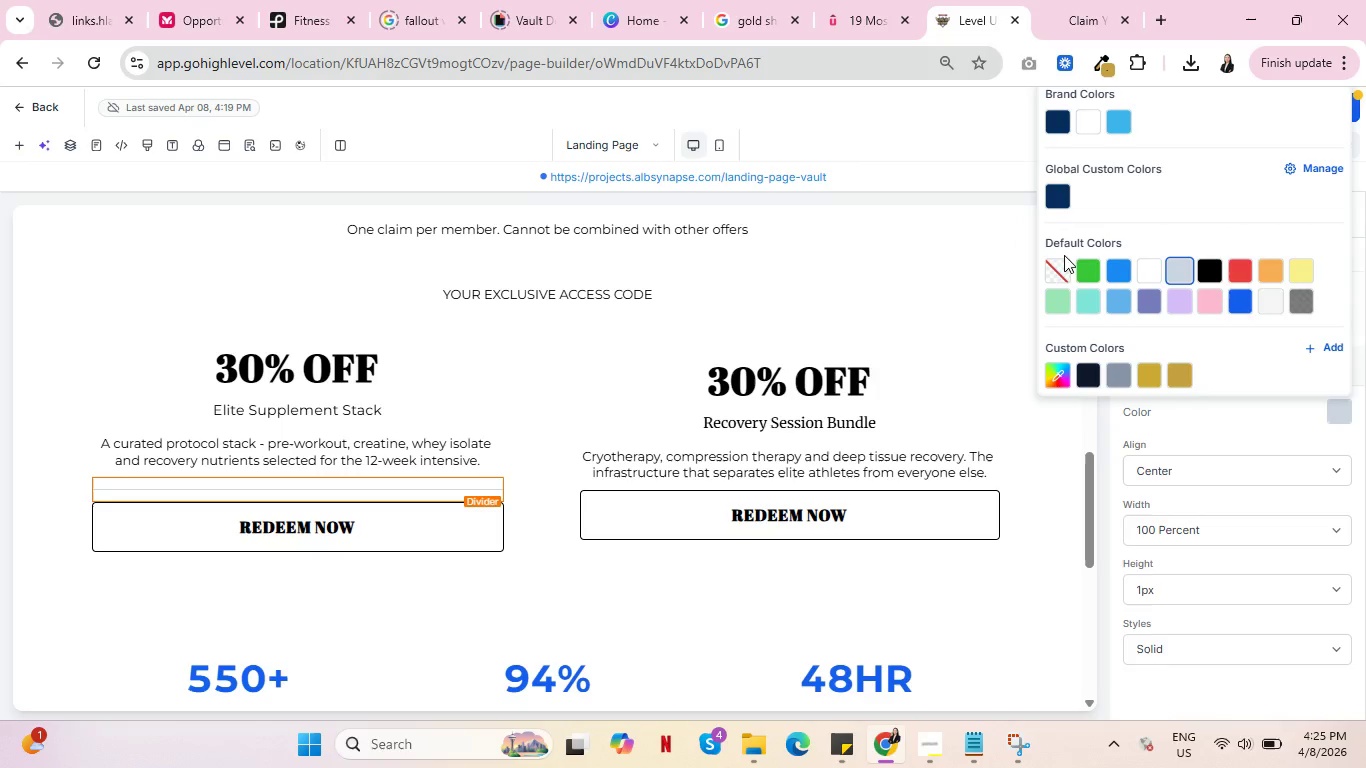 
left_click([1057, 264])
 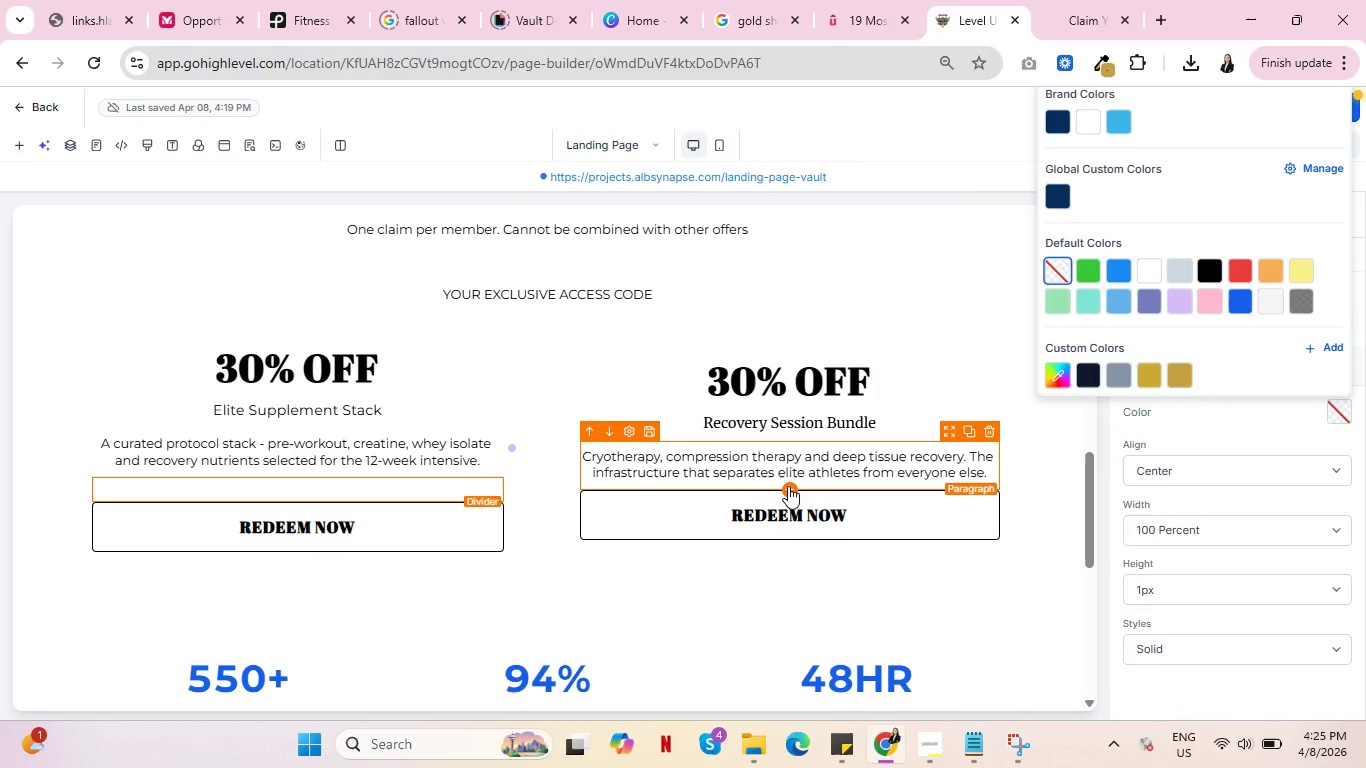 
left_click([788, 486])
 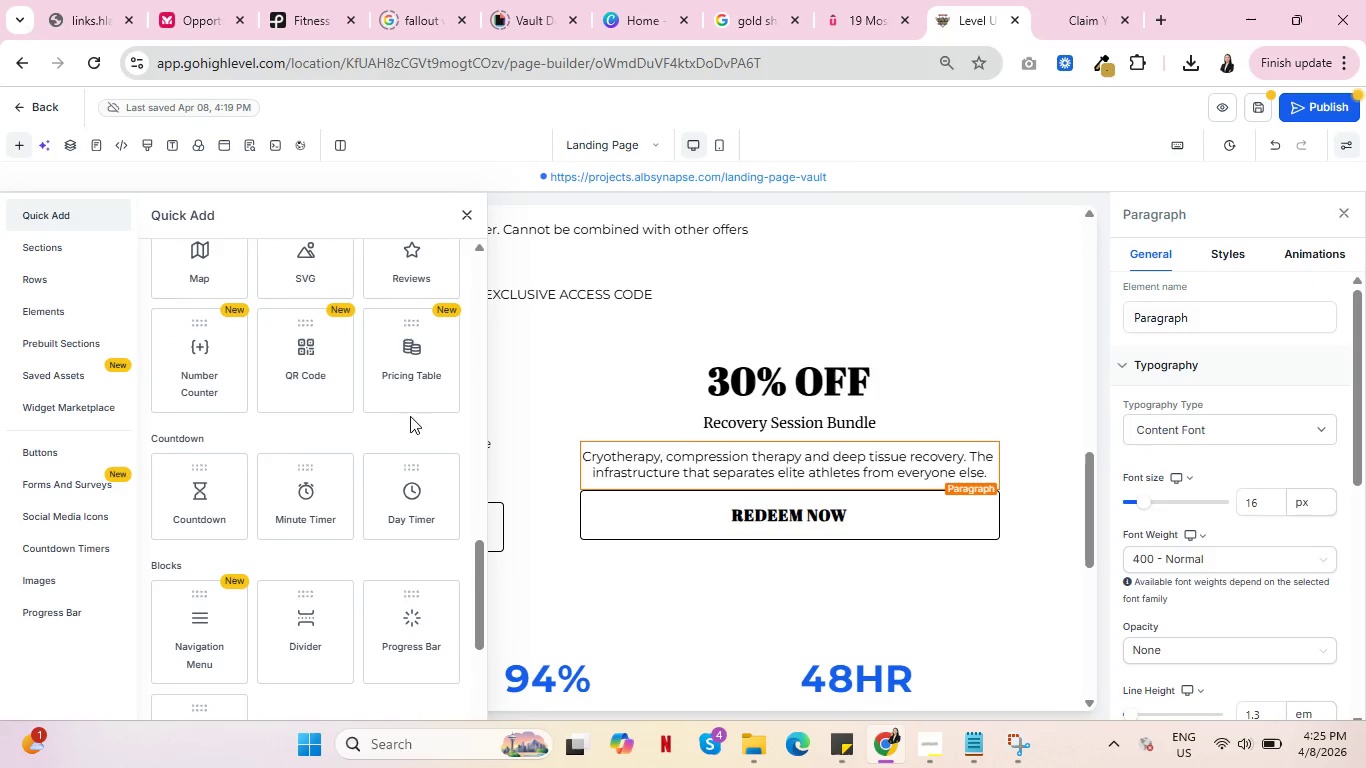 
scroll: coordinate [417, 430], scroll_direction: down, amount: 3.0
 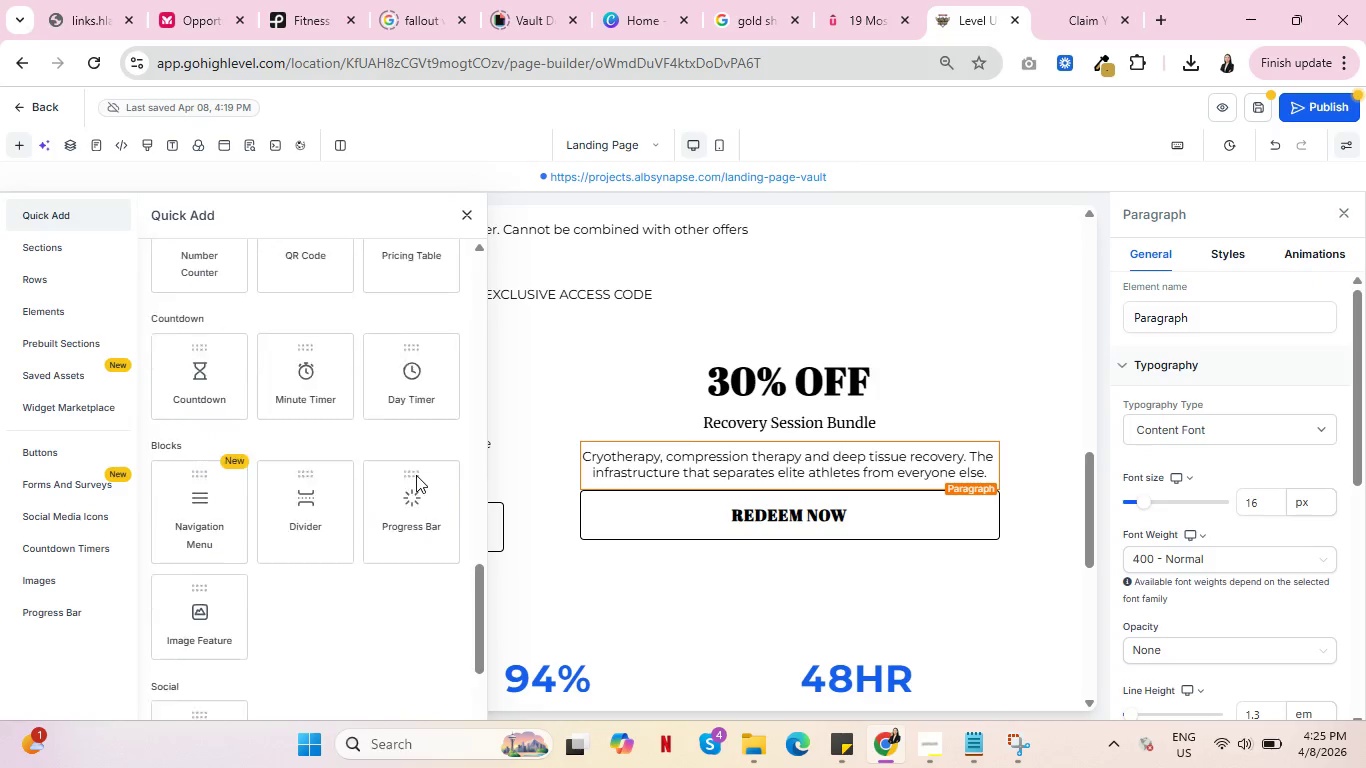 
scroll: coordinate [416, 475], scroll_direction: up, amount: 2.0
 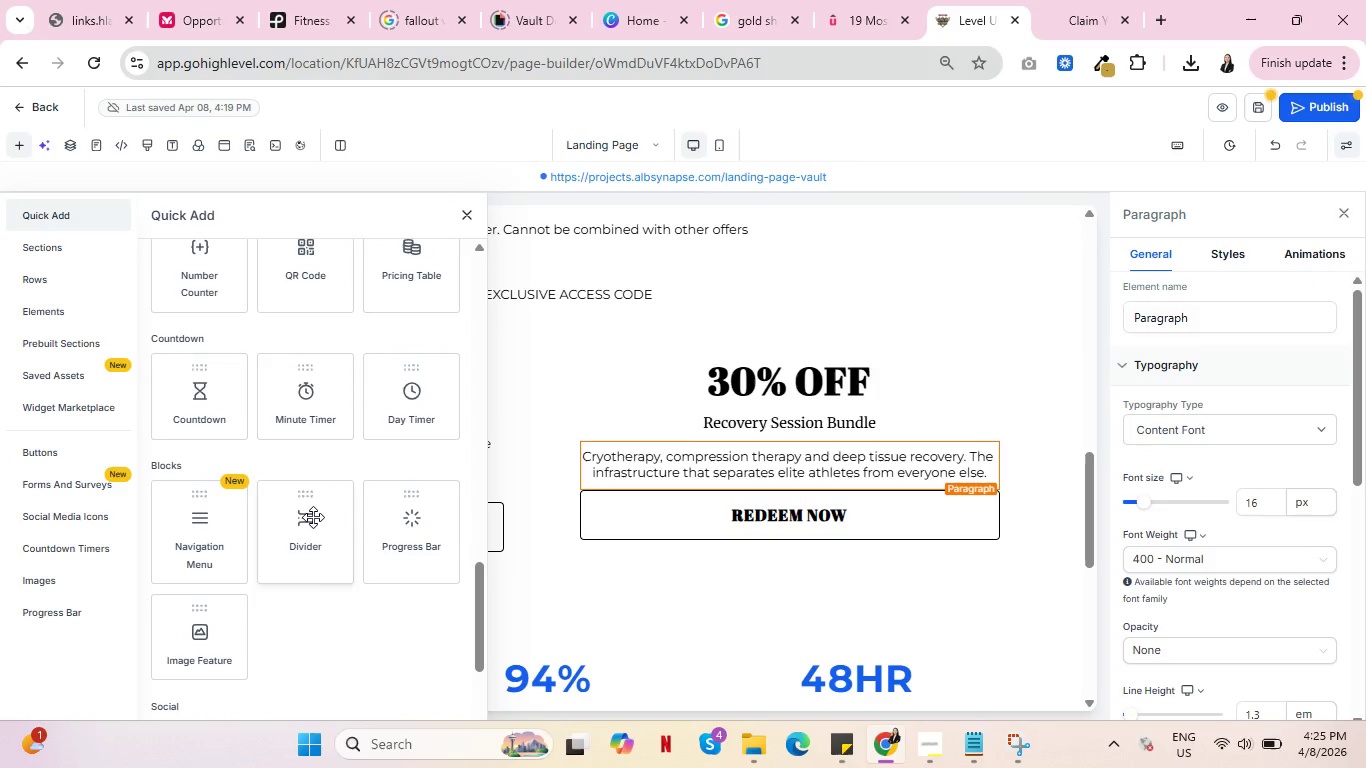 
left_click([312, 516])
 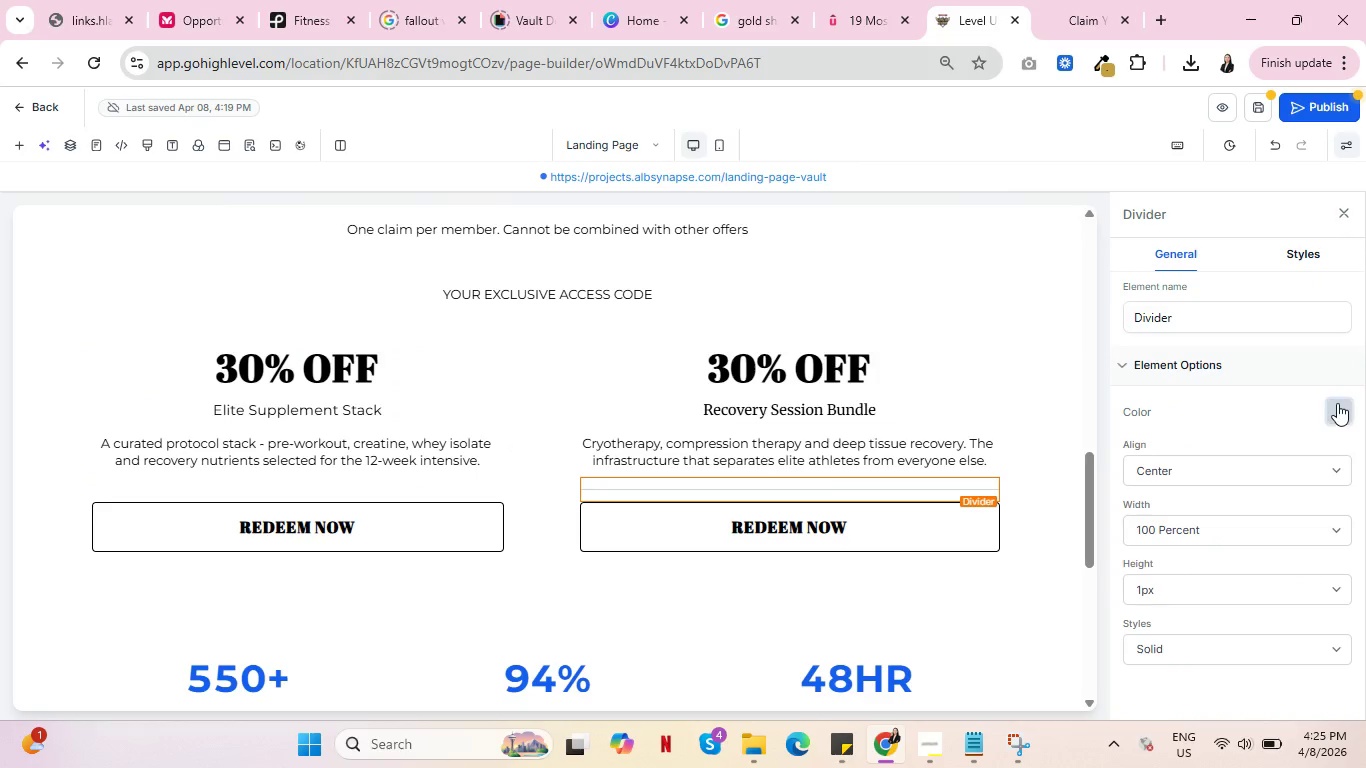 
left_click([1340, 408])
 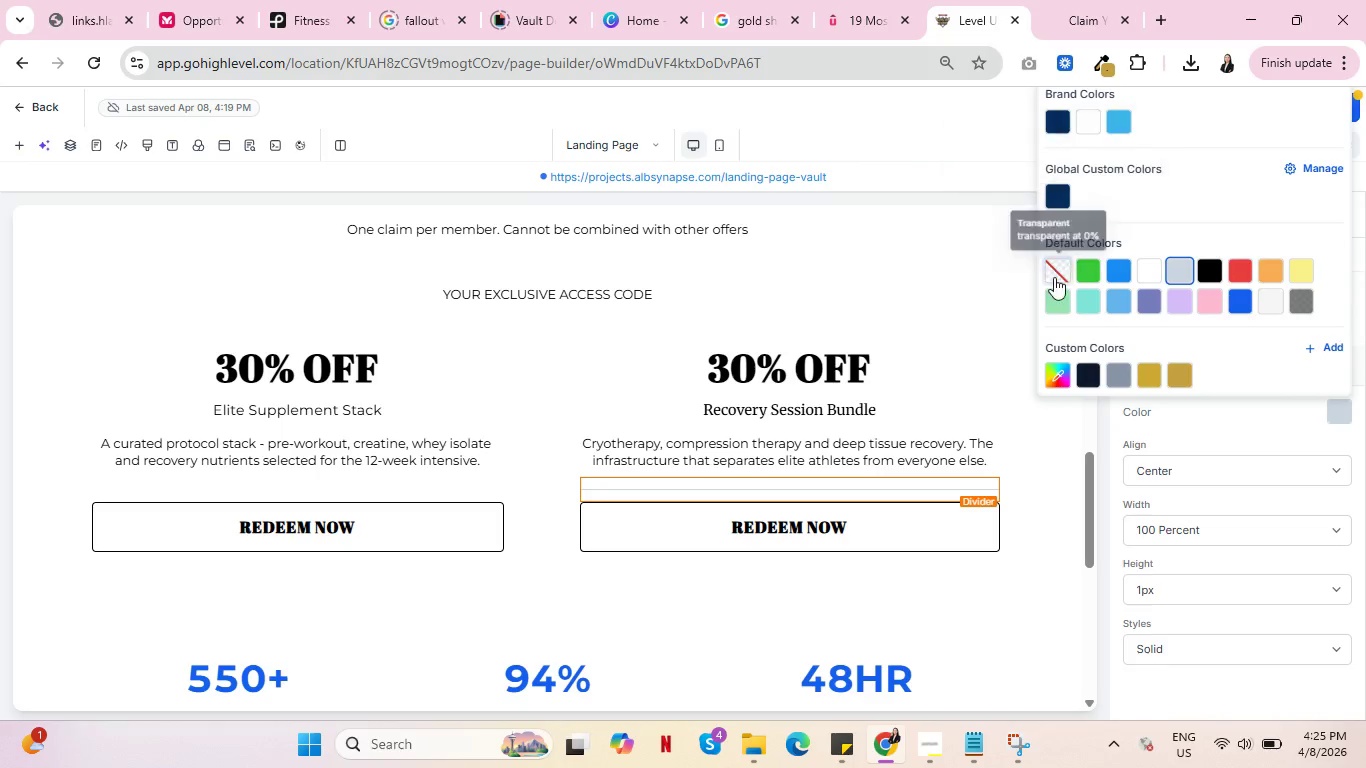 
left_click([1055, 261])
 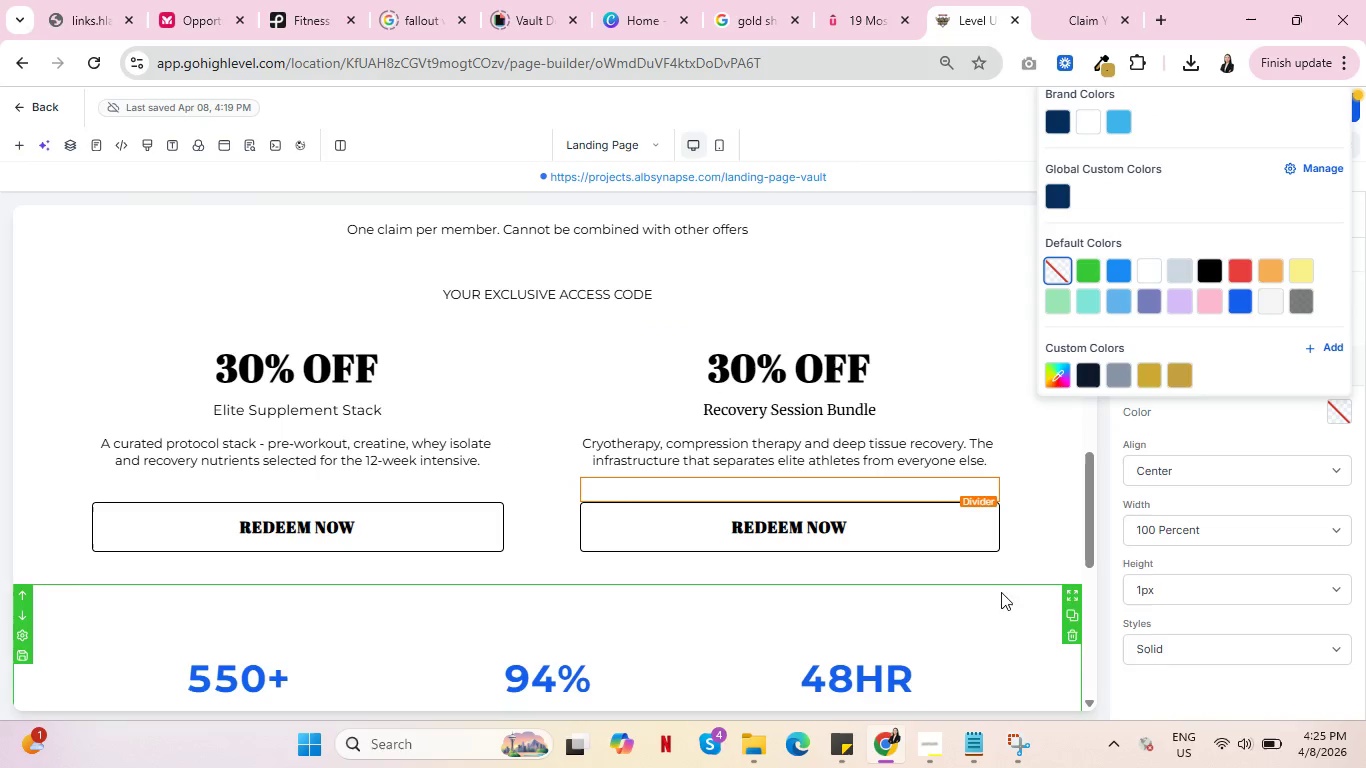 
left_click([1000, 602])
 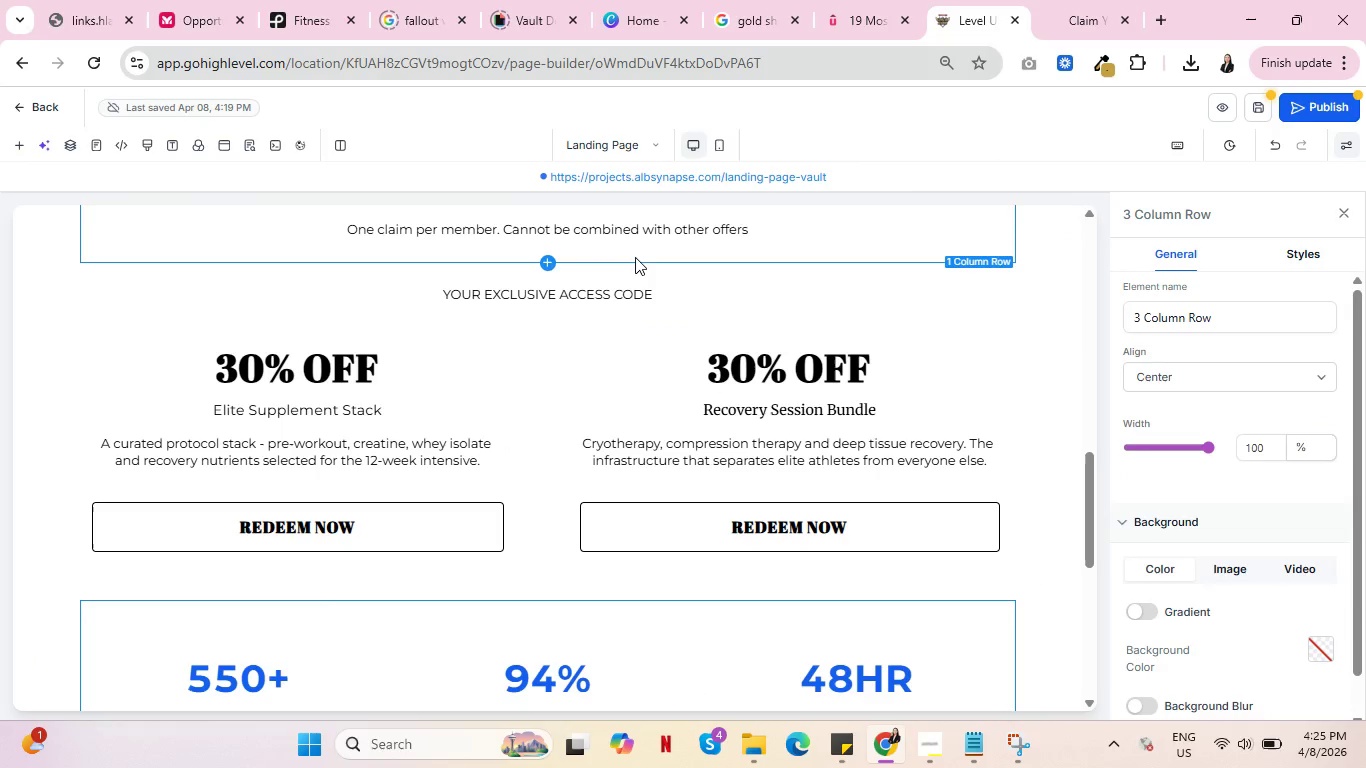 
wait(6.58)
 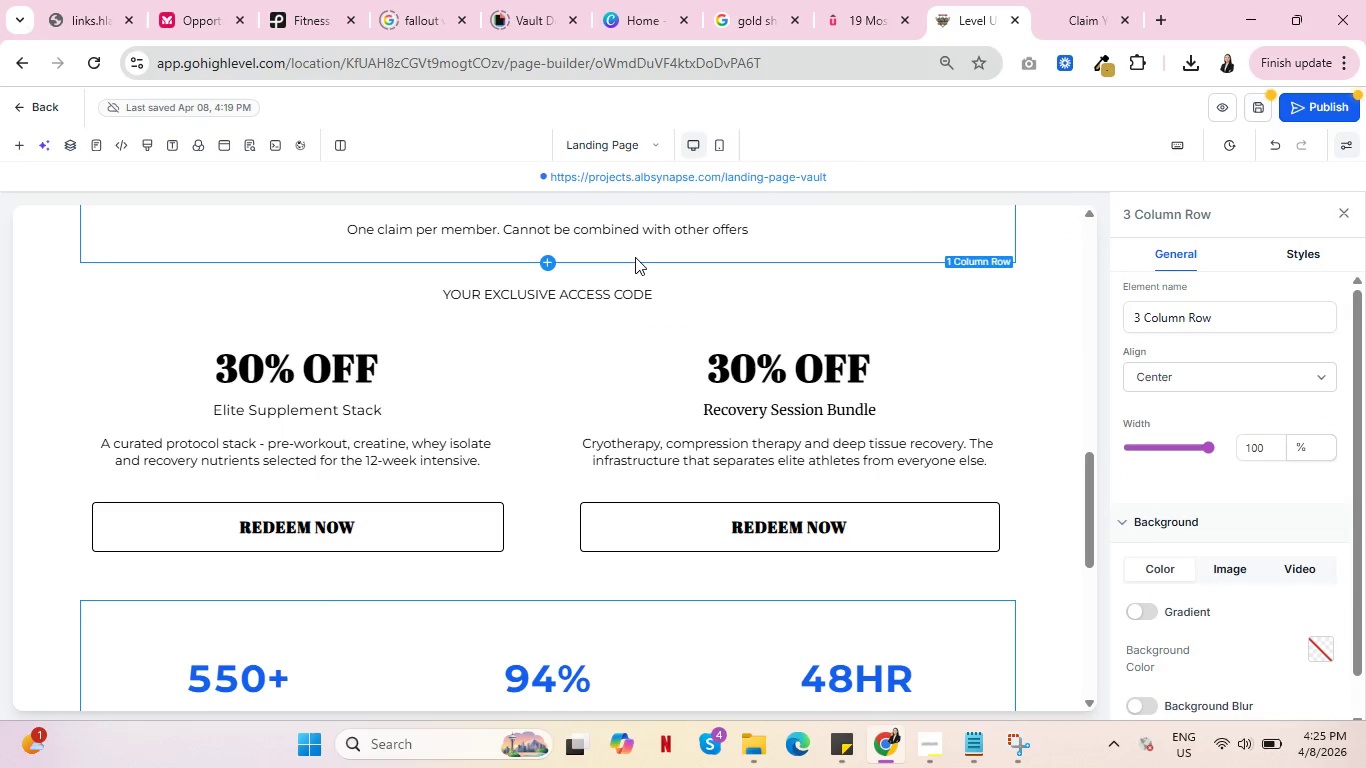 
scroll: coordinate [587, 504], scroll_direction: down, amount: 4.0
 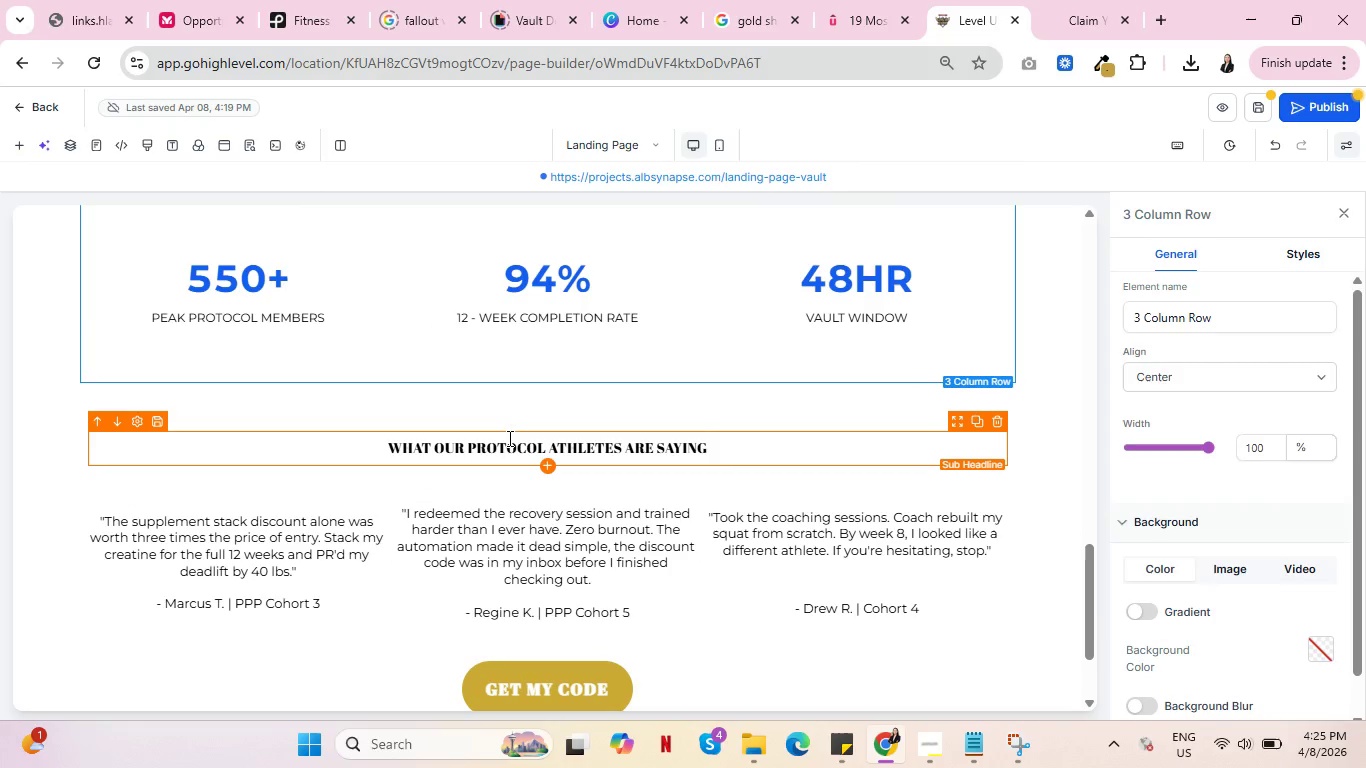 
left_click([508, 438])
 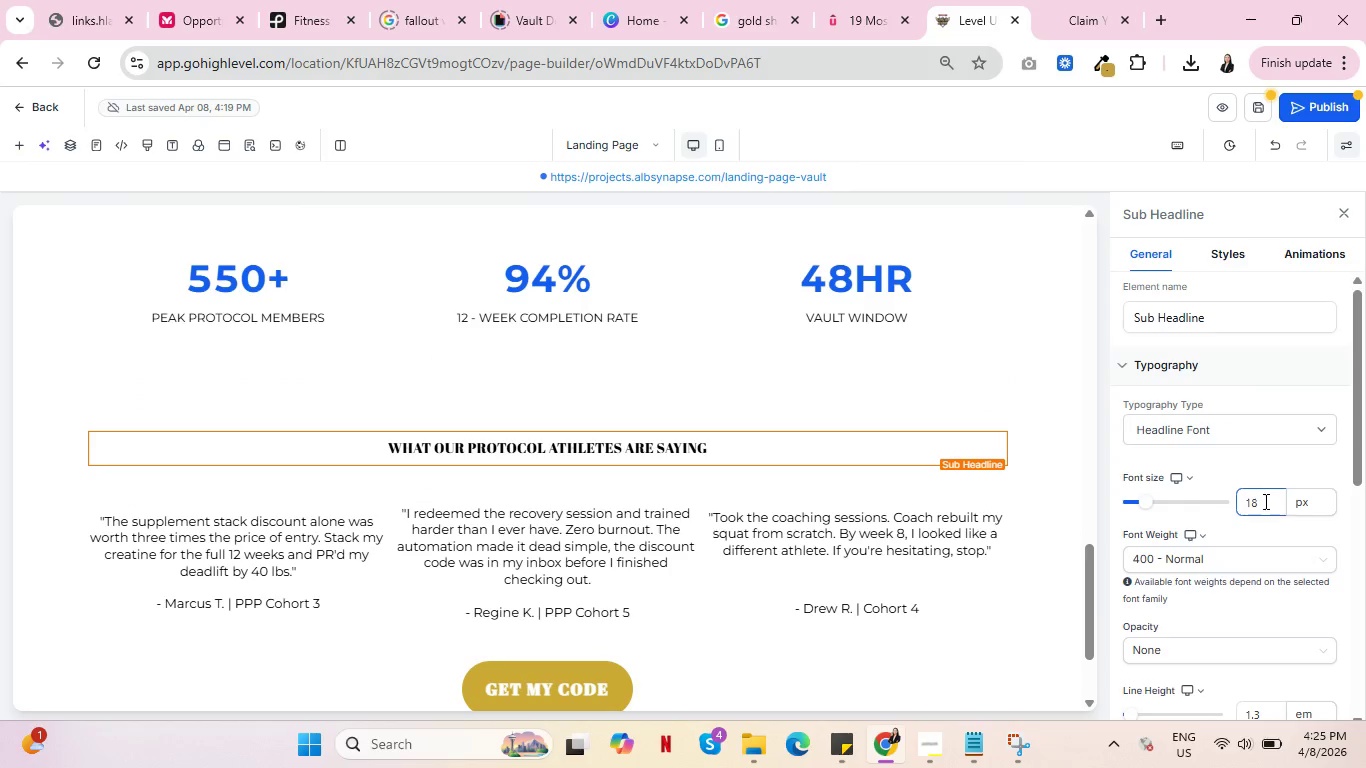 
left_click_drag(start_coordinate=[1265, 501], to_coordinate=[1231, 501])
 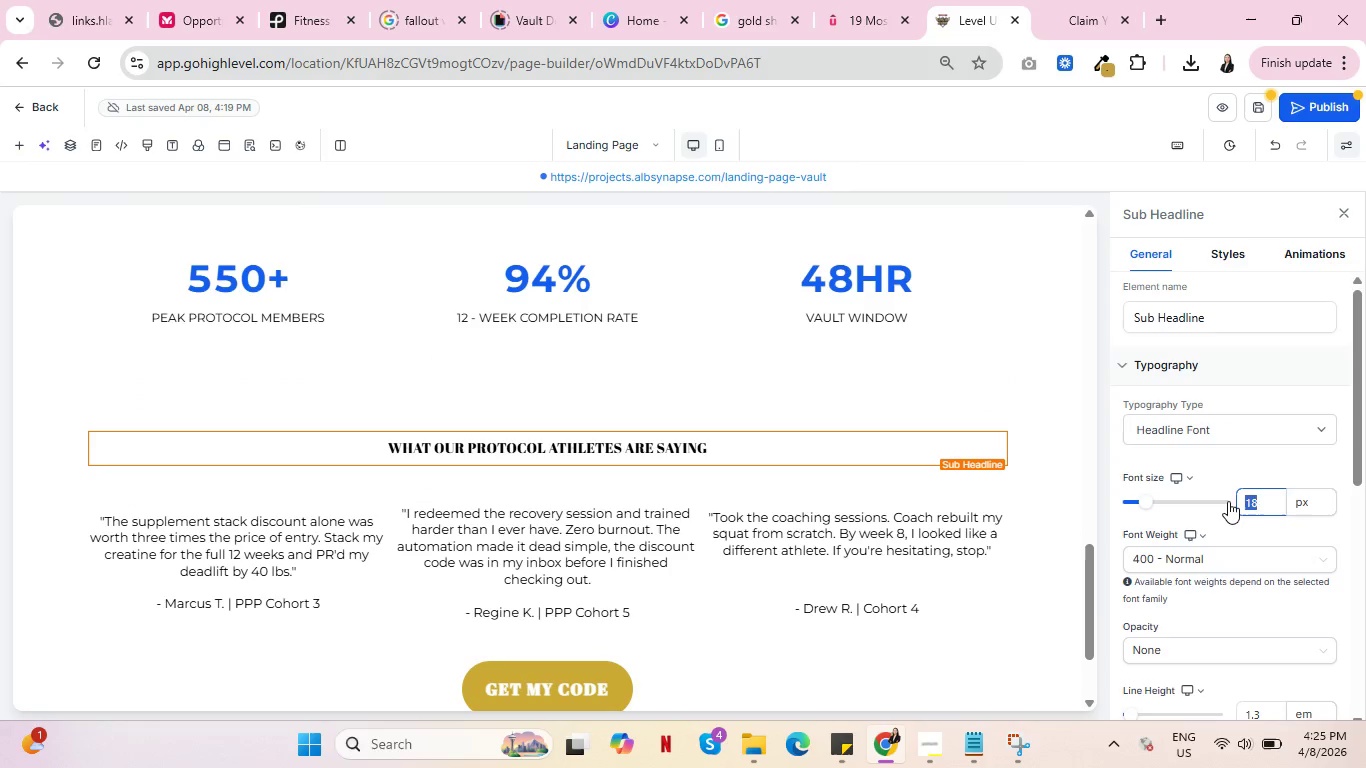 
type(22)
 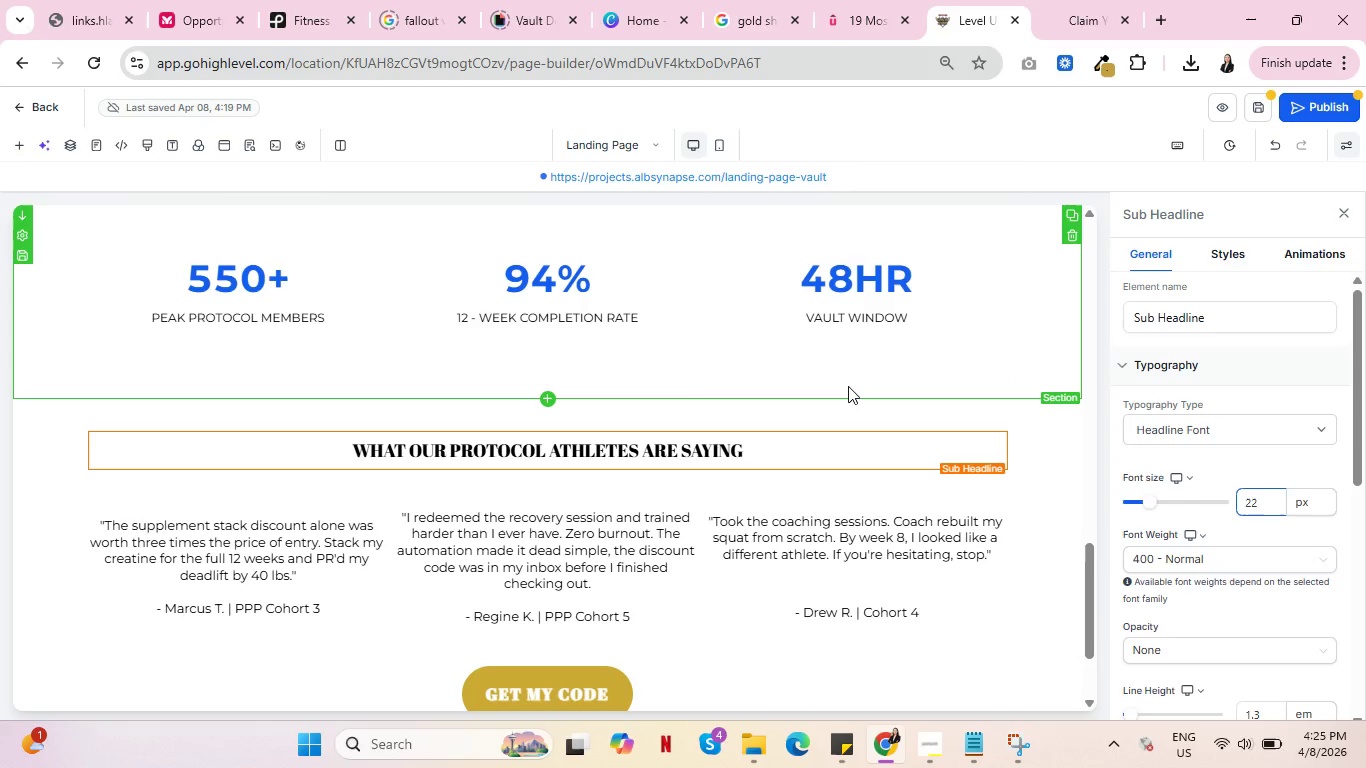 
left_click([848, 385])
 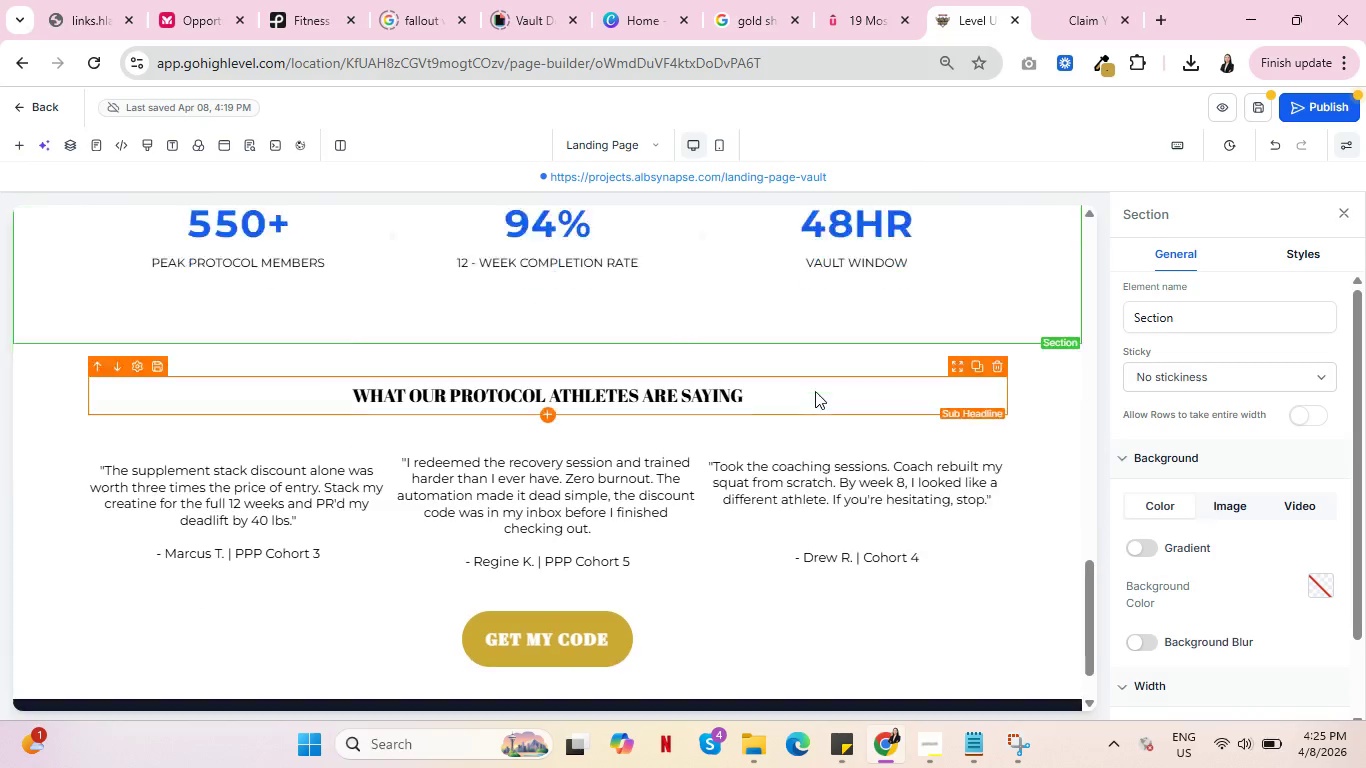 
scroll: coordinate [815, 391], scroll_direction: down, amount: 3.0
 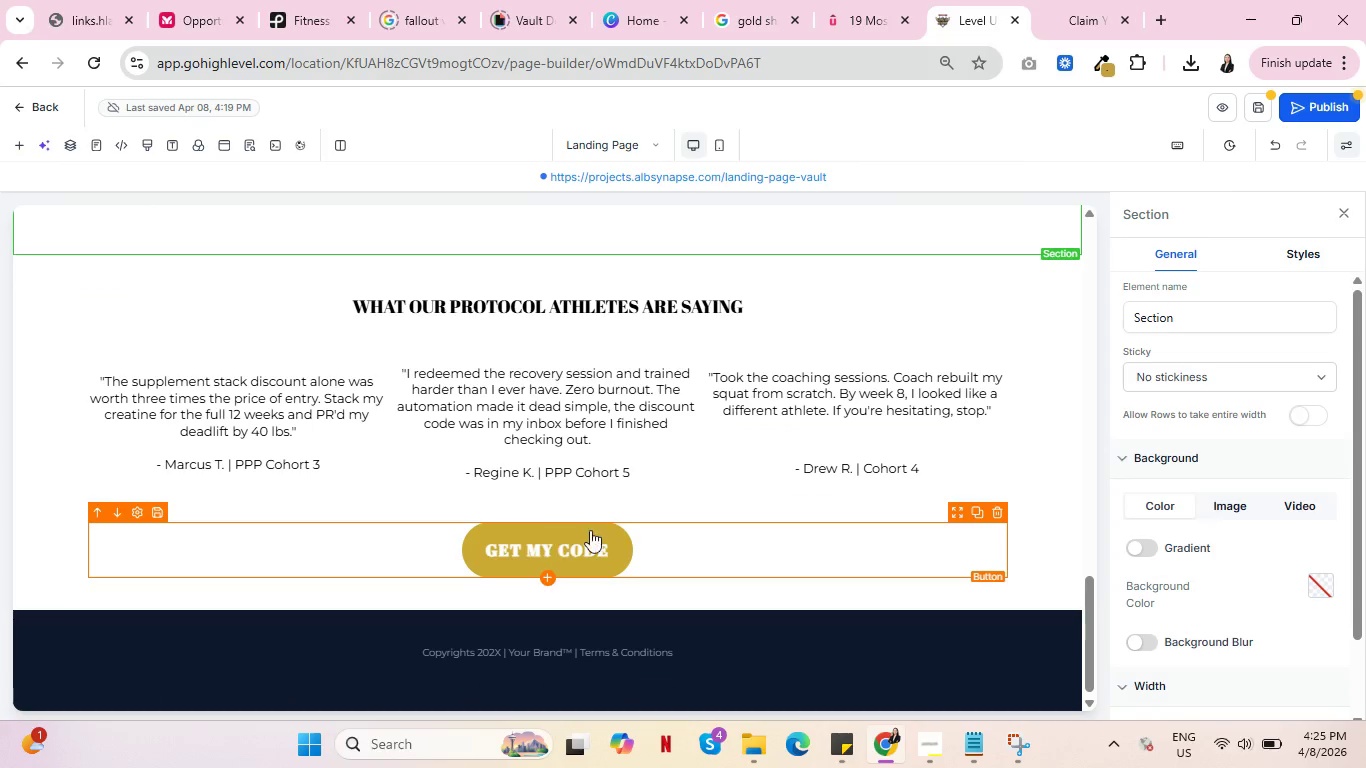 
scroll: coordinate [978, 409], scroll_direction: up, amount: 15.0
 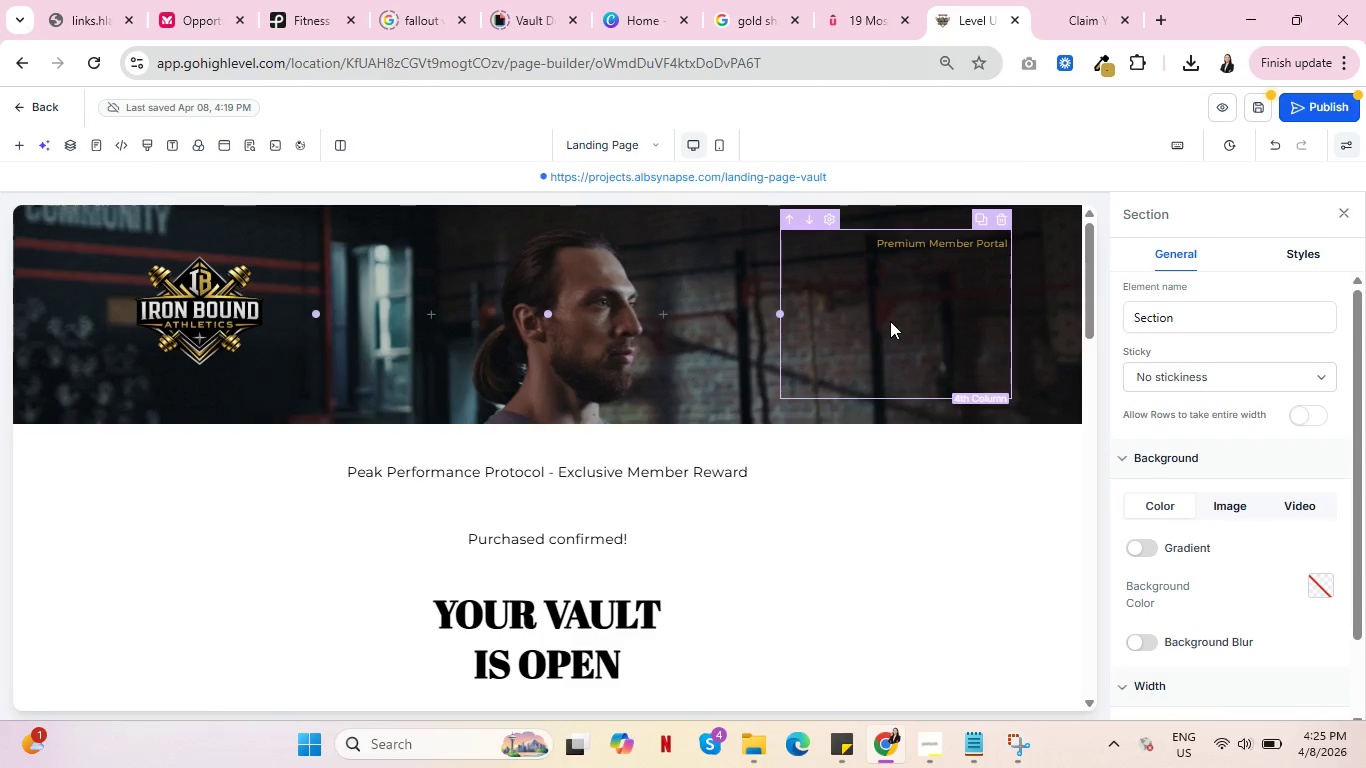 
mouse_move([917, 241])
 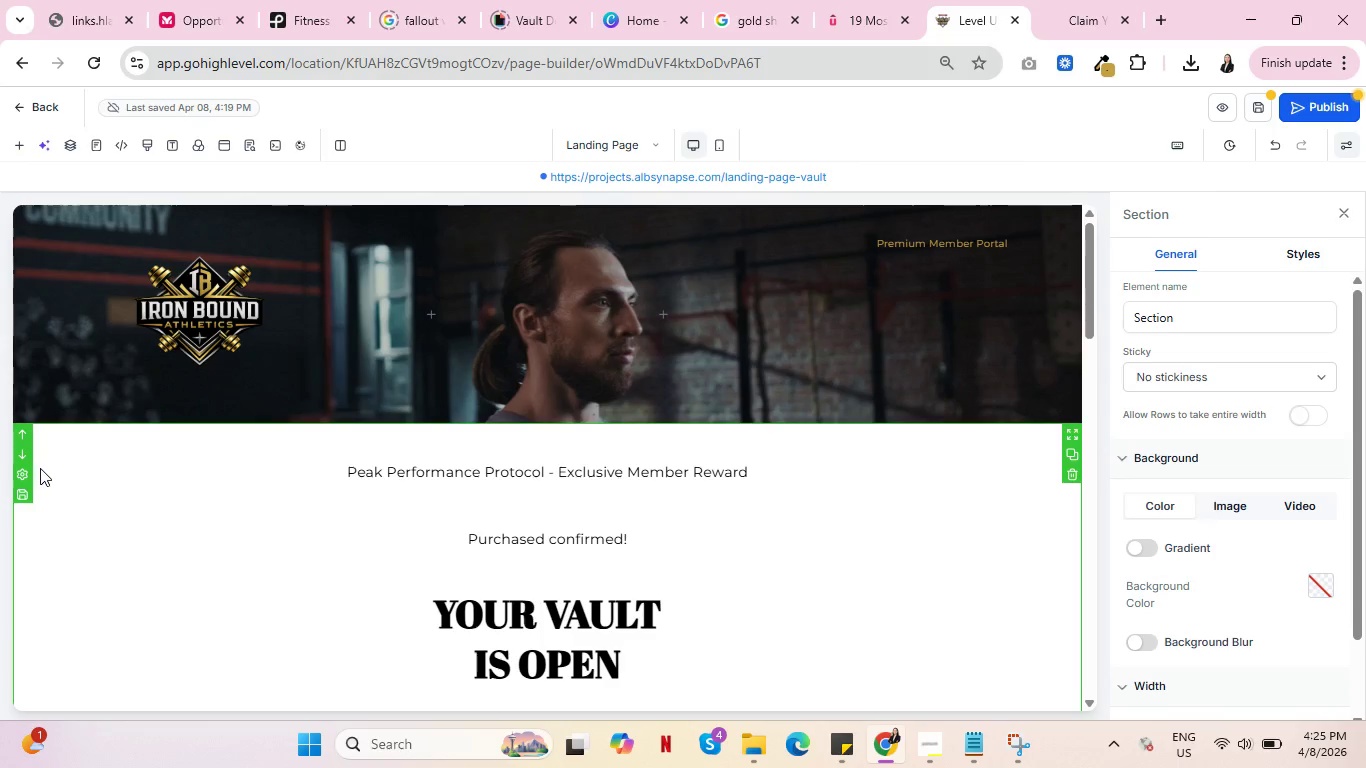 
left_click([41, 468])
 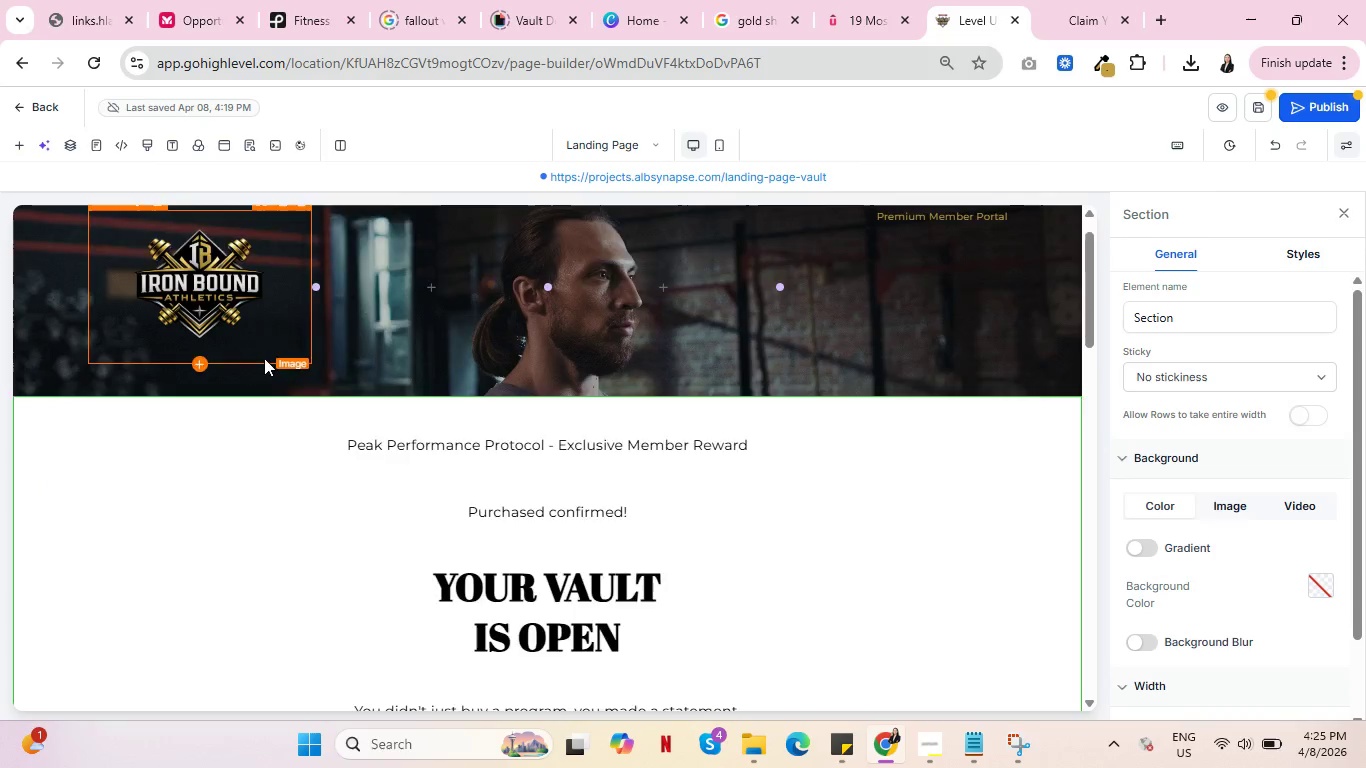 
scroll: coordinate [277, 364], scroll_direction: down, amount: 5.0
 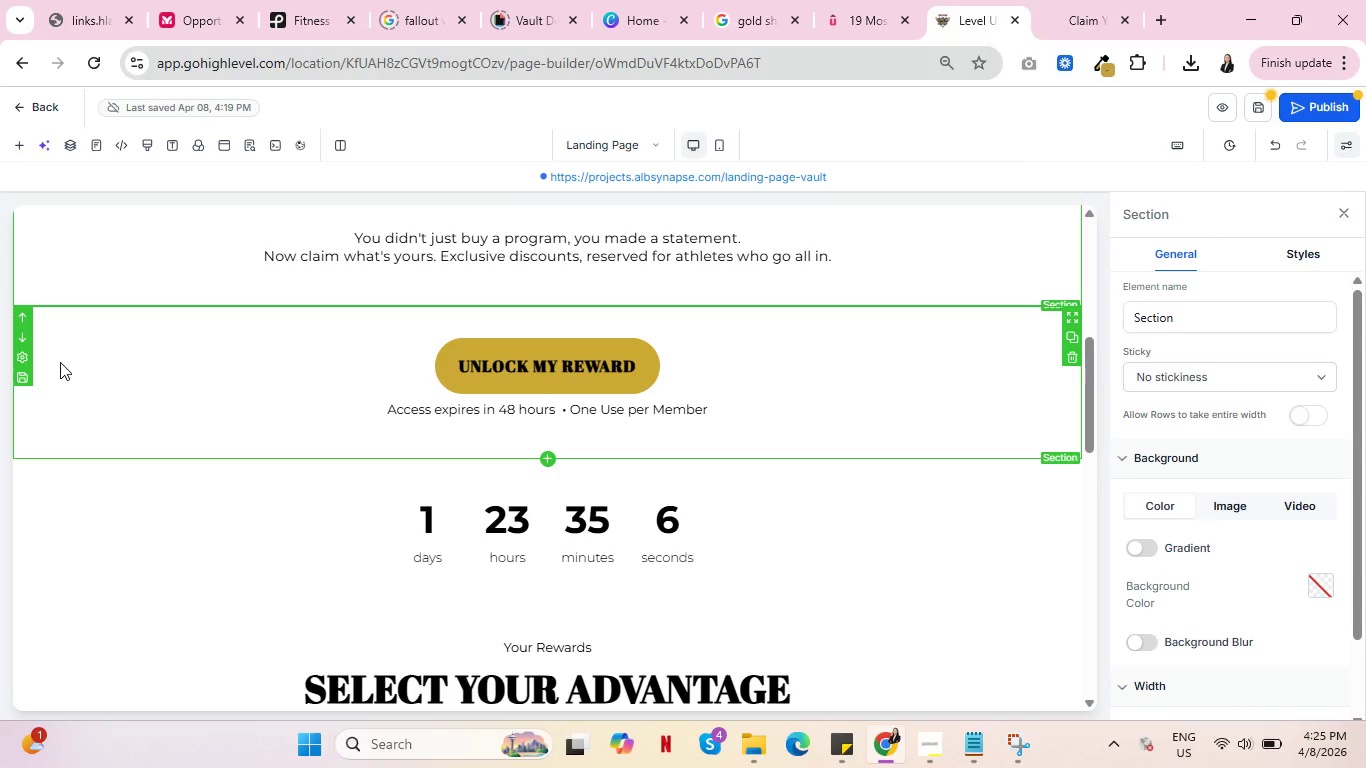 
scroll: coordinate [359, 347], scroll_direction: up, amount: 3.0
 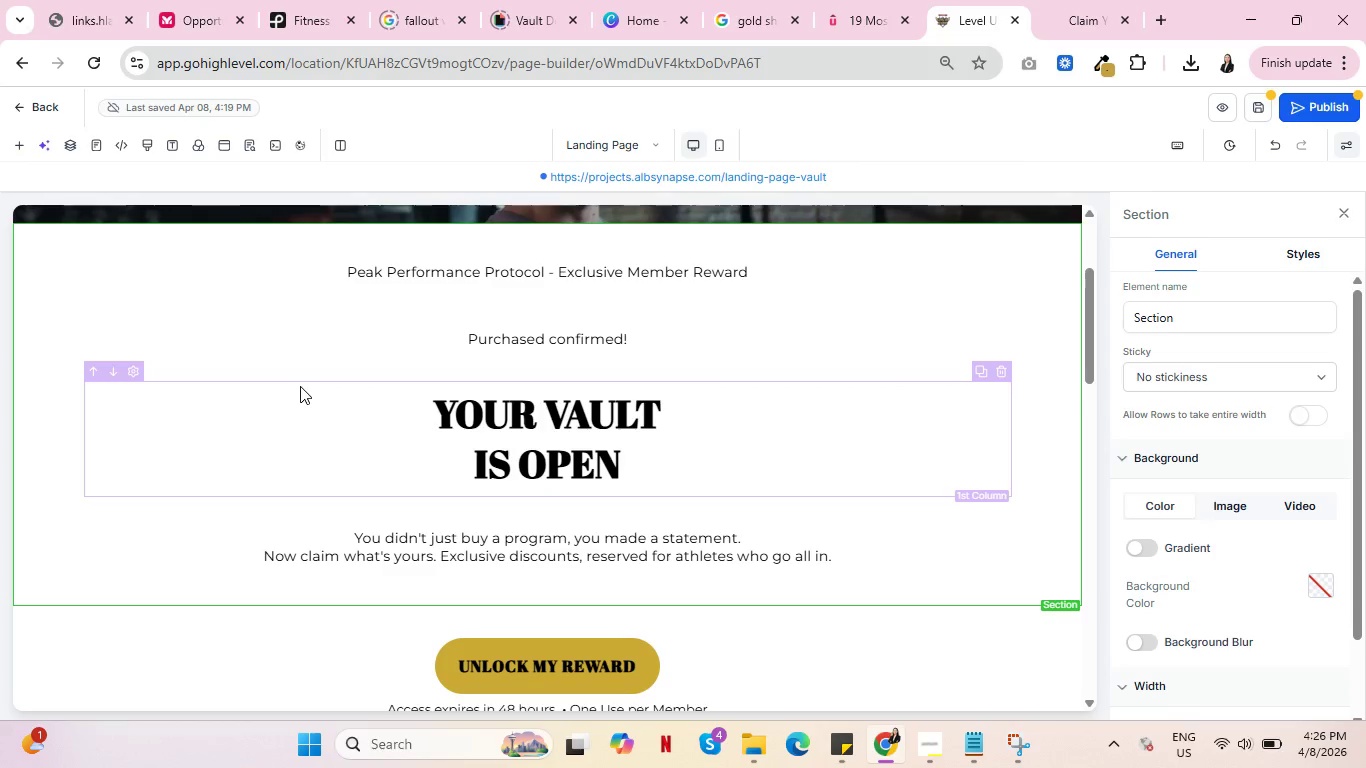 
wait(17.41)
 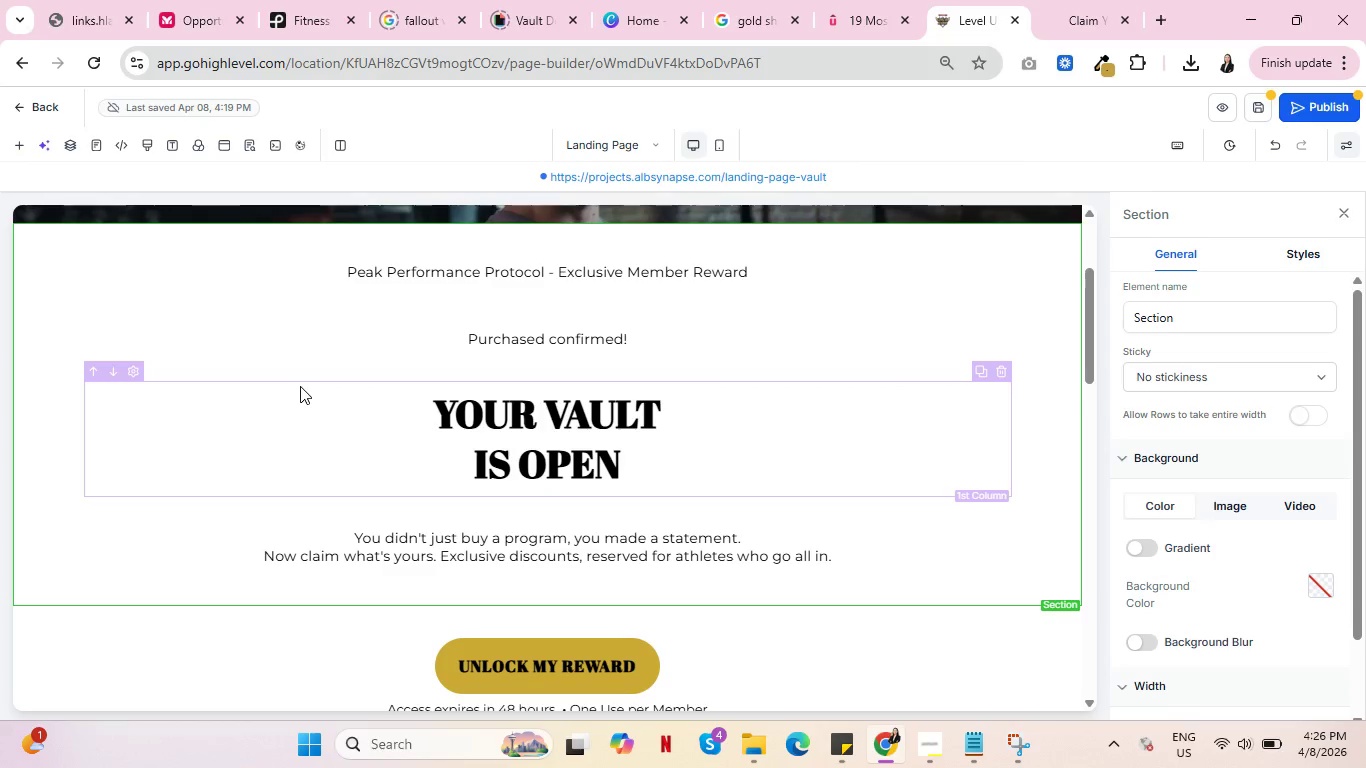 
left_click([316, 0])
 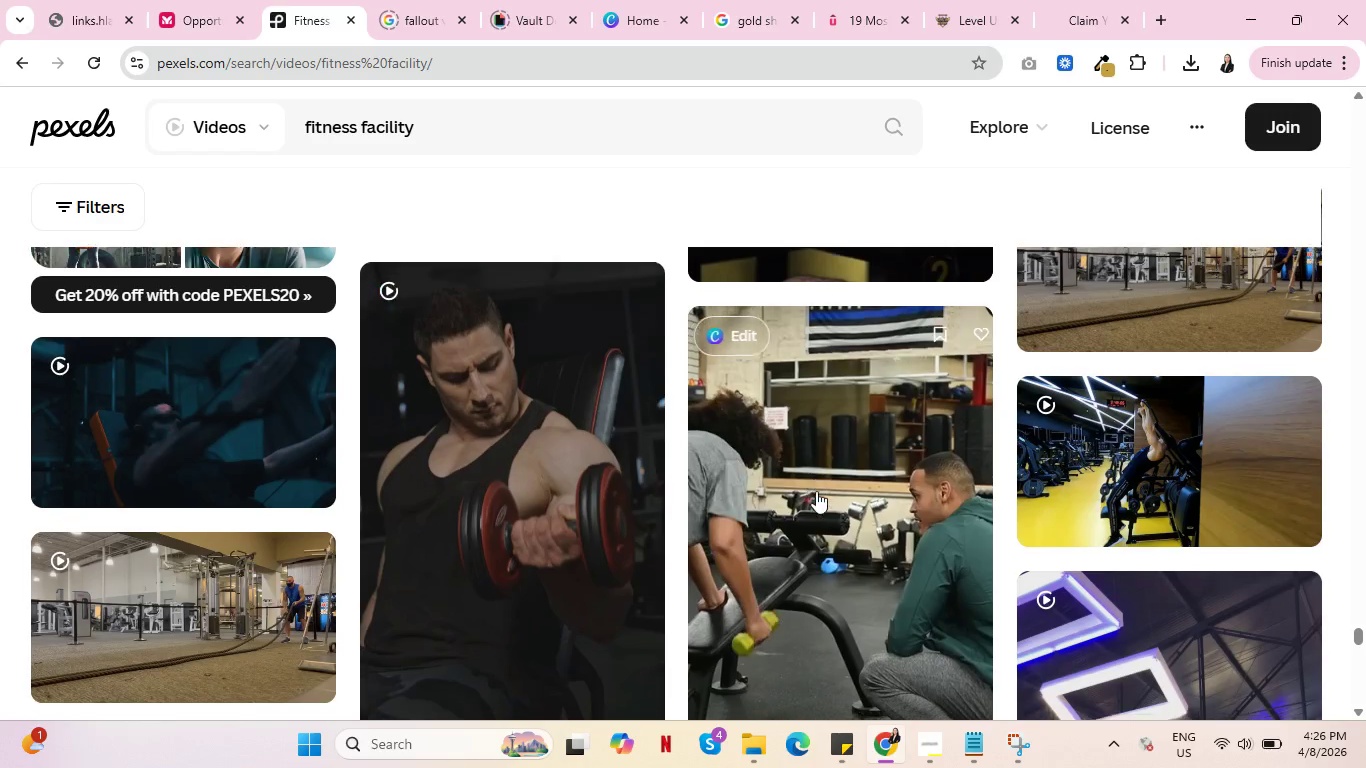 
scroll: coordinate [830, 491], scroll_direction: down, amount: 6.0
 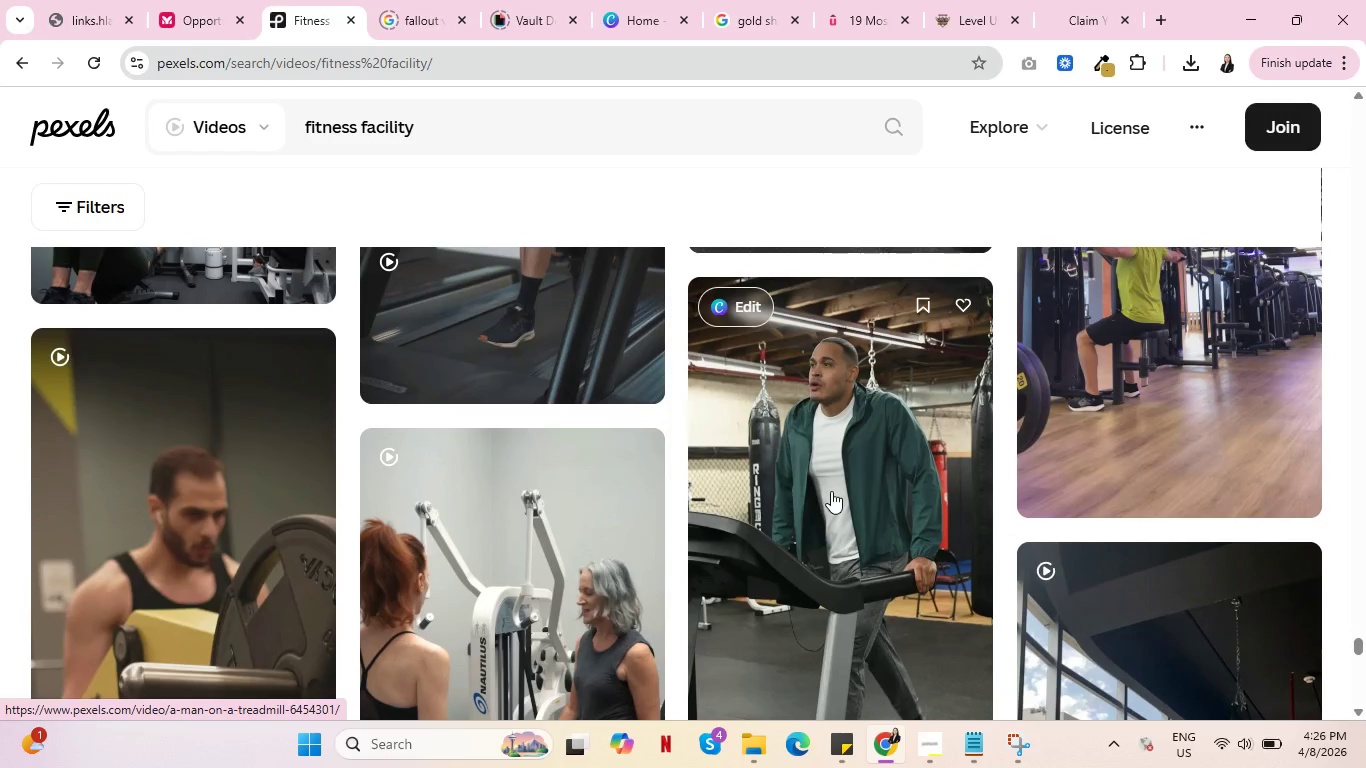 
mouse_move([975, 0])
 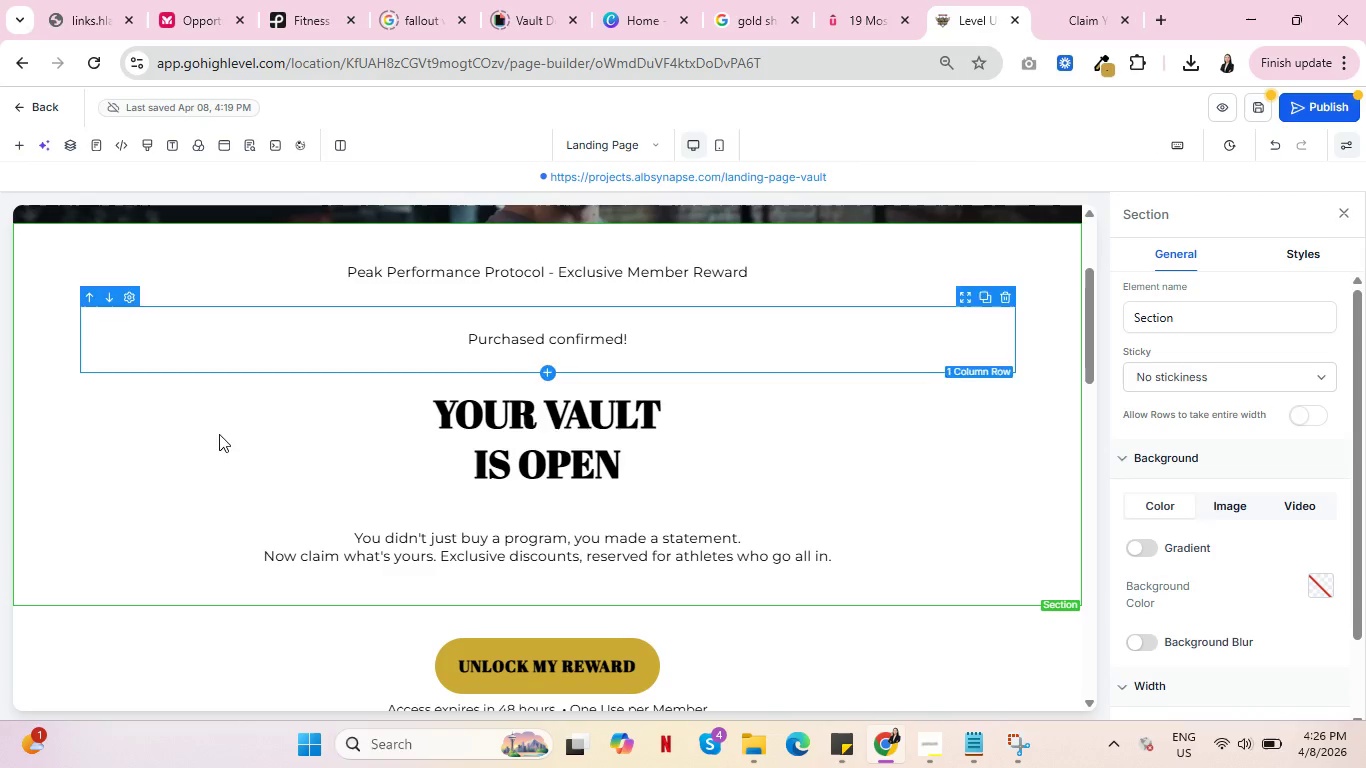 
left_click([979, 0])
 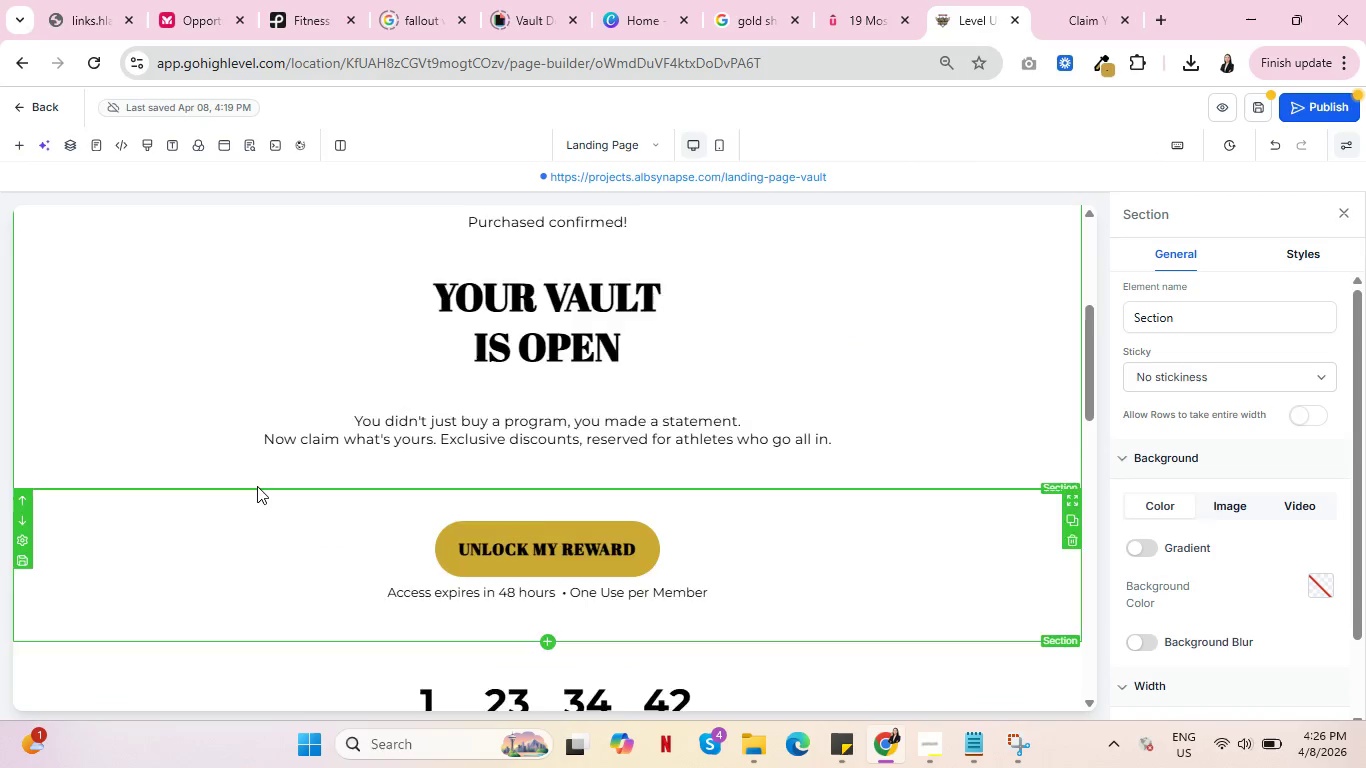 
scroll: coordinate [293, 564], scroll_direction: down, amount: 6.0
 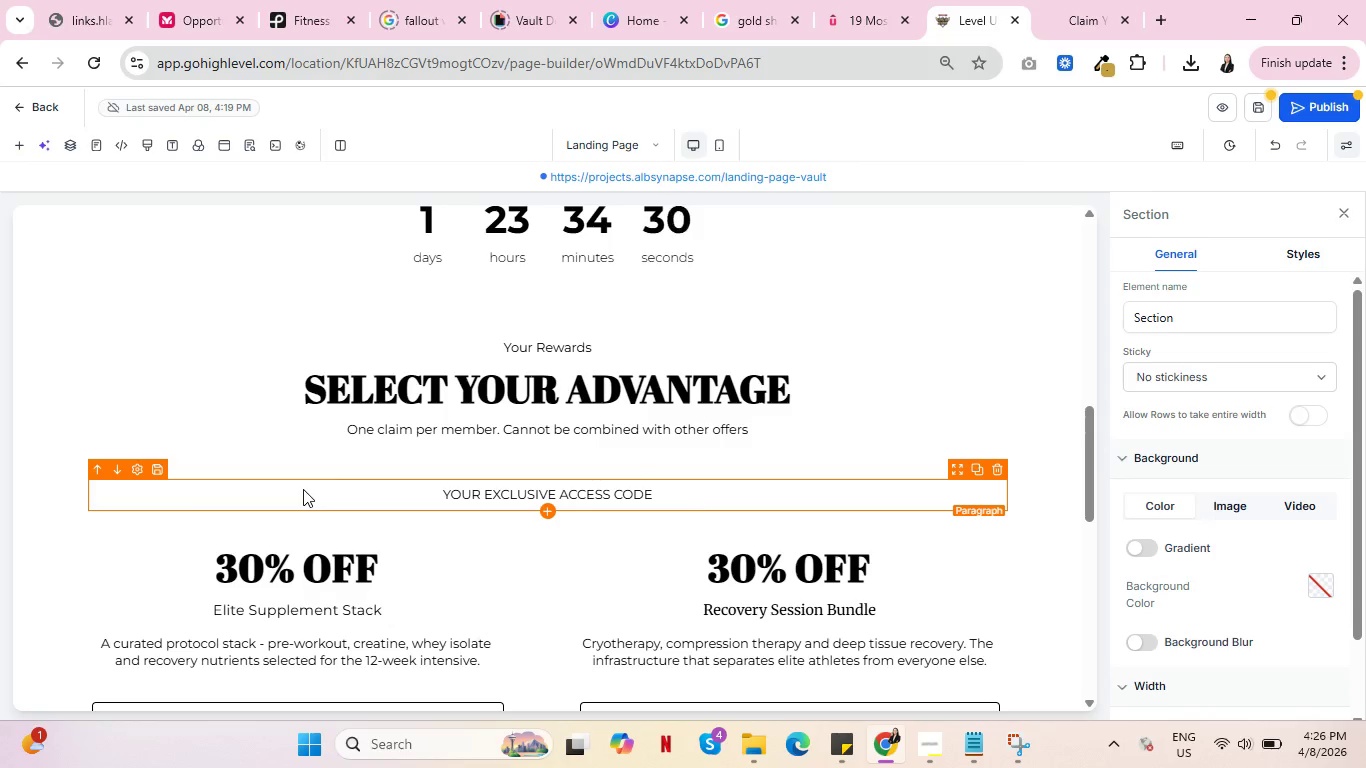 
wait(15.56)
 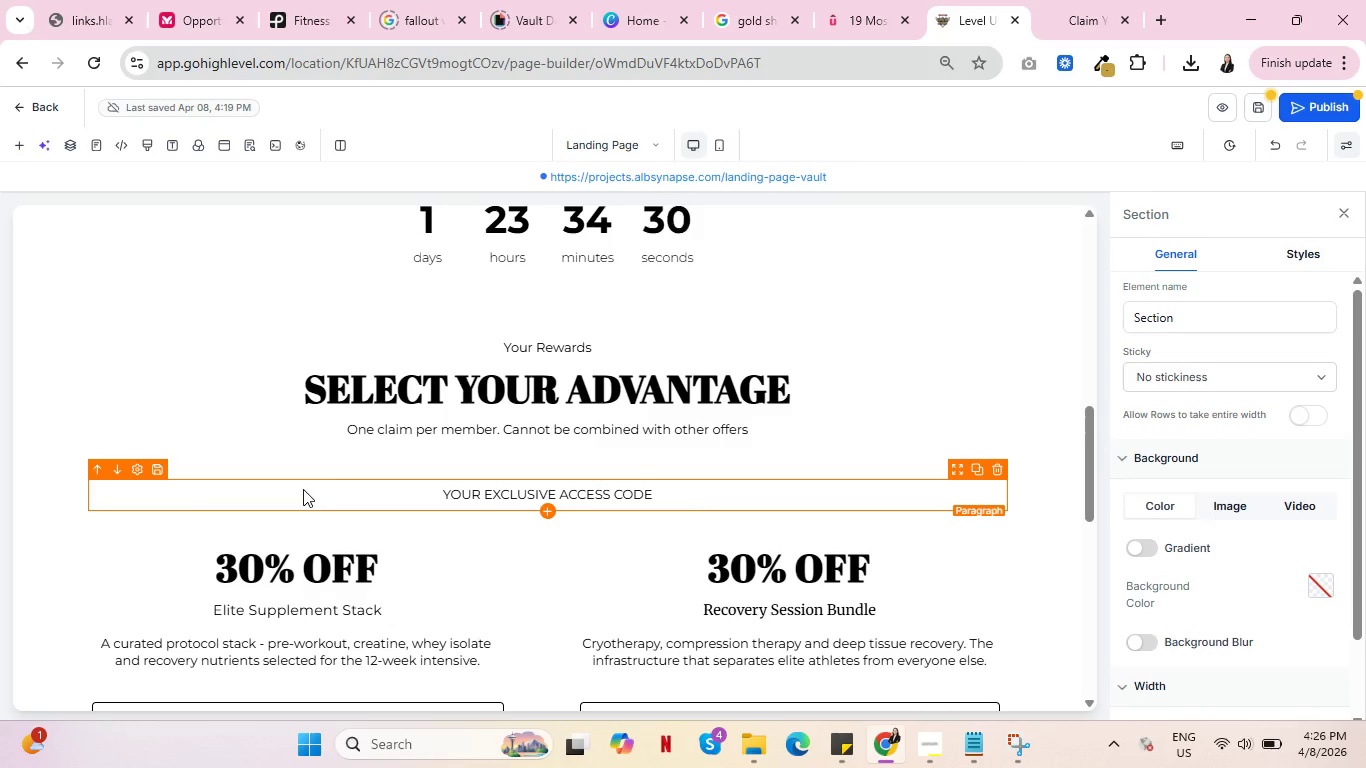 
scroll: coordinate [315, 487], scroll_direction: down, amount: 1.0
 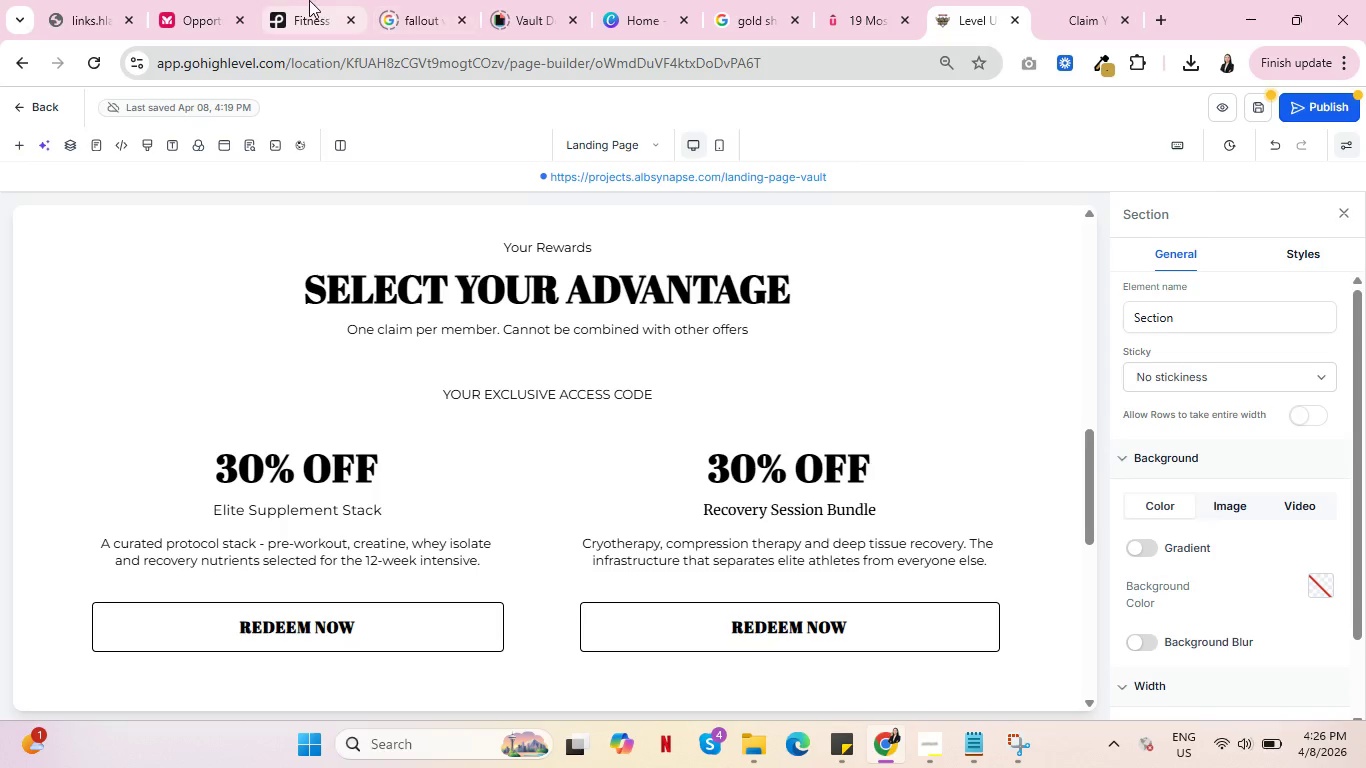 
left_click([309, 0])
 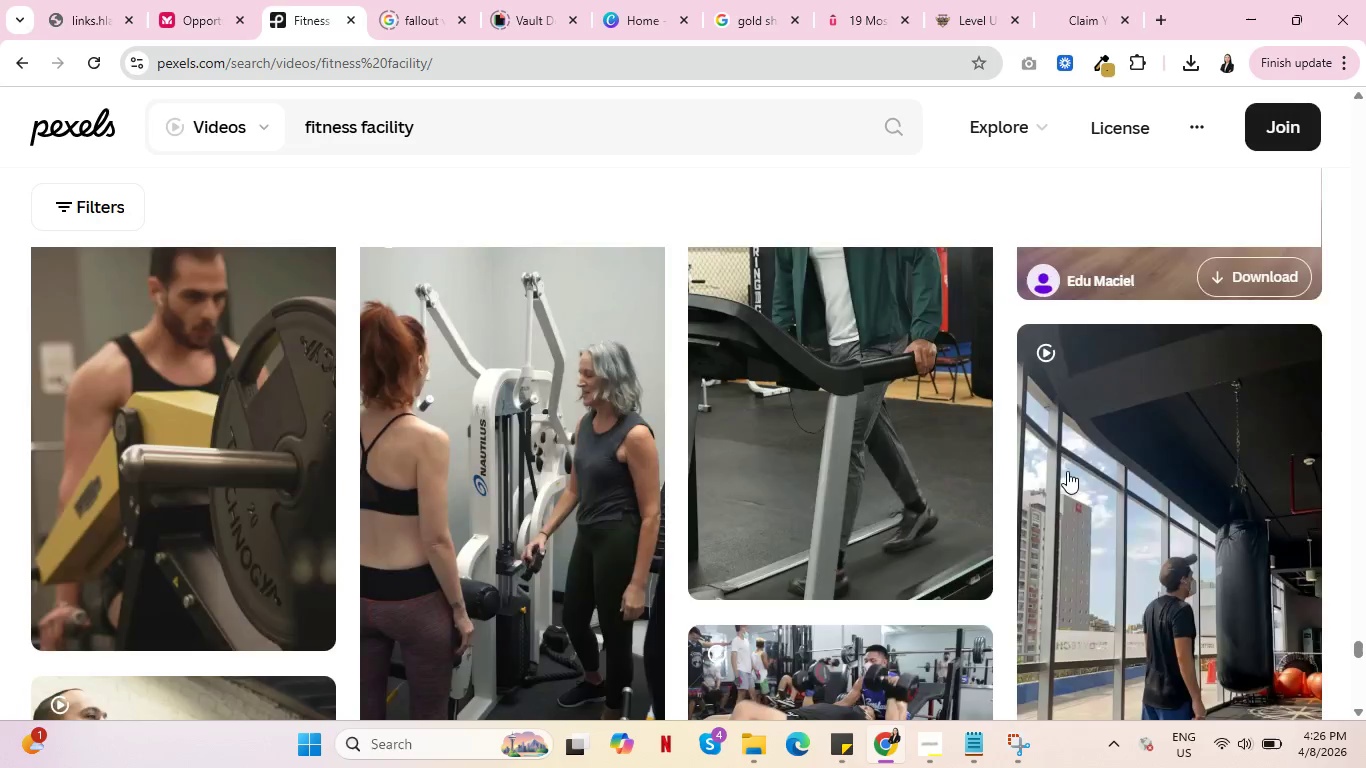 
scroll: coordinate [1071, 469], scroll_direction: down, amount: 1.0
 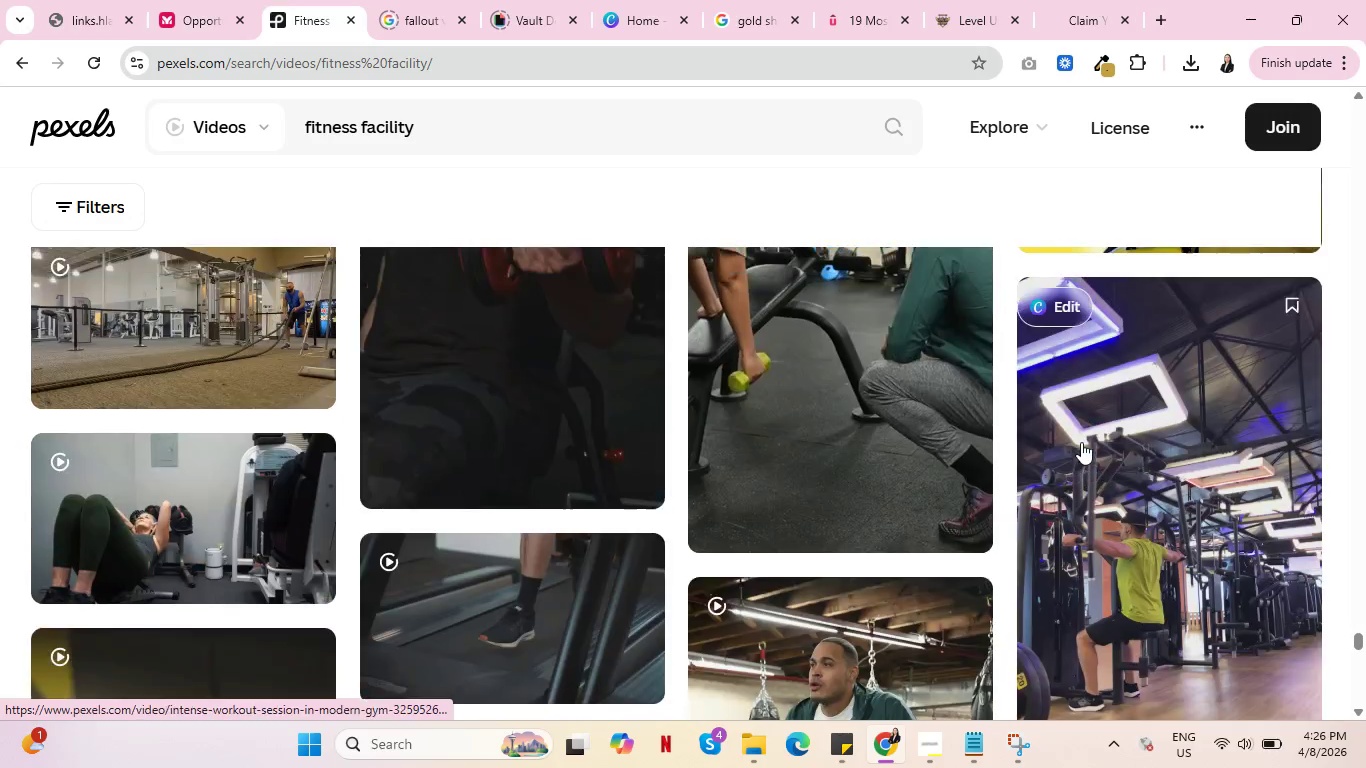 
scroll: coordinate [658, 503], scroll_direction: up, amount: 18.0
 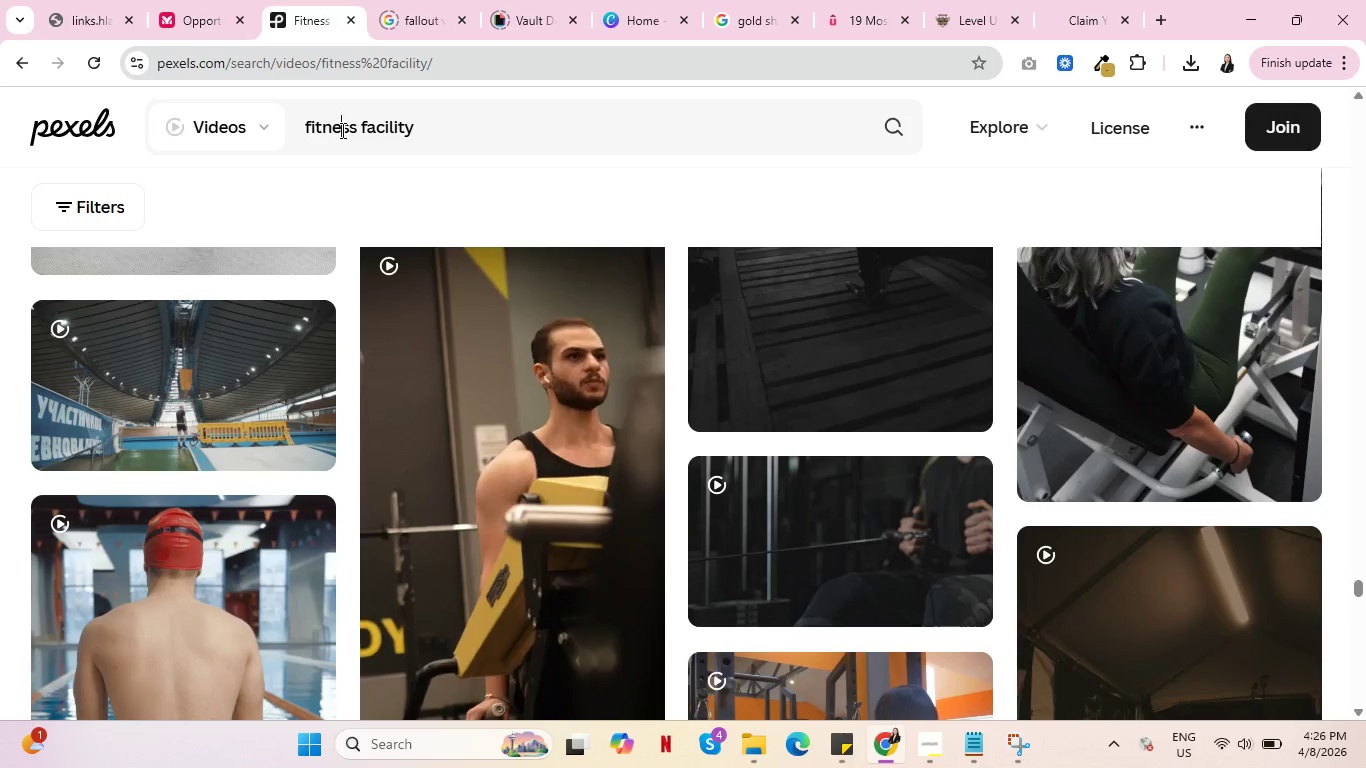 
double_click([341, 130])
 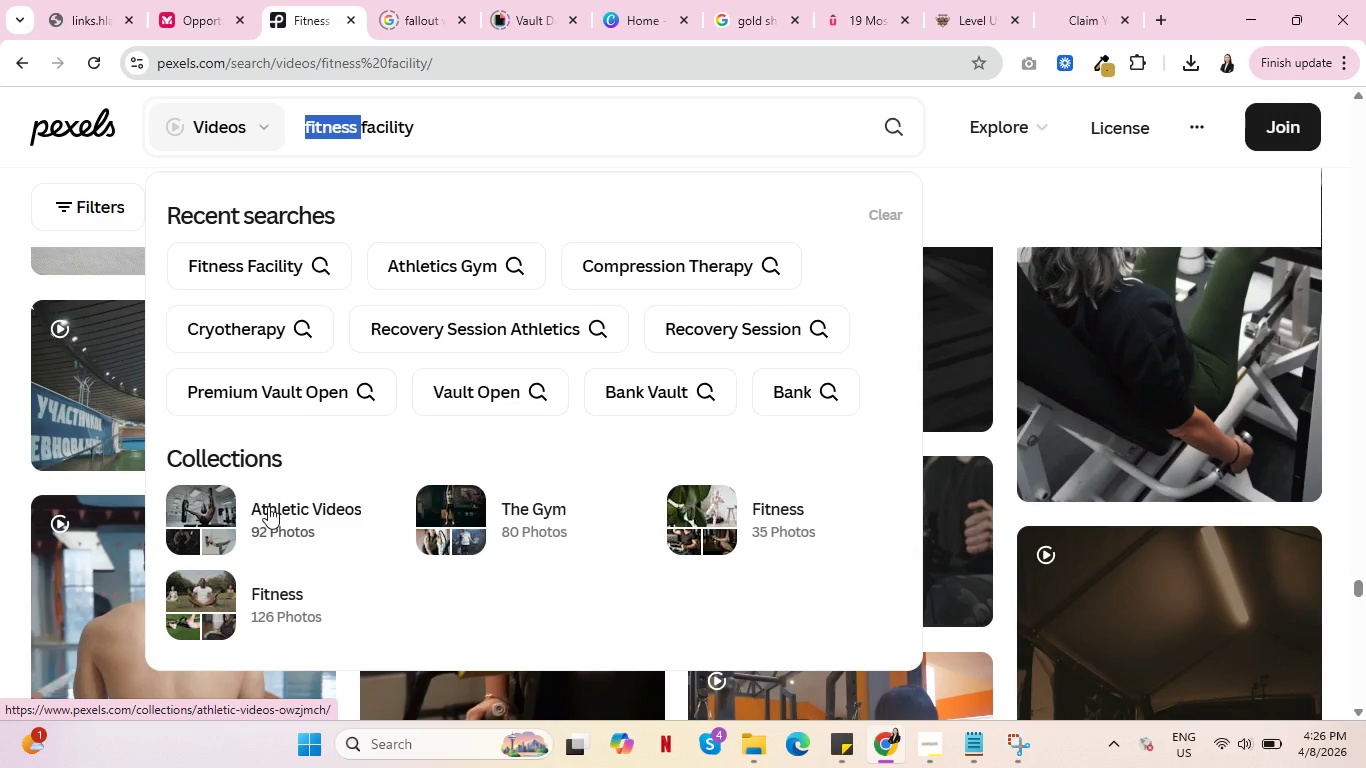 
wait(7.7)
 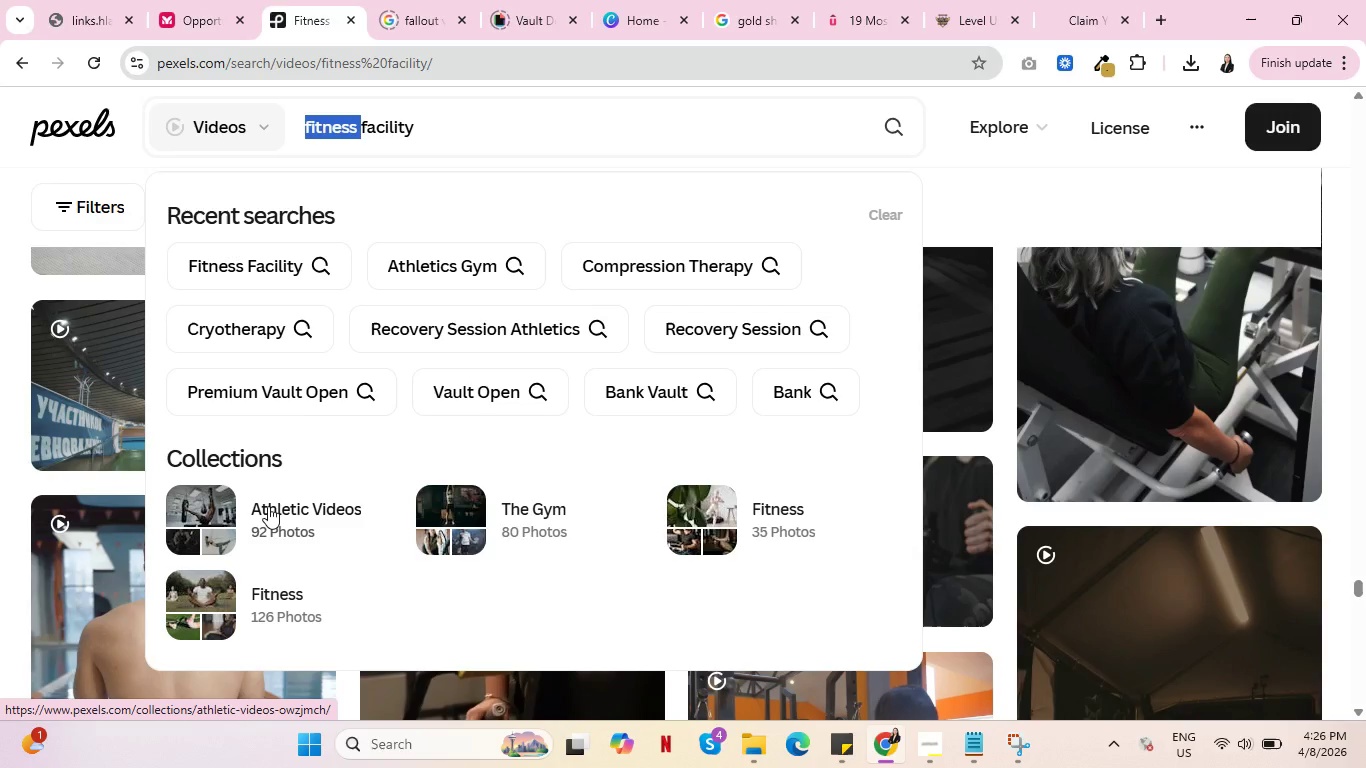 
left_click([290, 508])
 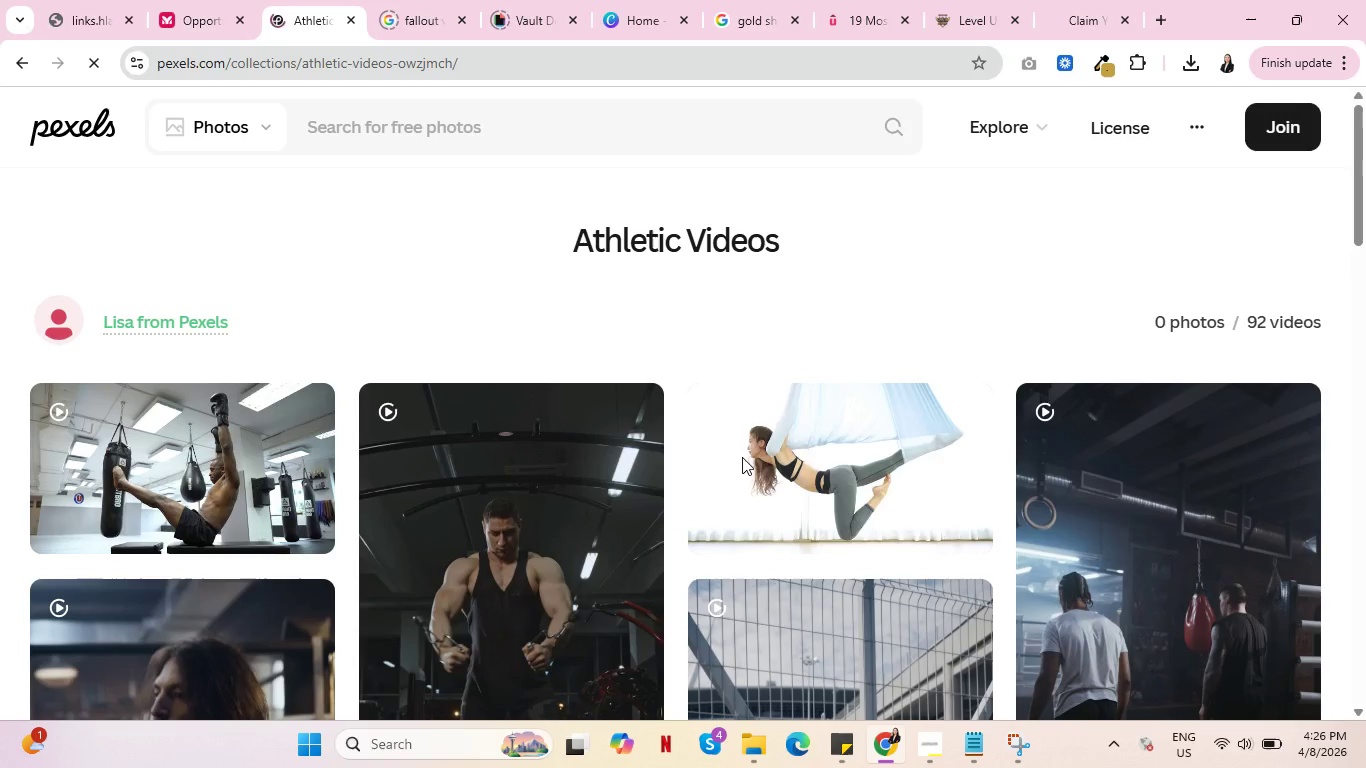 
mouse_move([180, 464])
 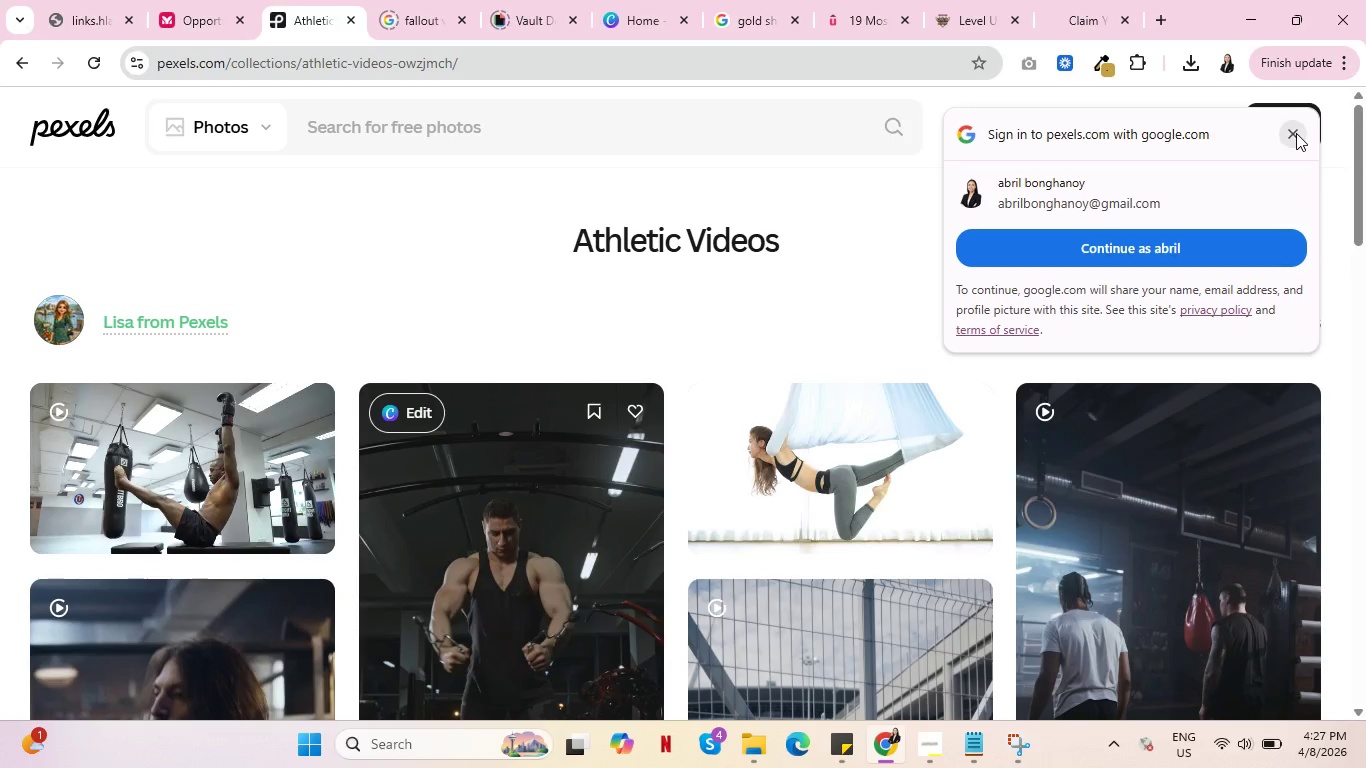 
left_click([1296, 133])
 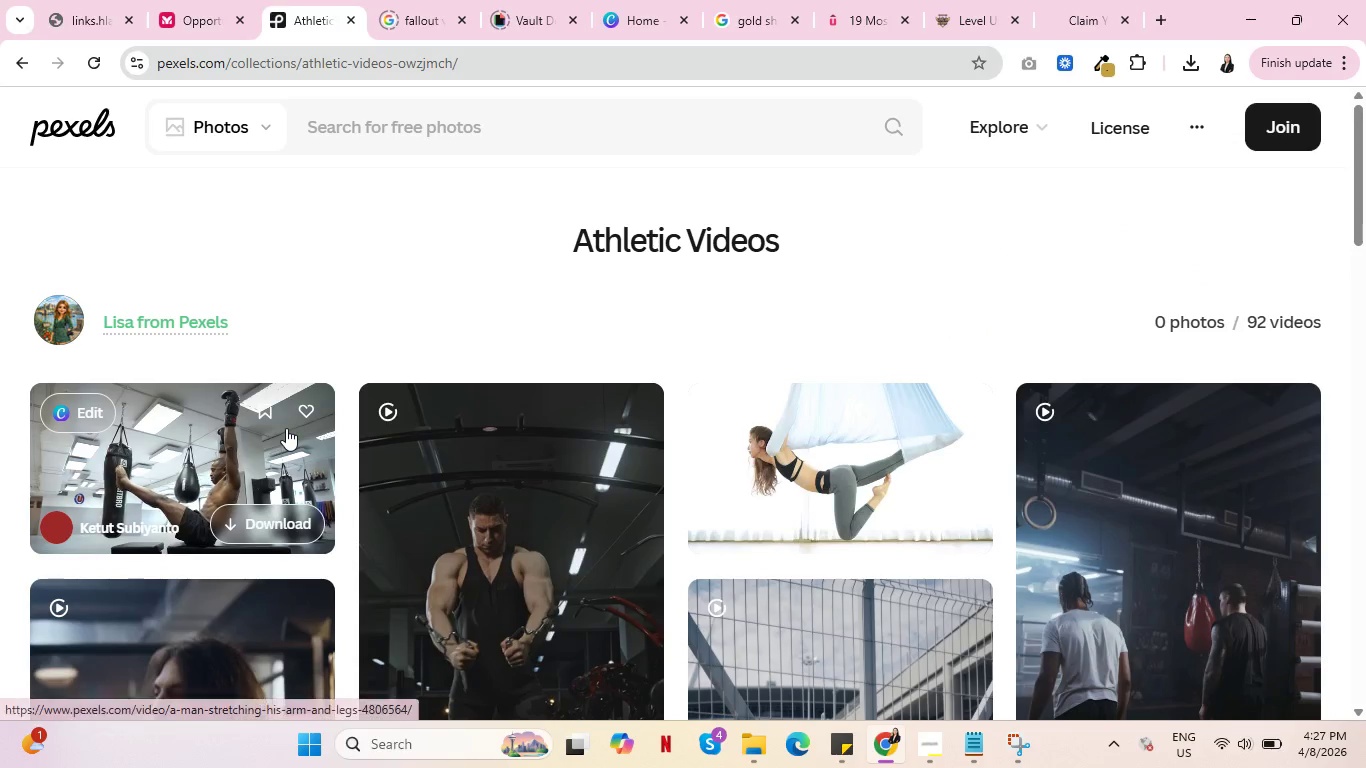 
scroll: coordinate [213, 441], scroll_direction: down, amount: 2.0
 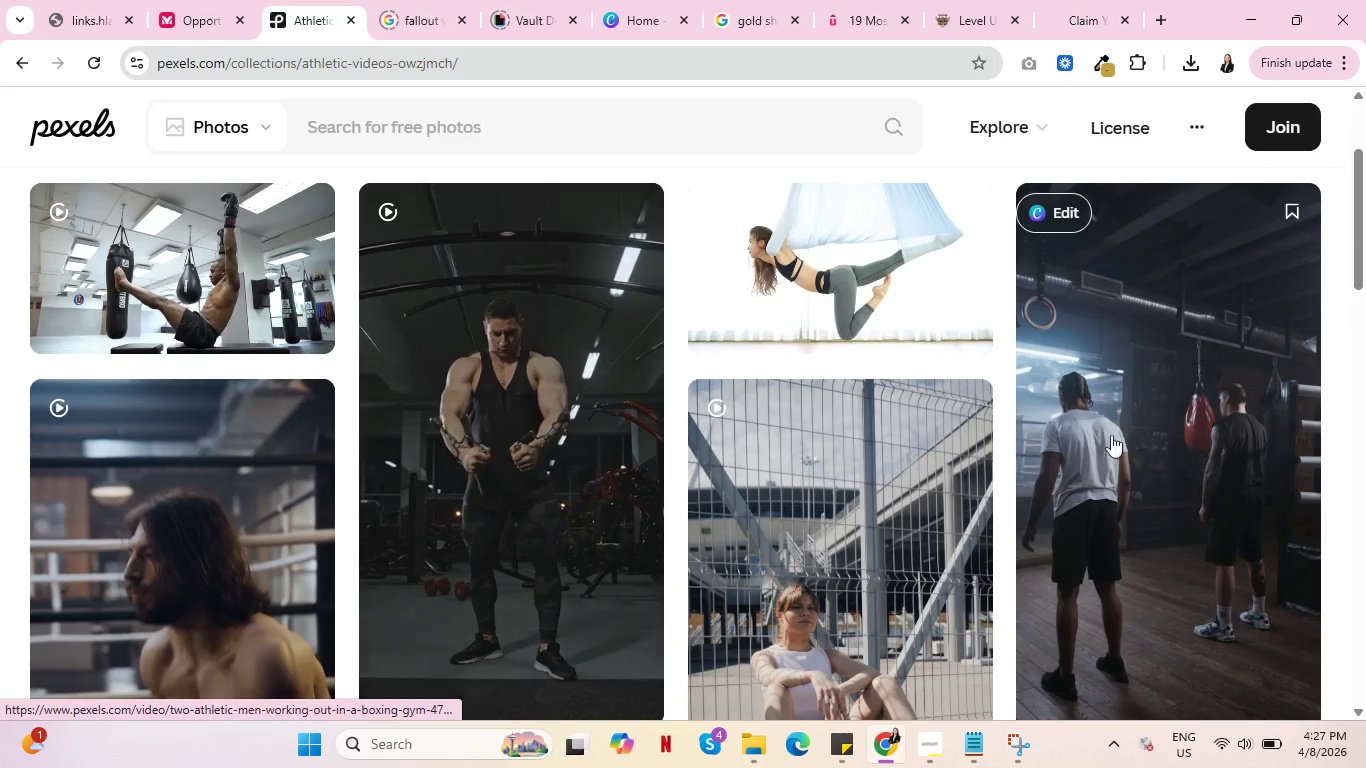 
wait(6.21)
 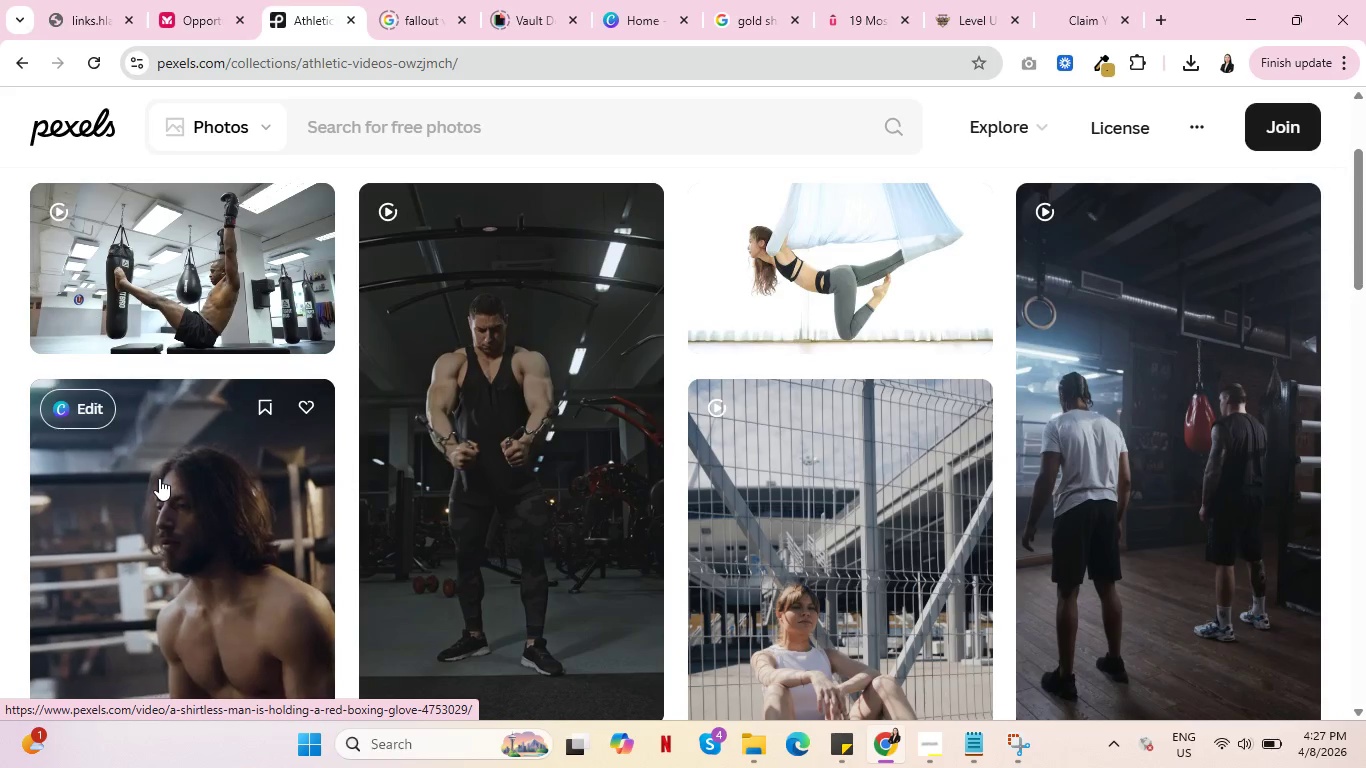 
scroll: coordinate [1092, 431], scroll_direction: down, amount: 7.0
 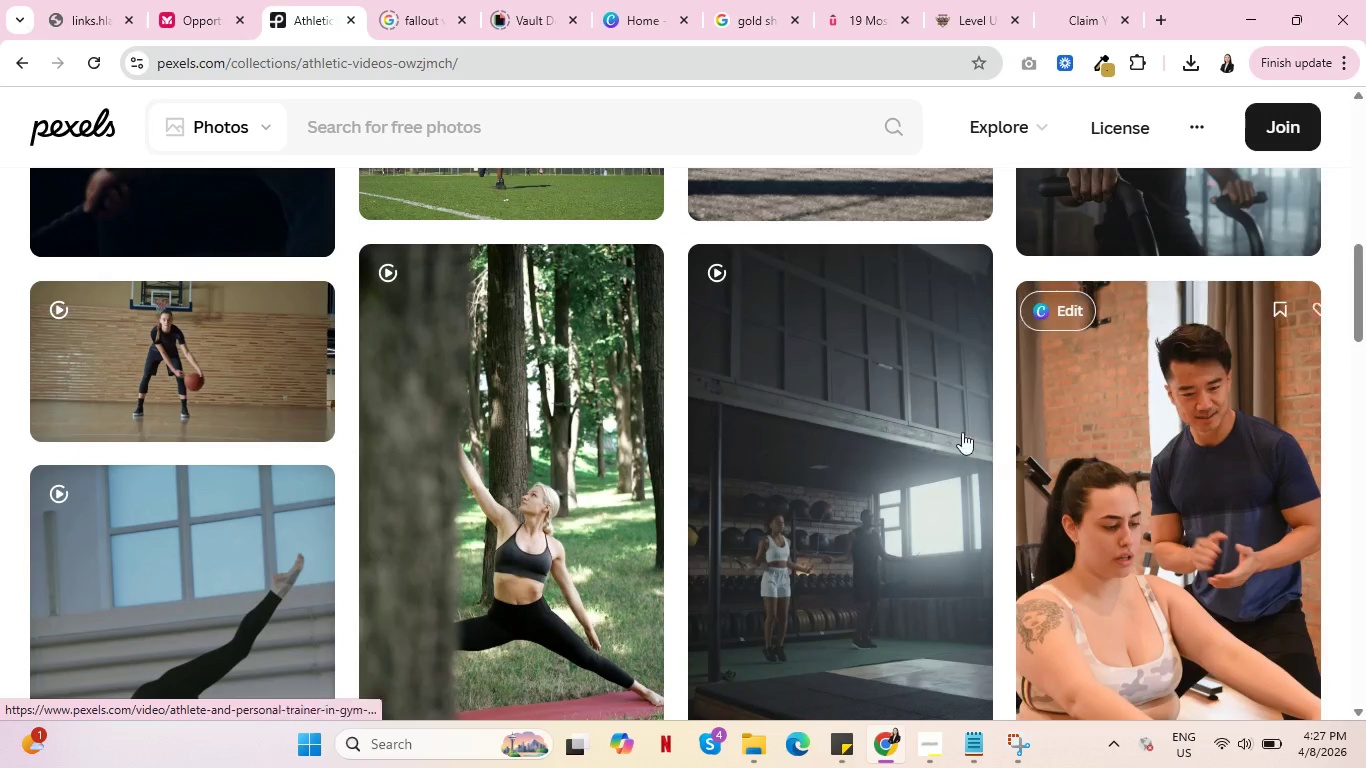 
mouse_move([815, 454])
 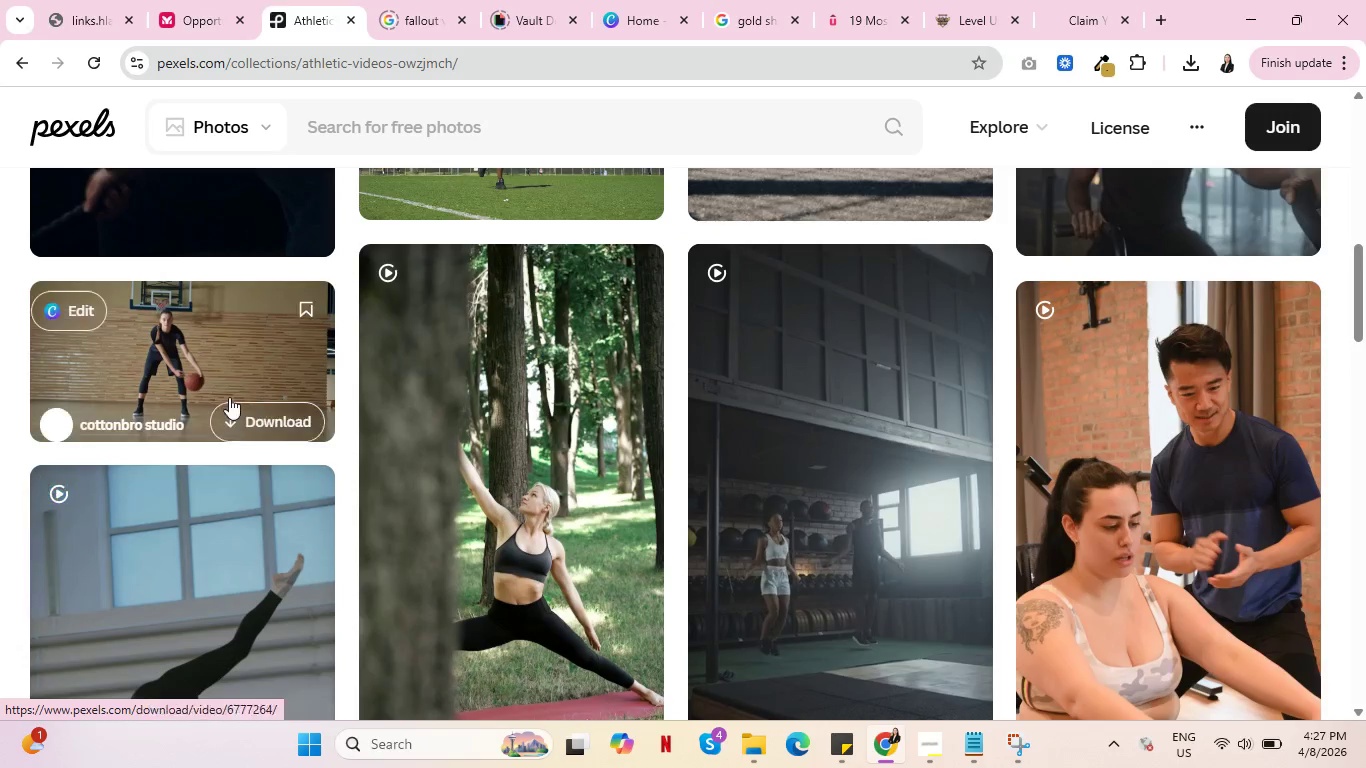 
scroll: coordinate [1067, 393], scroll_direction: down, amount: 5.0
 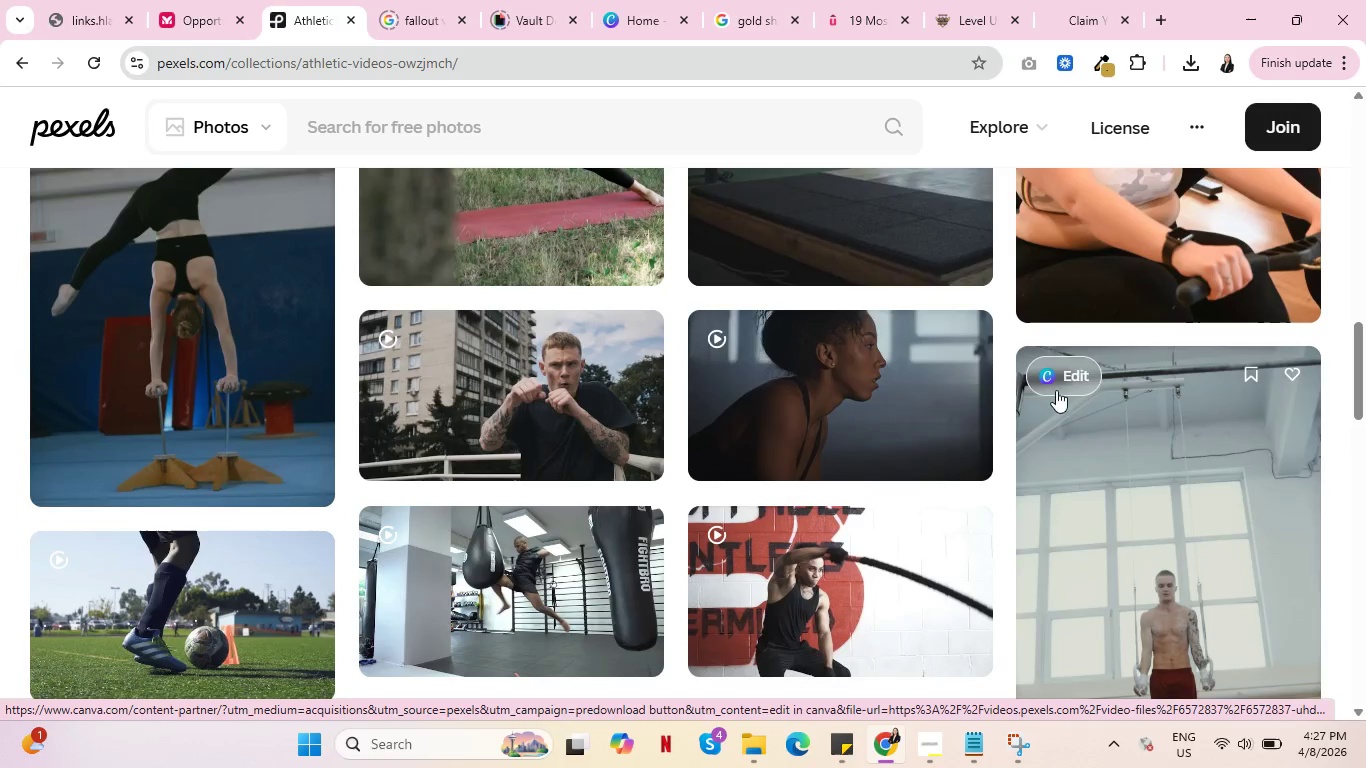 
mouse_move([742, 392])
 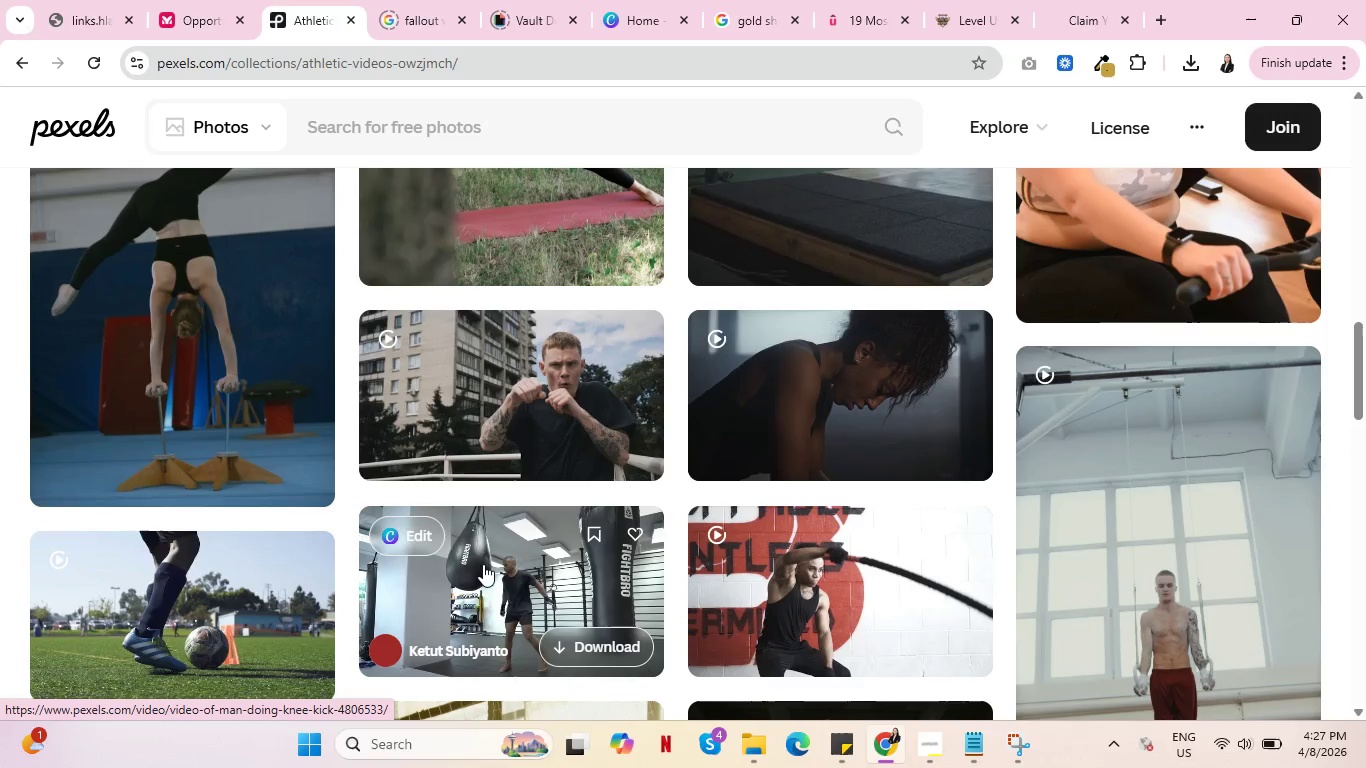 
scroll: coordinate [483, 564], scroll_direction: down, amount: 4.0
 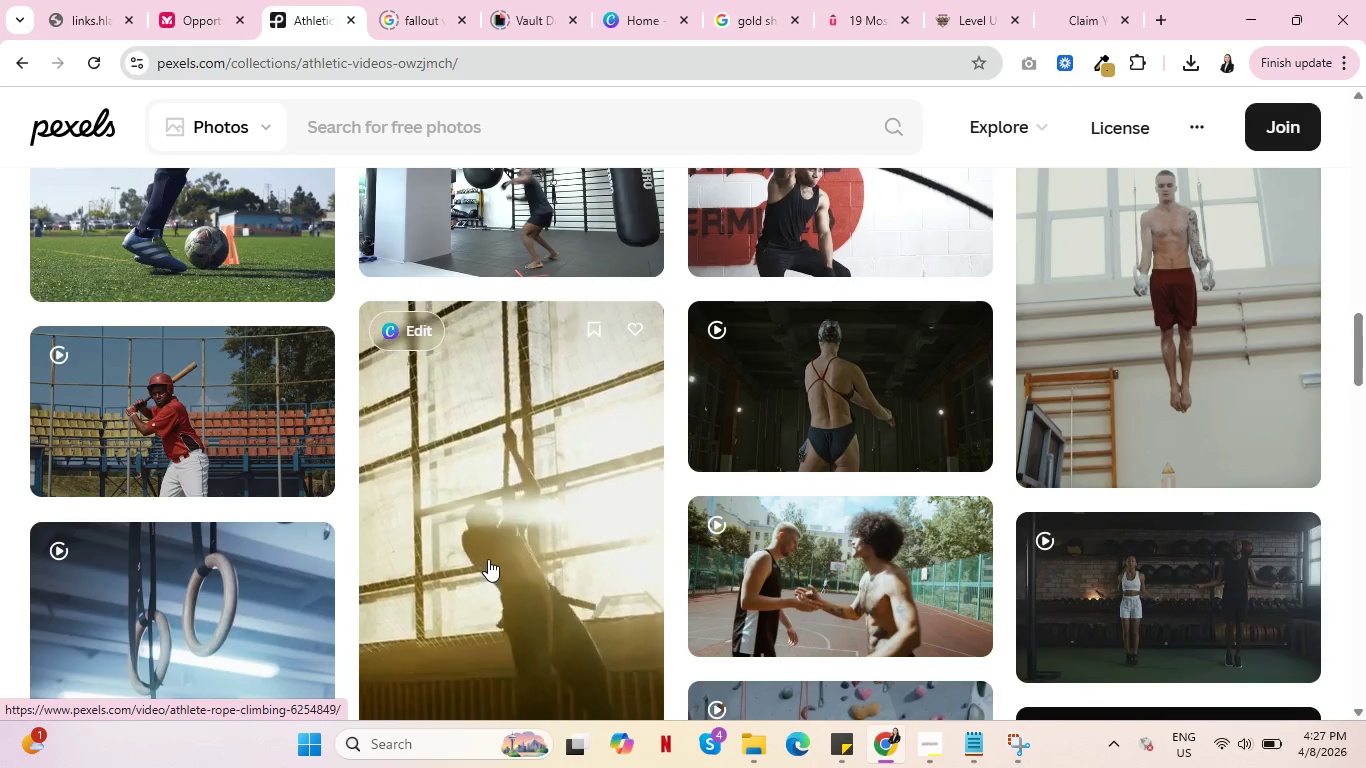 
wait(9.8)
 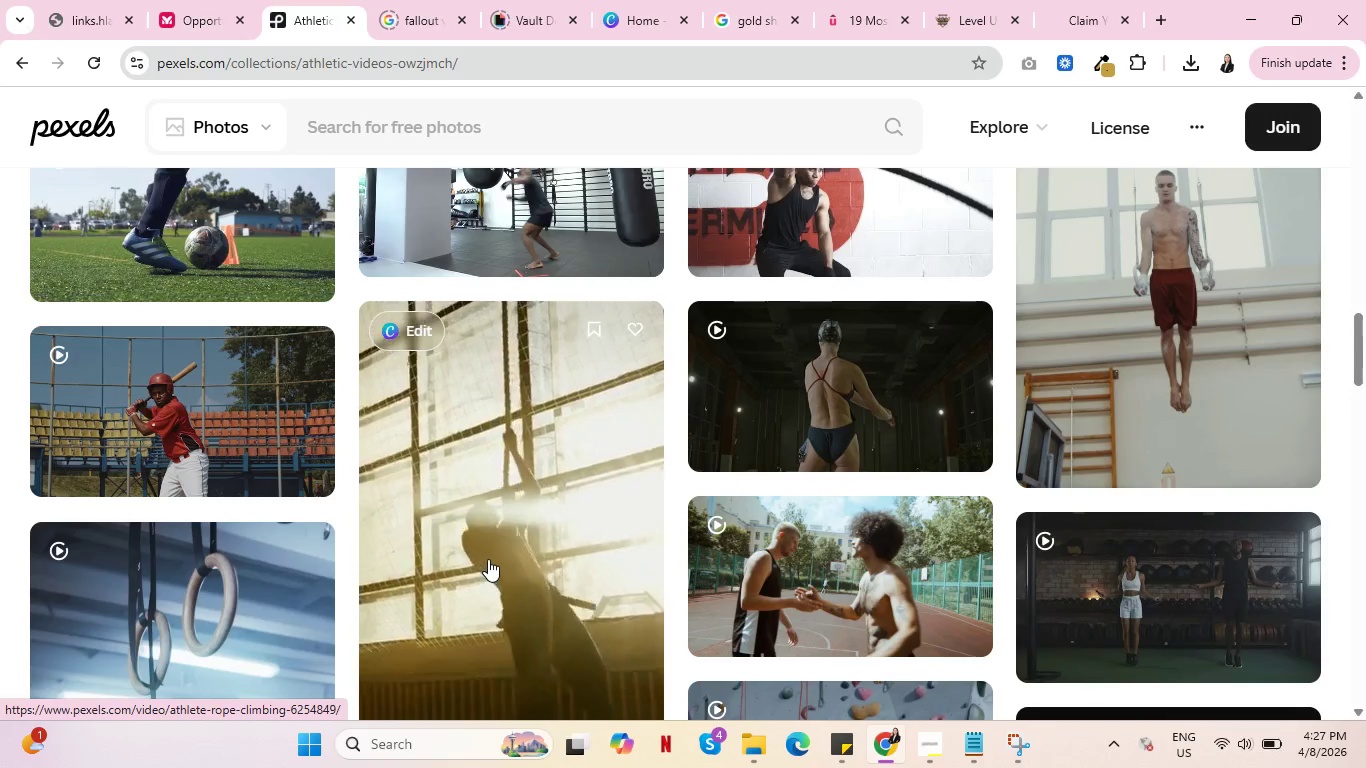 
scroll: coordinate [447, 507], scroll_direction: down, amount: 7.0
 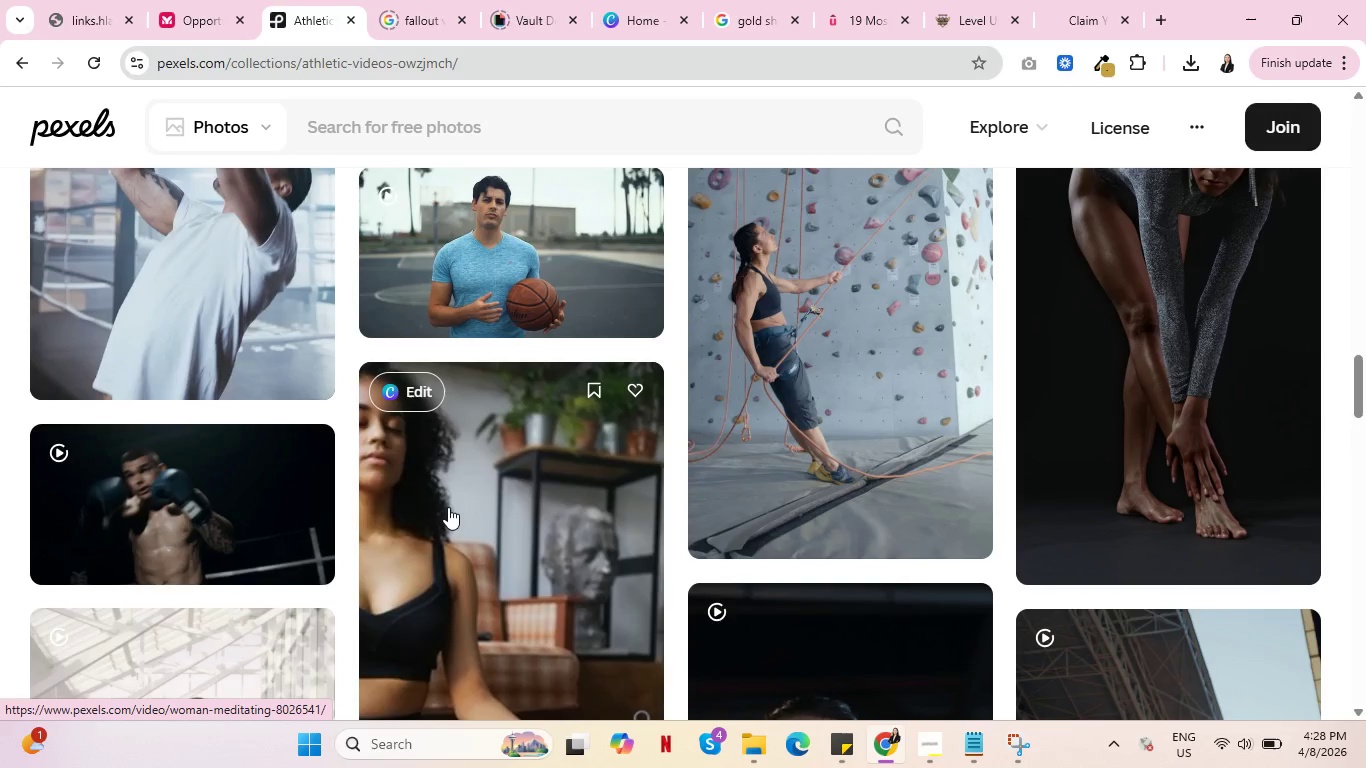 
wait(21.49)
 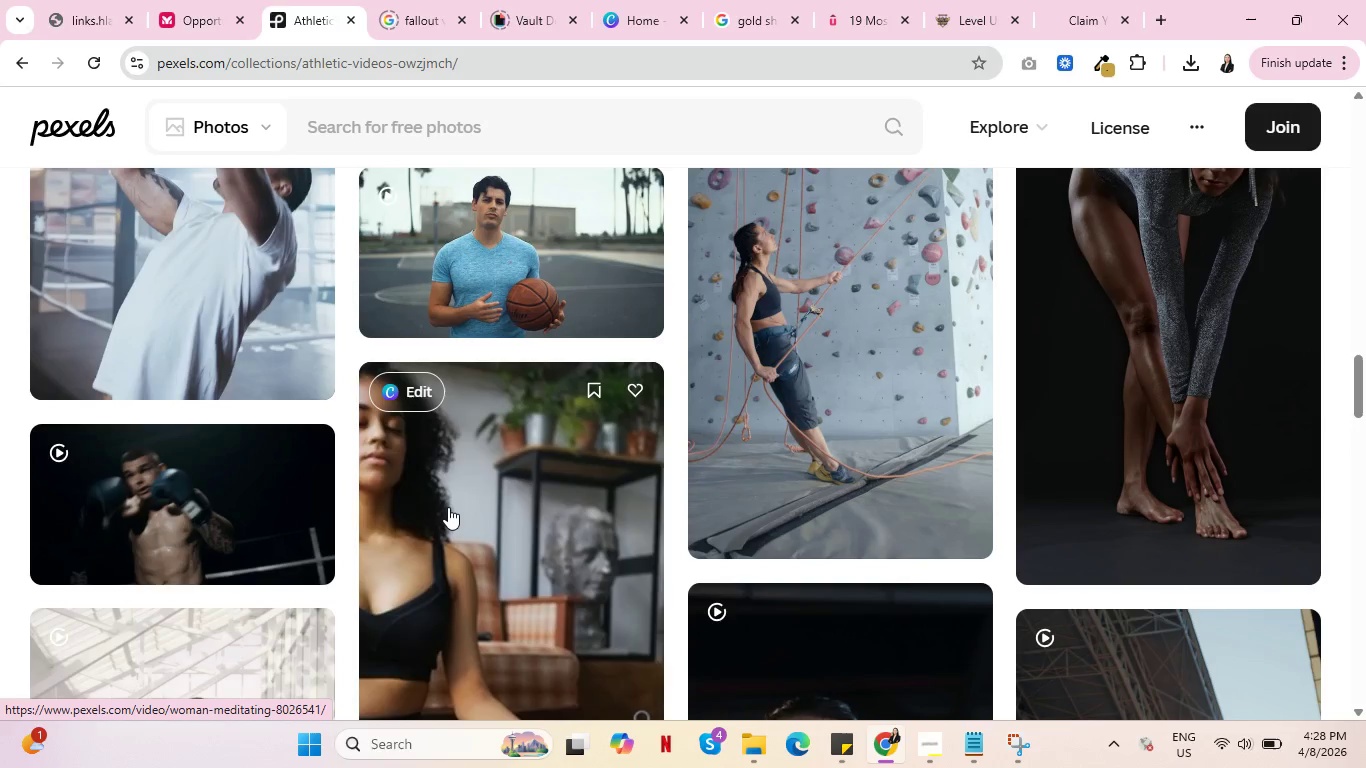 
scroll: coordinate [535, 447], scroll_direction: down, amount: 3.0
 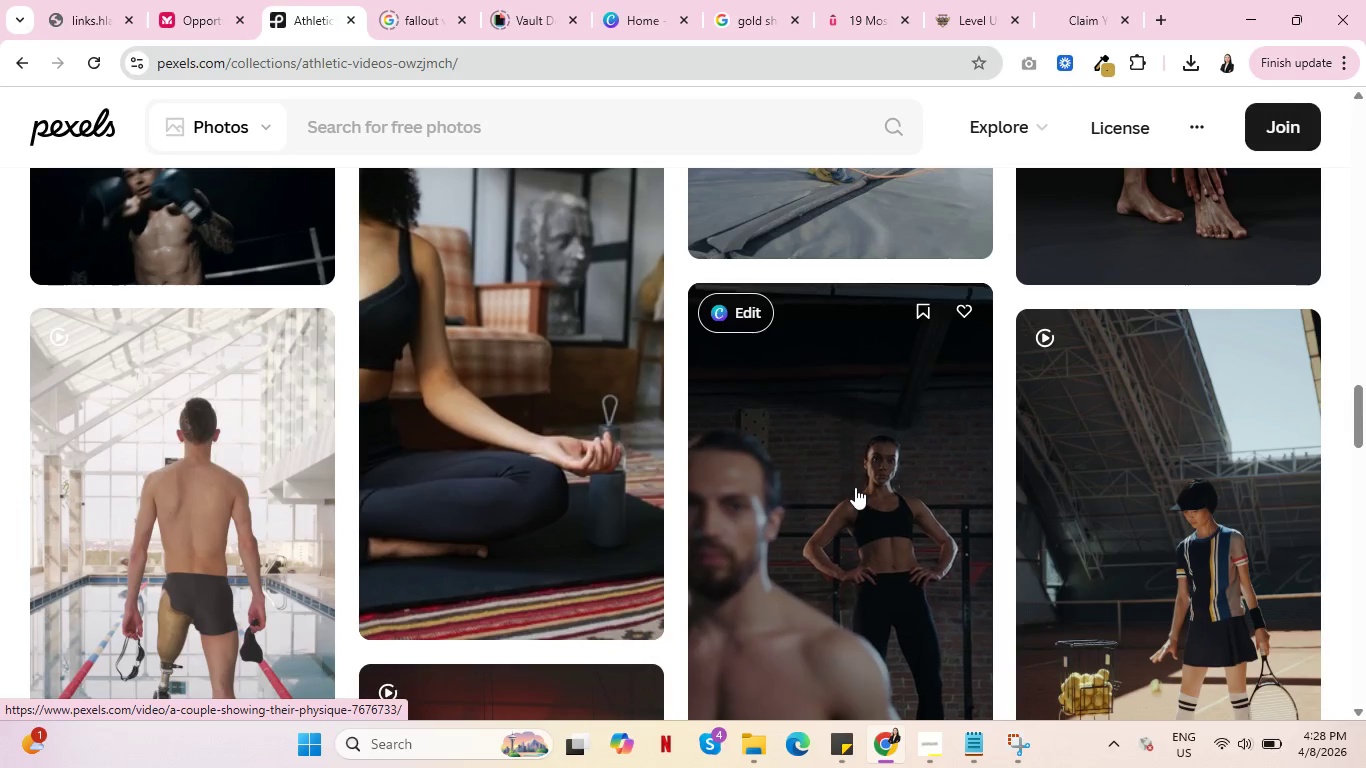 
wait(12.61)
 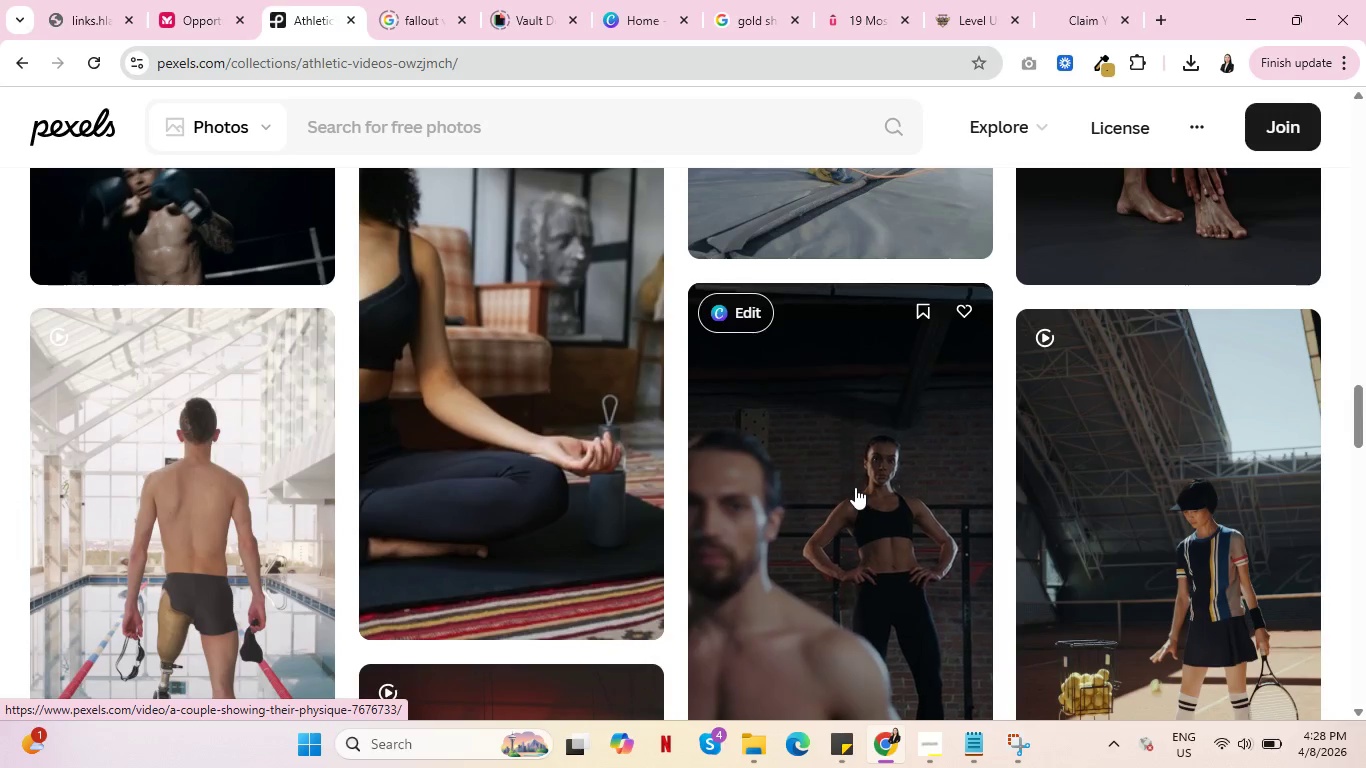 
scroll: coordinate [867, 461], scroll_direction: down, amount: 1.0
 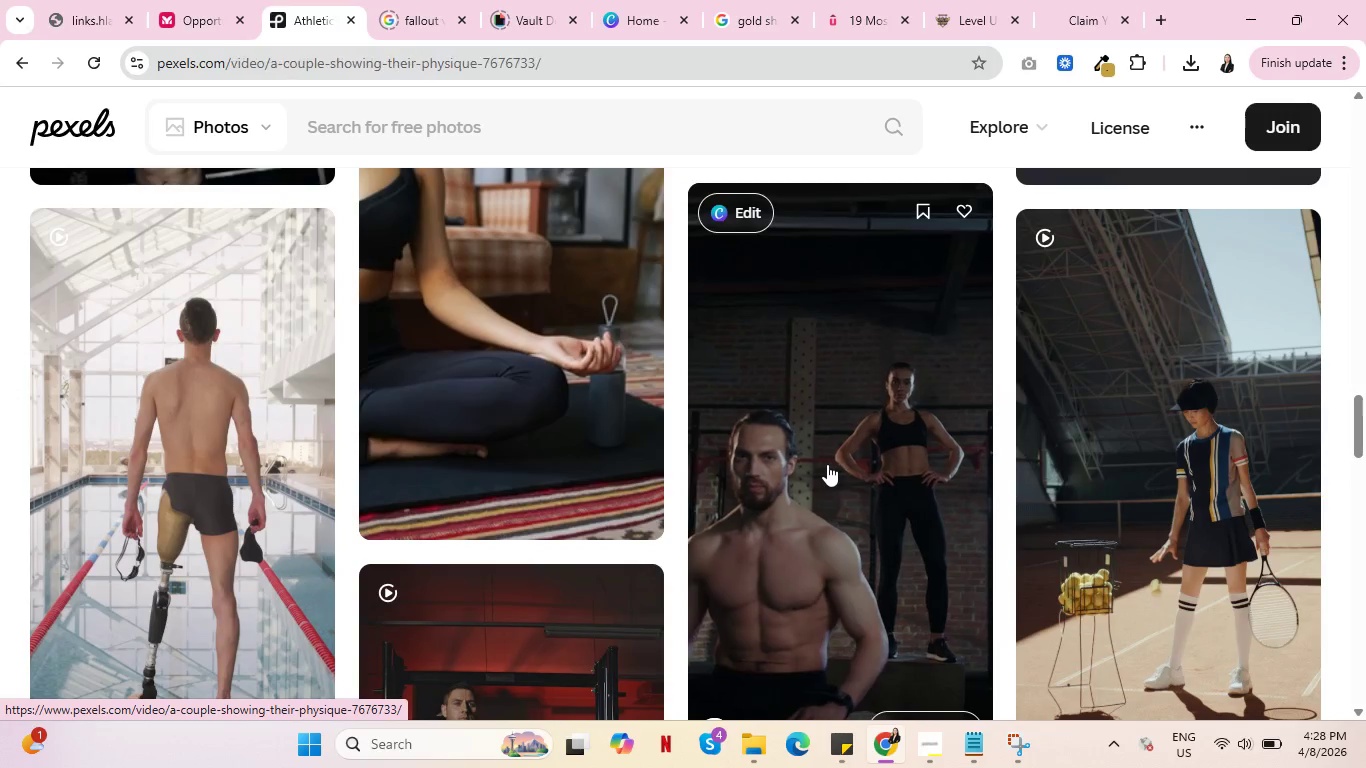 
left_click([827, 464])
 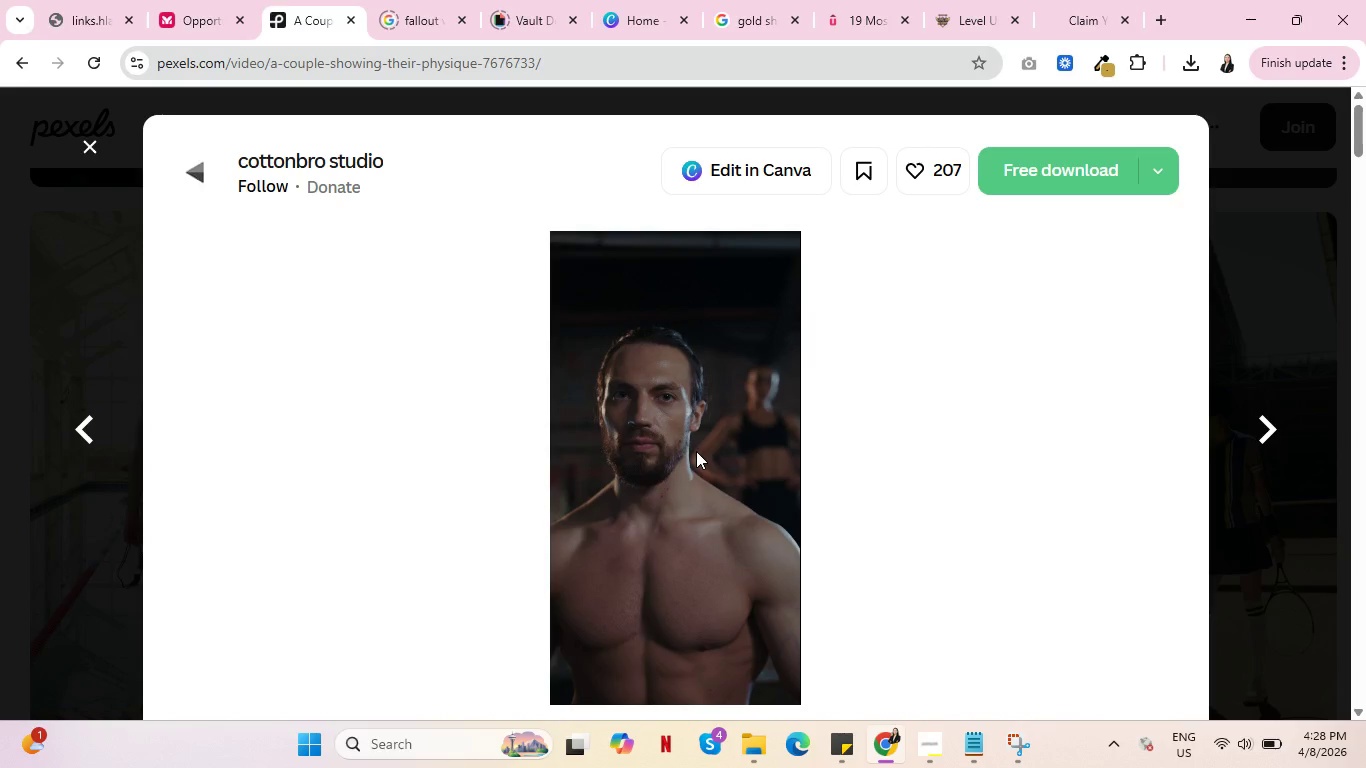 
wait(12.55)
 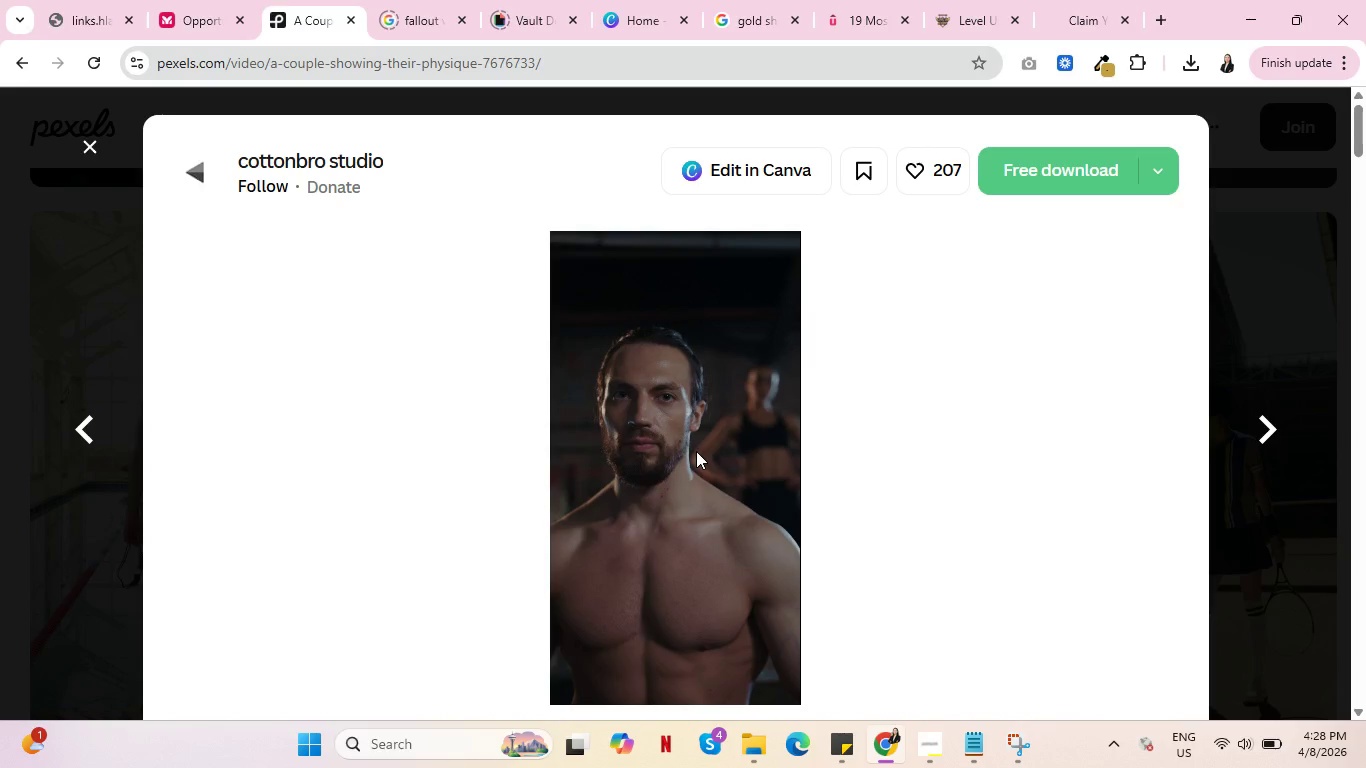 
scroll: coordinate [765, 431], scroll_direction: down, amount: 6.0
 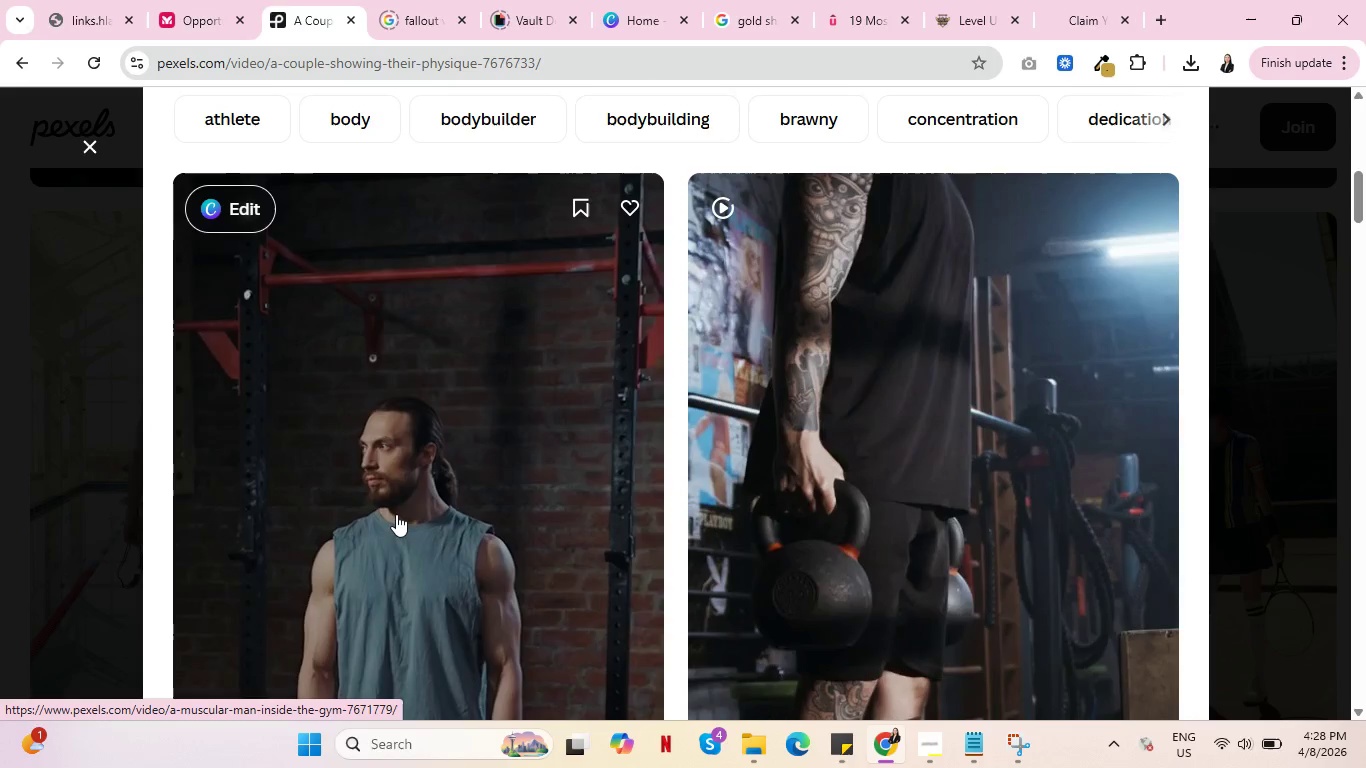 
wait(5.33)
 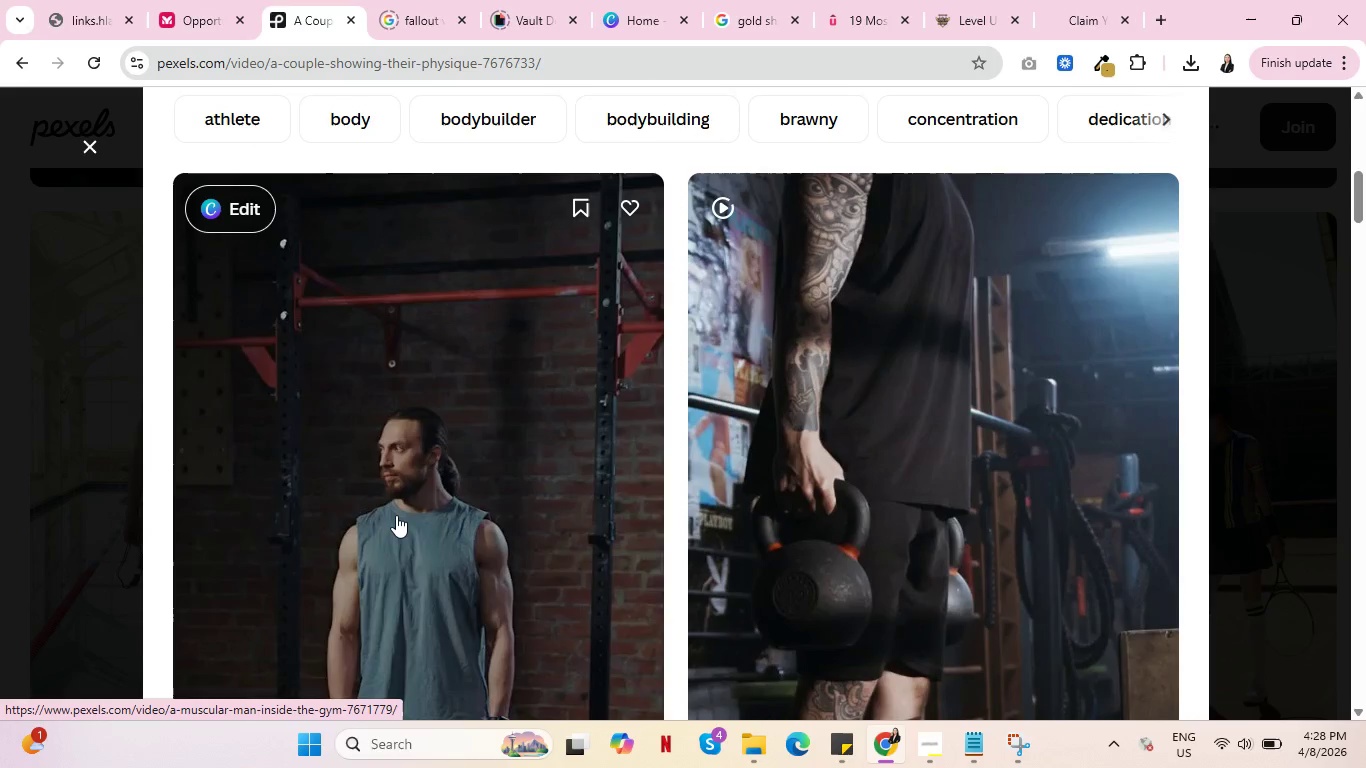 
scroll: coordinate [956, 459], scroll_direction: down, amount: 12.0
 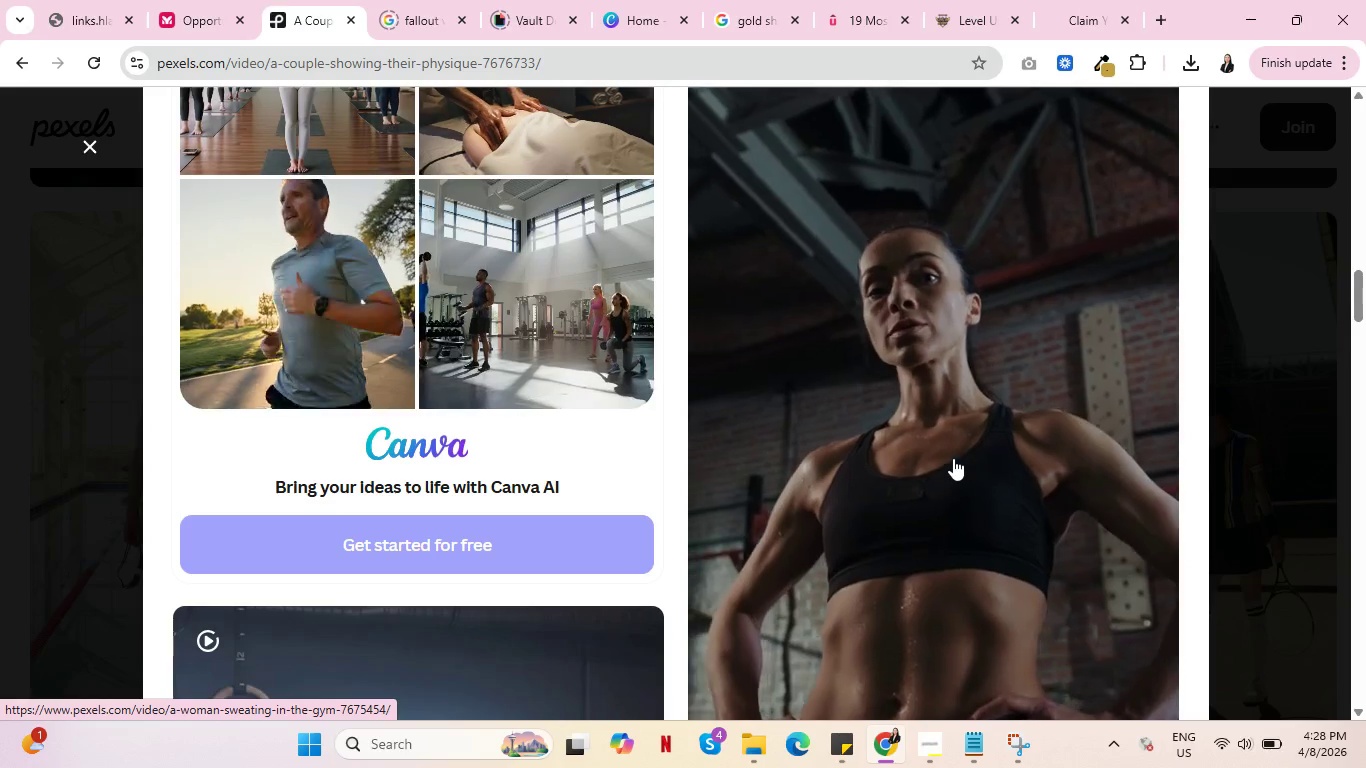 
wait(6.6)
 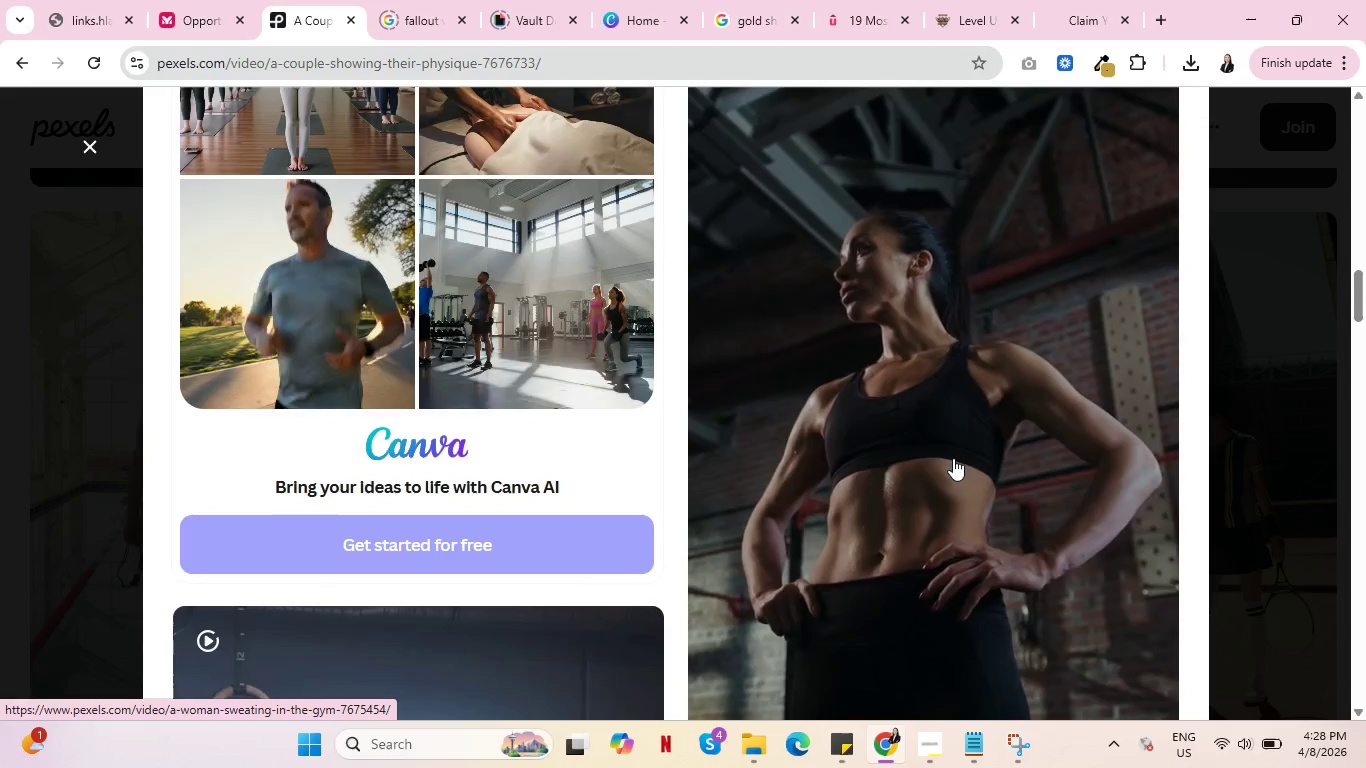 
scroll: coordinate [953, 458], scroll_direction: down, amount: 6.0
 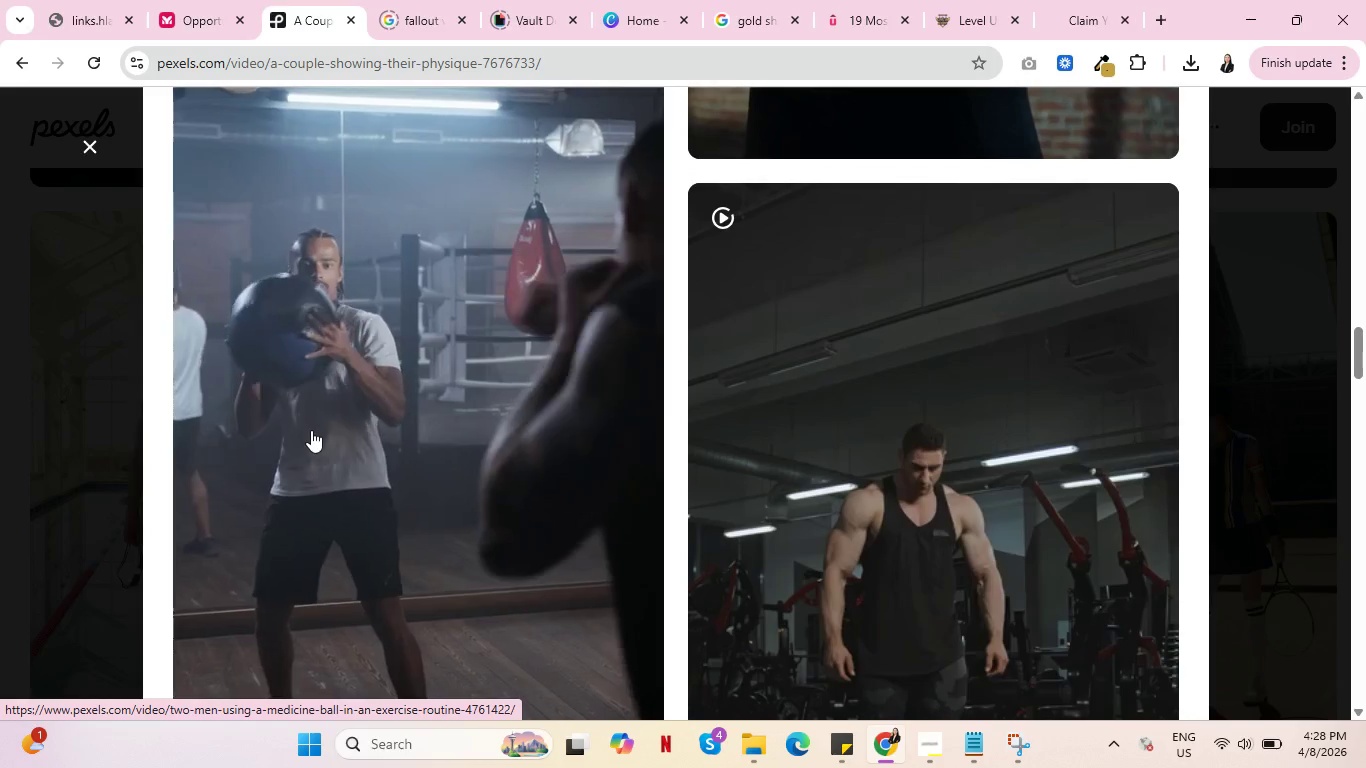 
wait(5.53)
 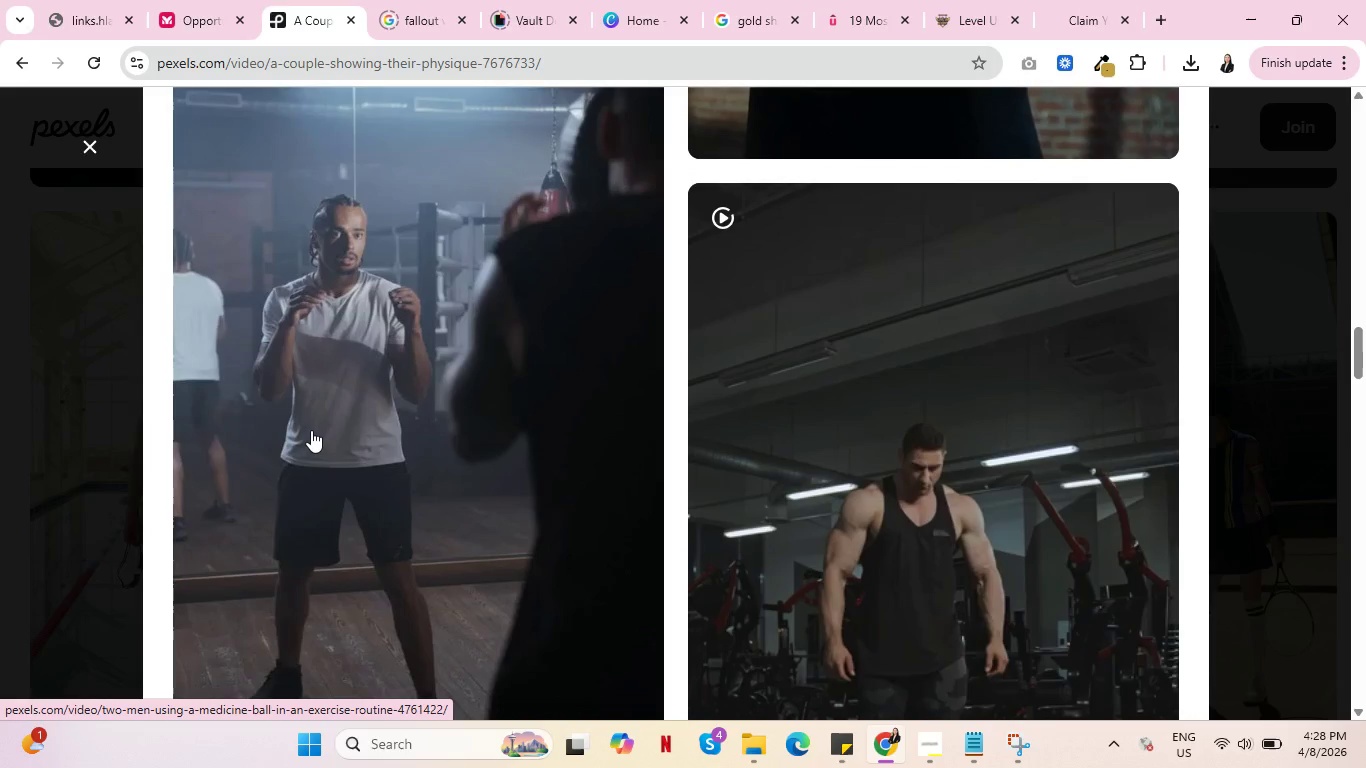 
scroll: coordinate [945, 388], scroll_direction: down, amount: 16.0
 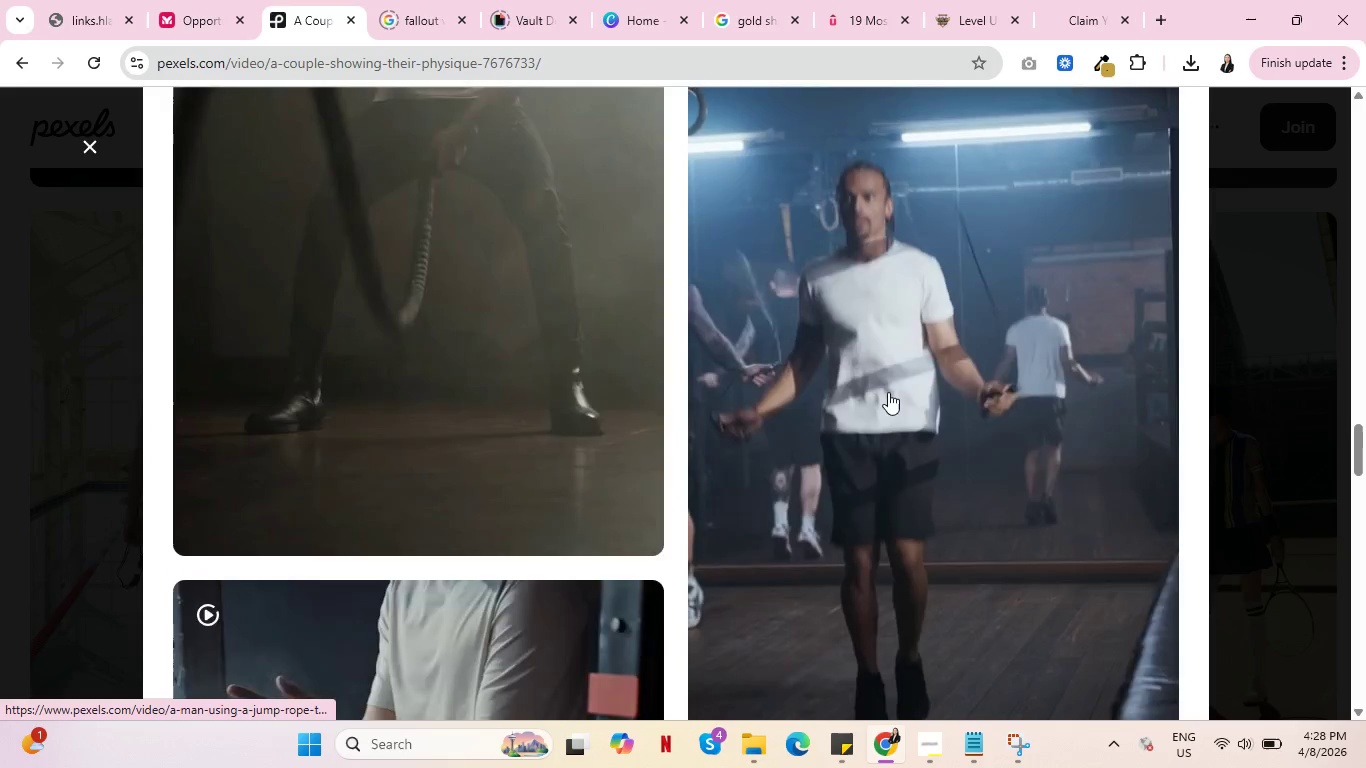 
scroll: coordinate [457, 411], scroll_direction: up, amount: 7.0
 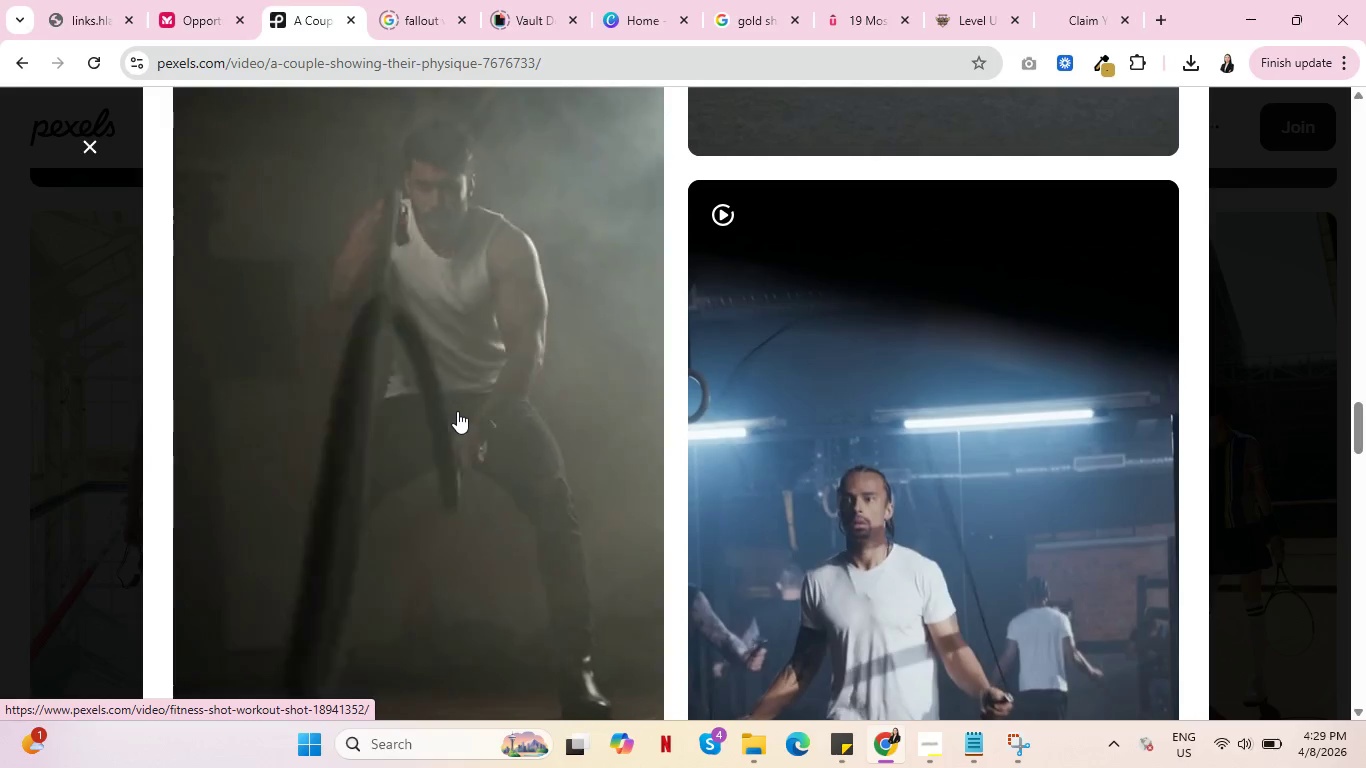 
scroll: coordinate [956, 456], scroll_direction: down, amount: 20.0
 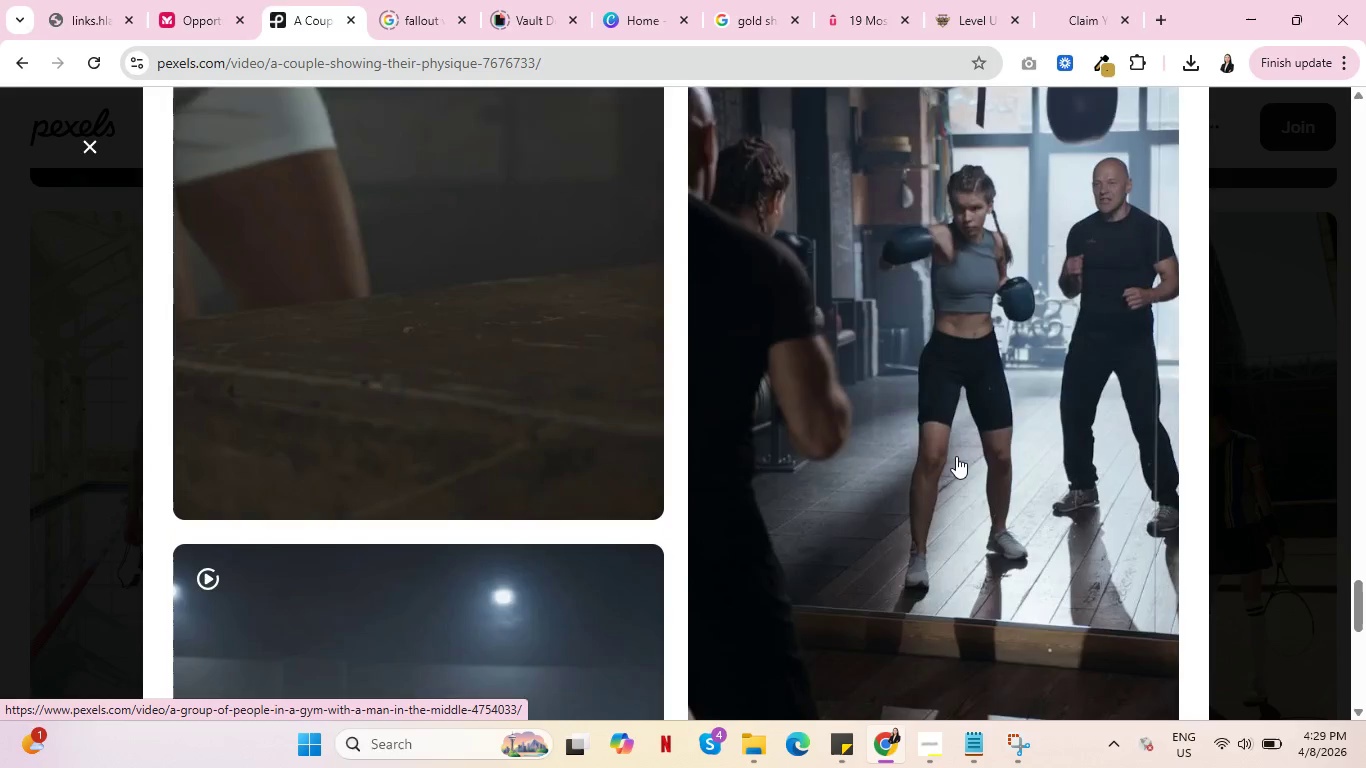 
scroll: coordinate [956, 456], scroll_direction: none, amount: 0.0
 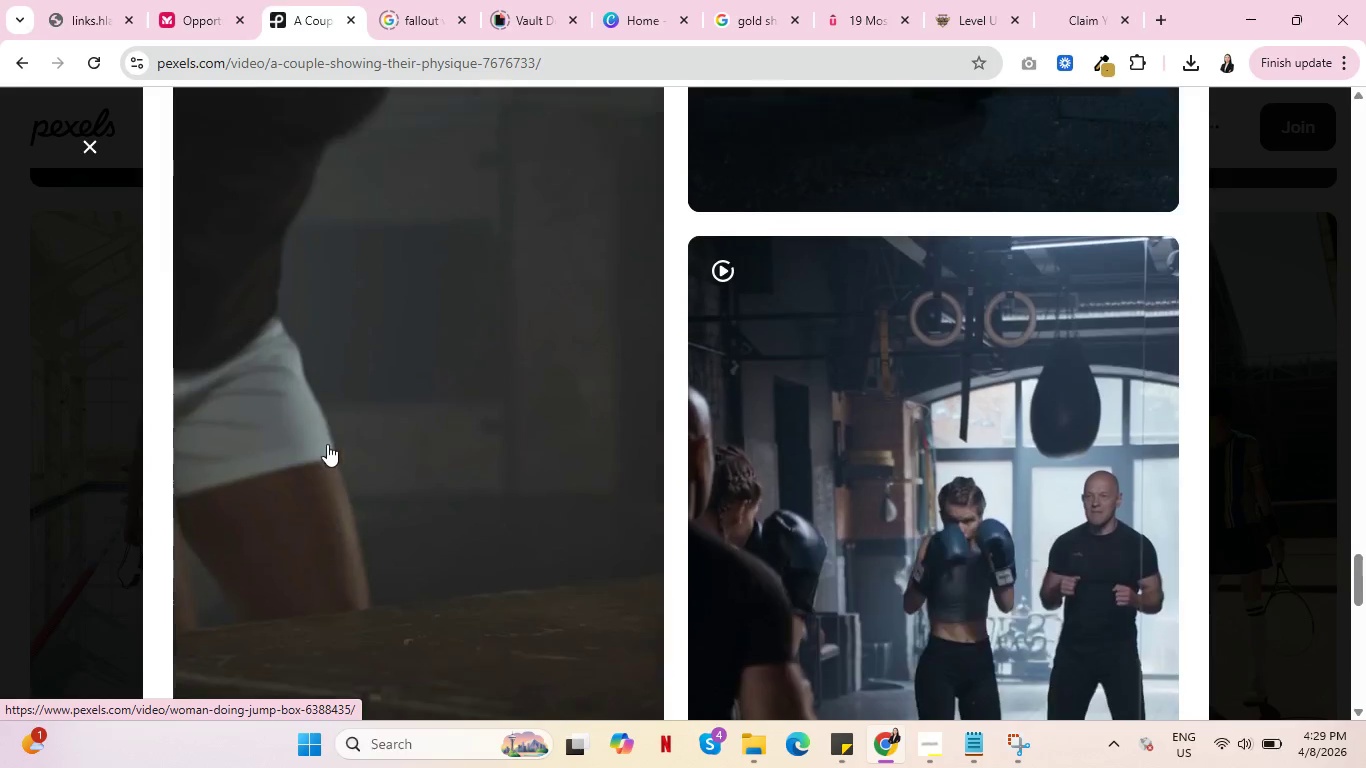 
scroll: coordinate [347, 451], scroll_direction: up, amount: 4.0
 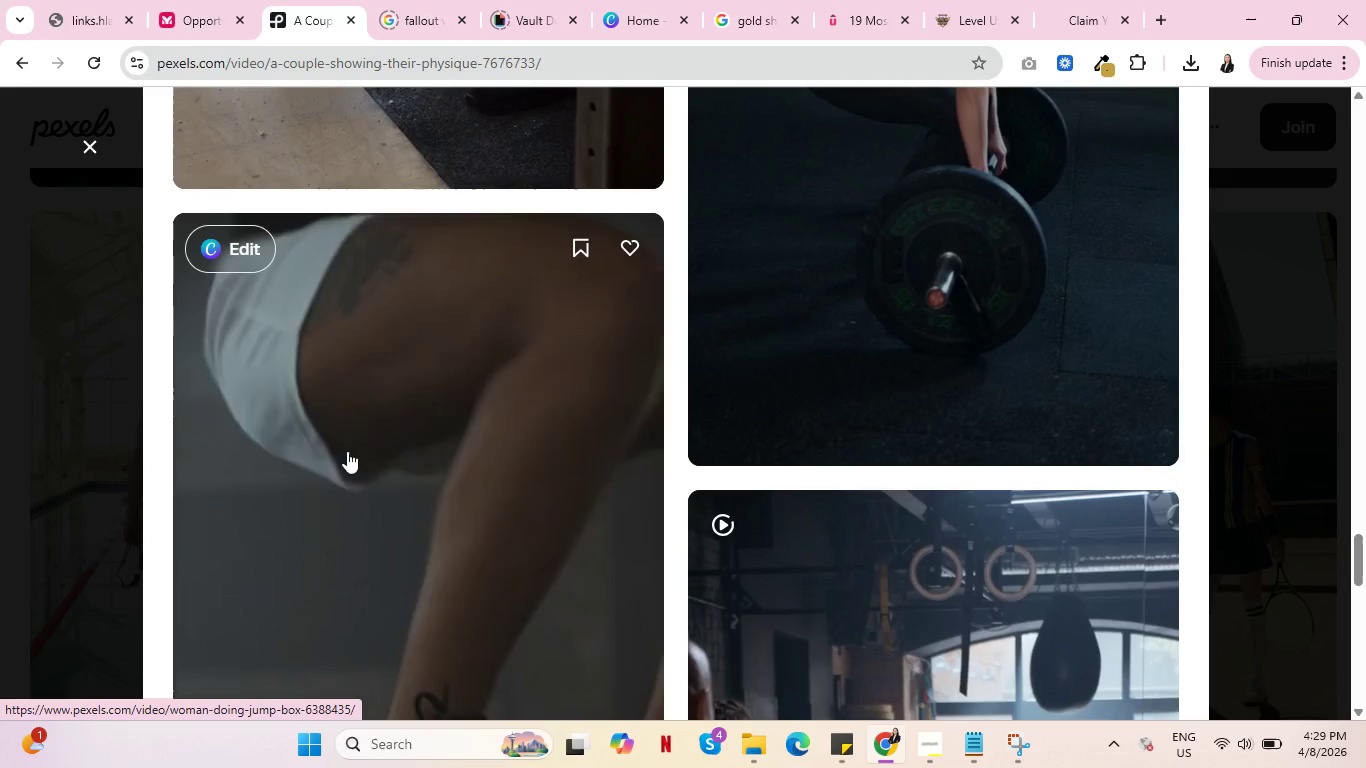 
scroll: coordinate [844, 442], scroll_direction: down, amount: 17.0
 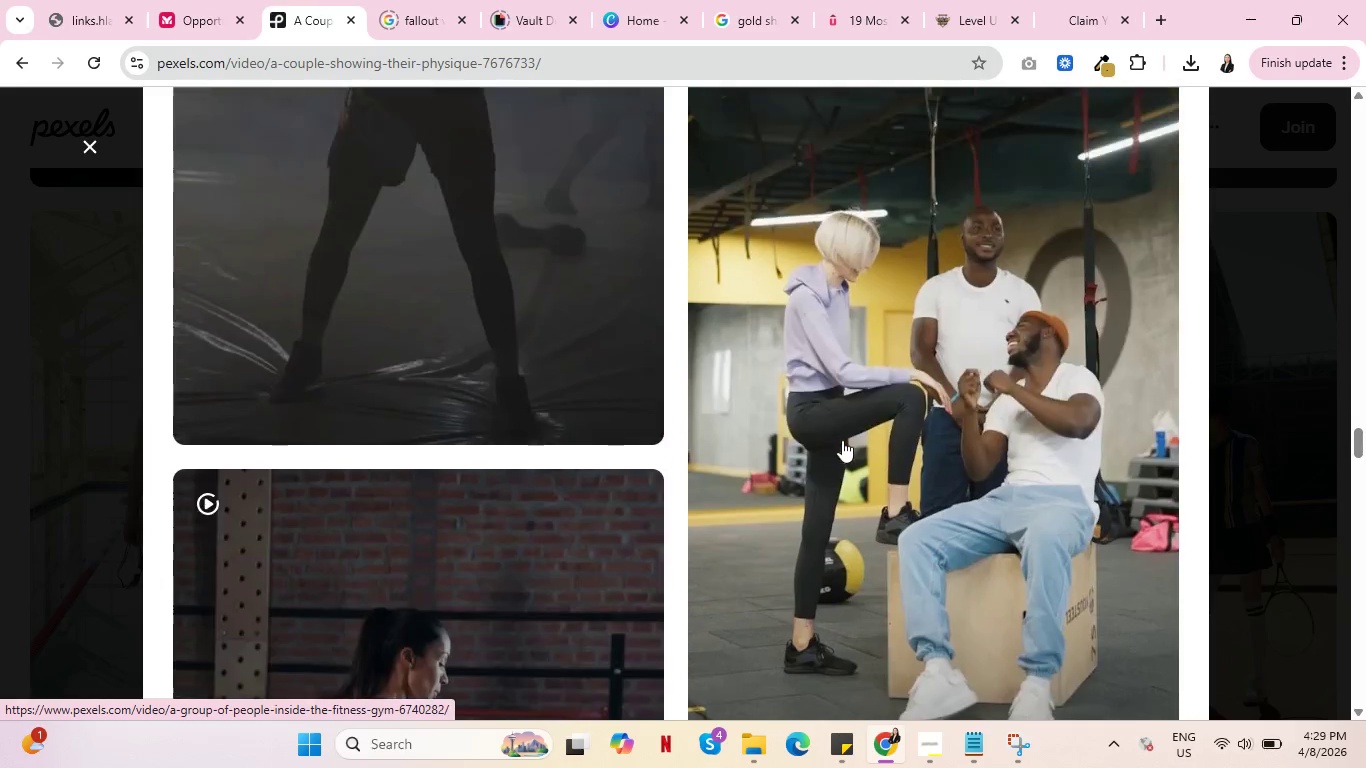 
scroll: coordinate [842, 440], scroll_direction: up, amount: 2.0
 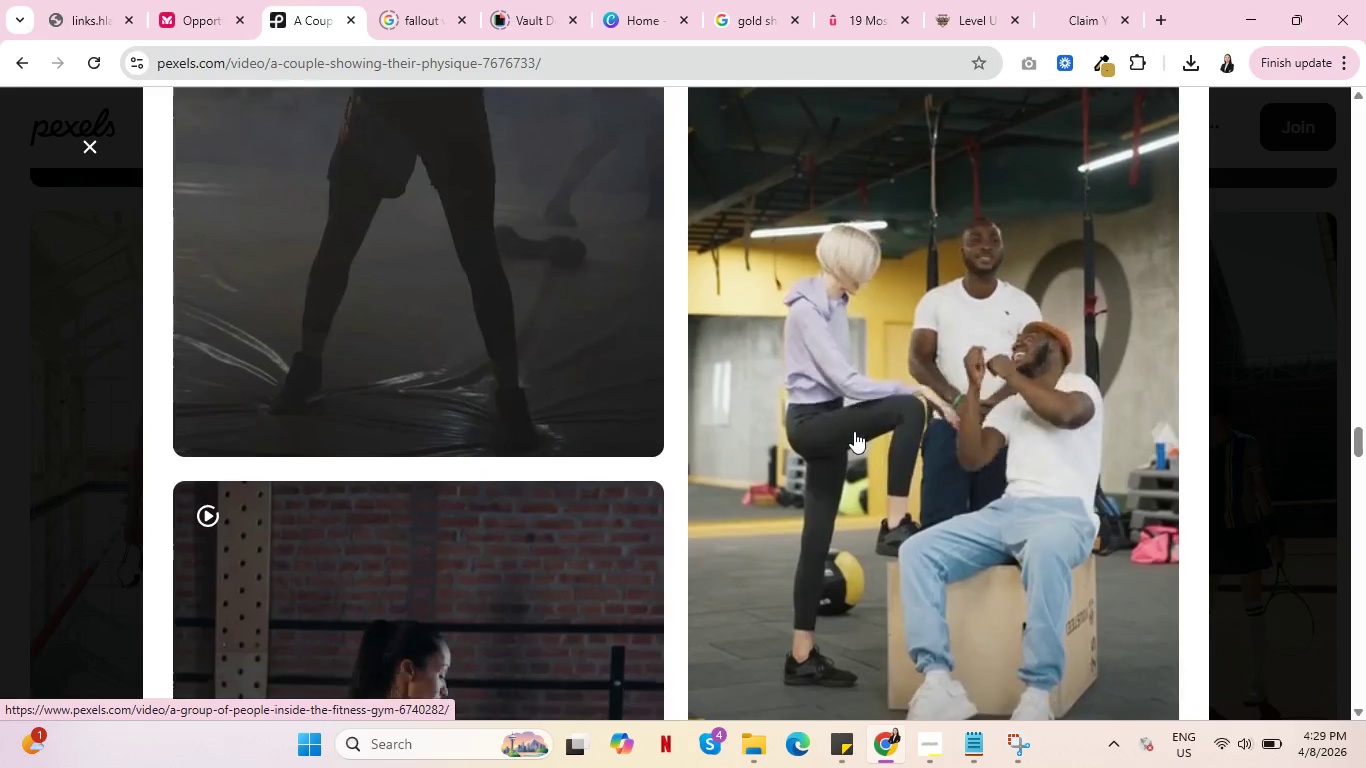 
scroll: coordinate [854, 431], scroll_direction: down, amount: 6.0
 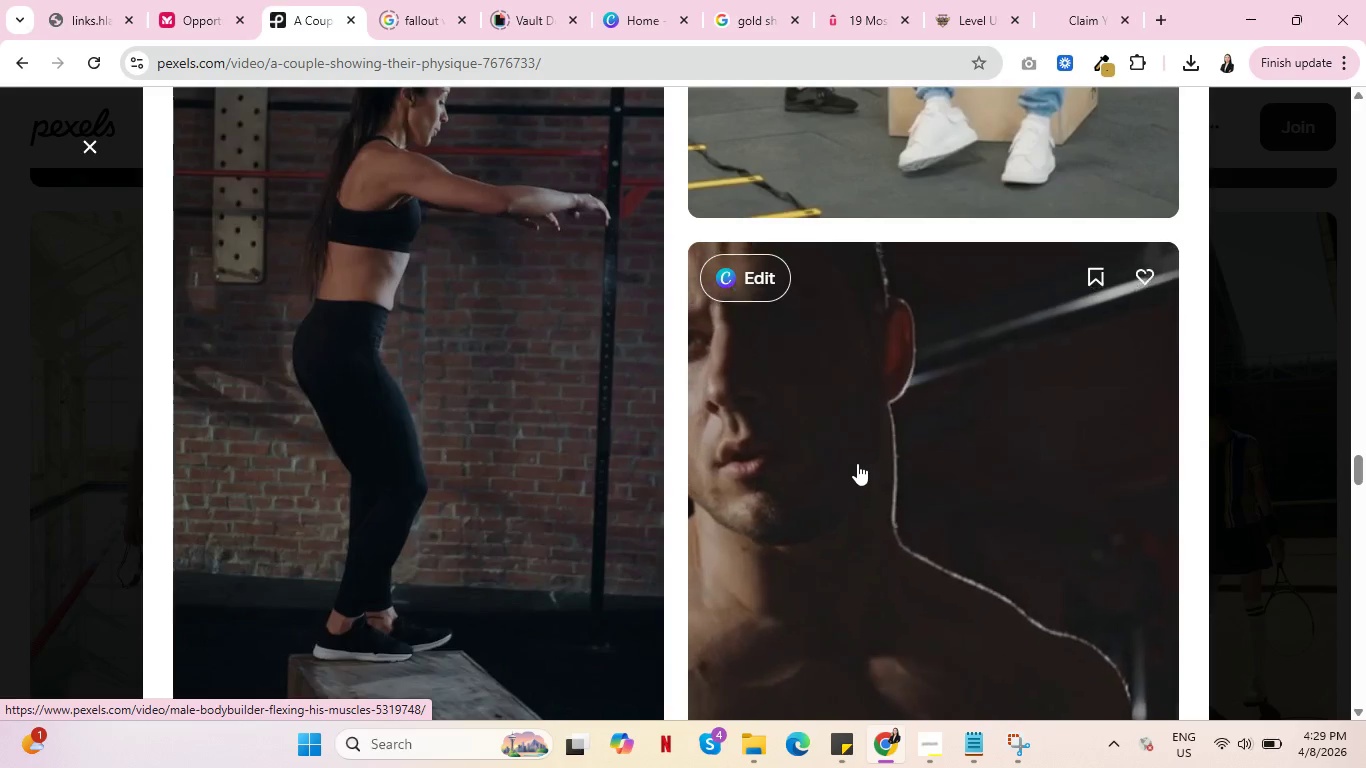 
wait(6.62)
 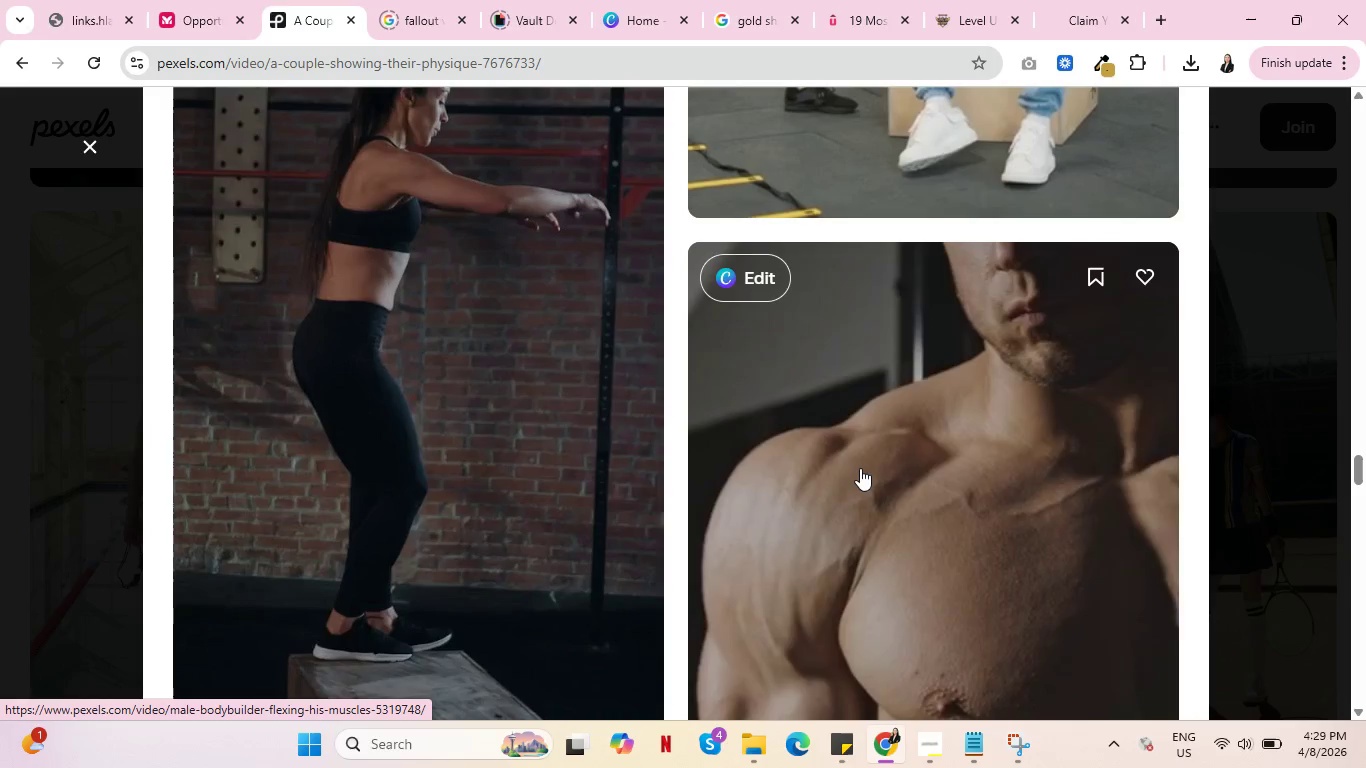 
scroll: coordinate [857, 463], scroll_direction: down, amount: 2.0
 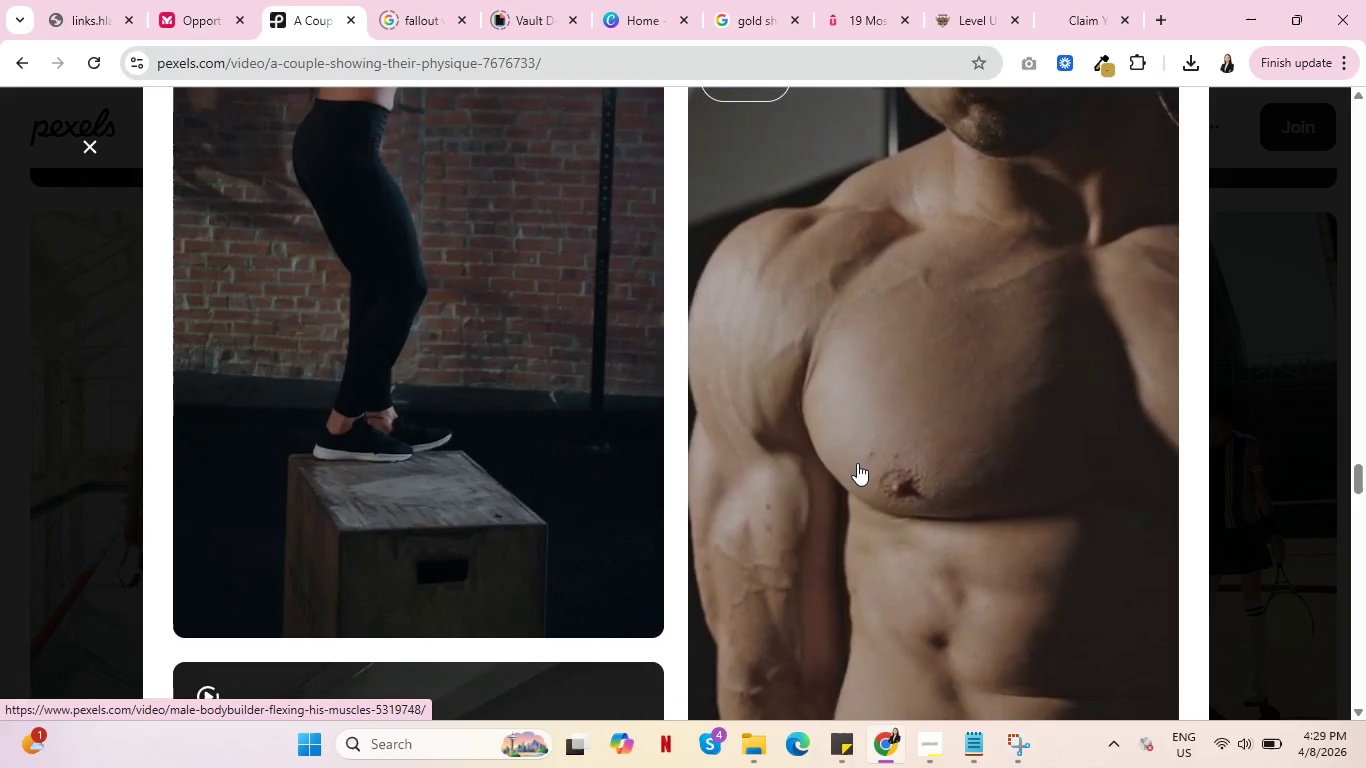 
wait(5.58)
 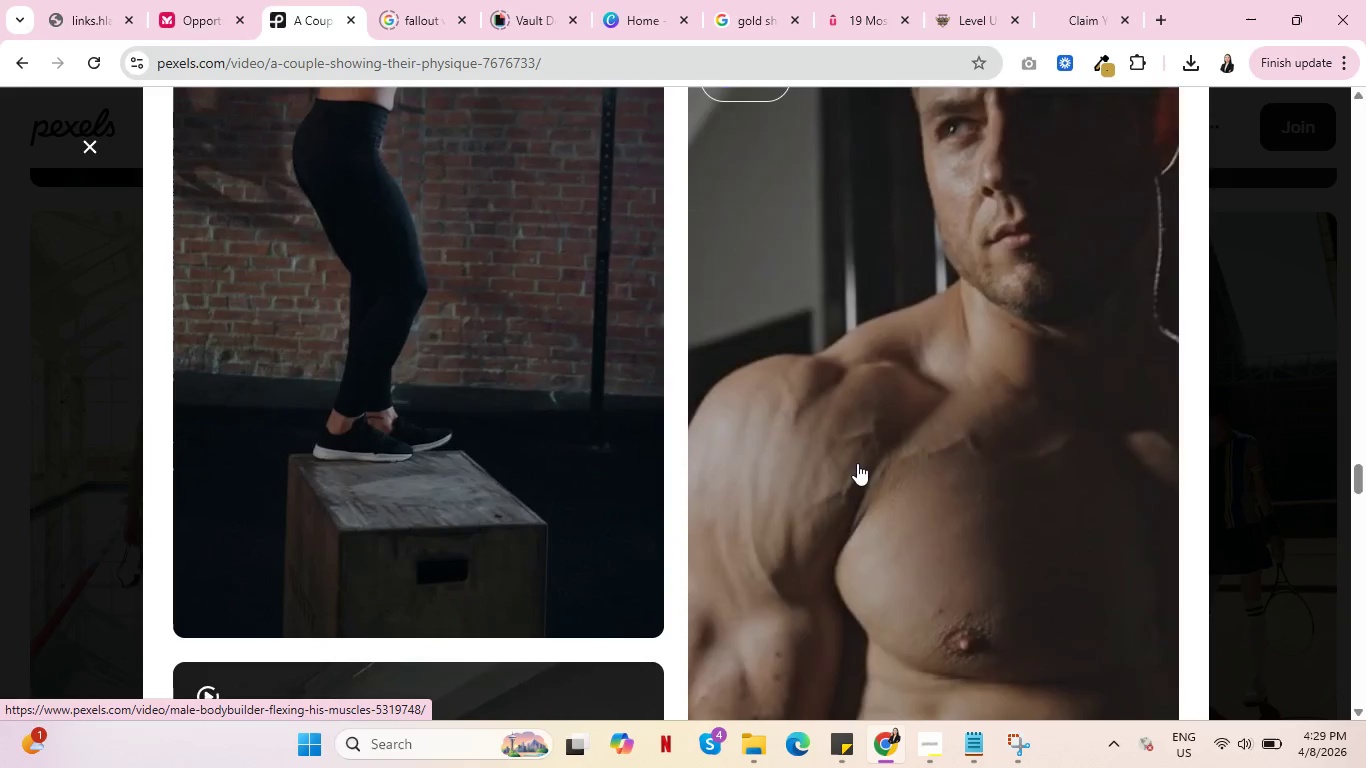 
scroll: coordinate [854, 460], scroll_direction: down, amount: 20.0
 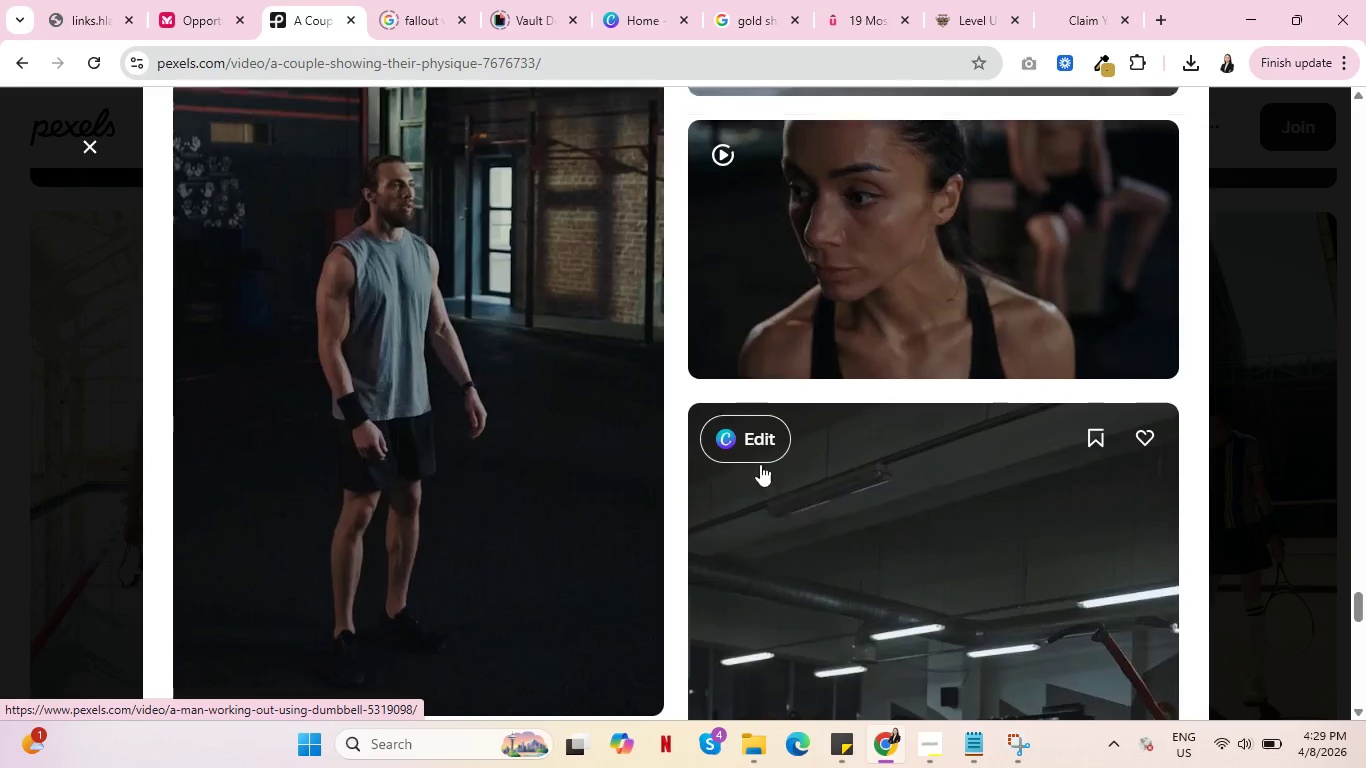 
scroll: coordinate [774, 464], scroll_direction: up, amount: 3.0
 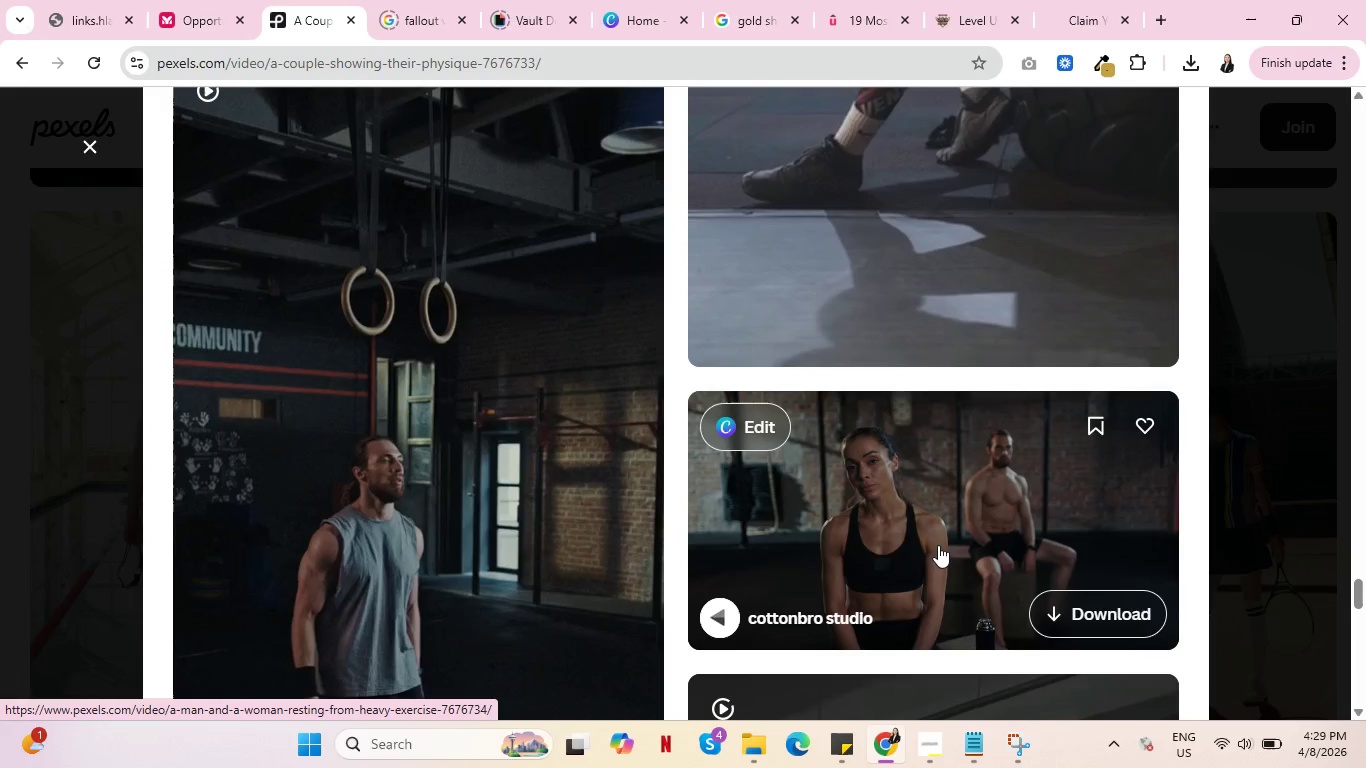 
wait(15.72)
 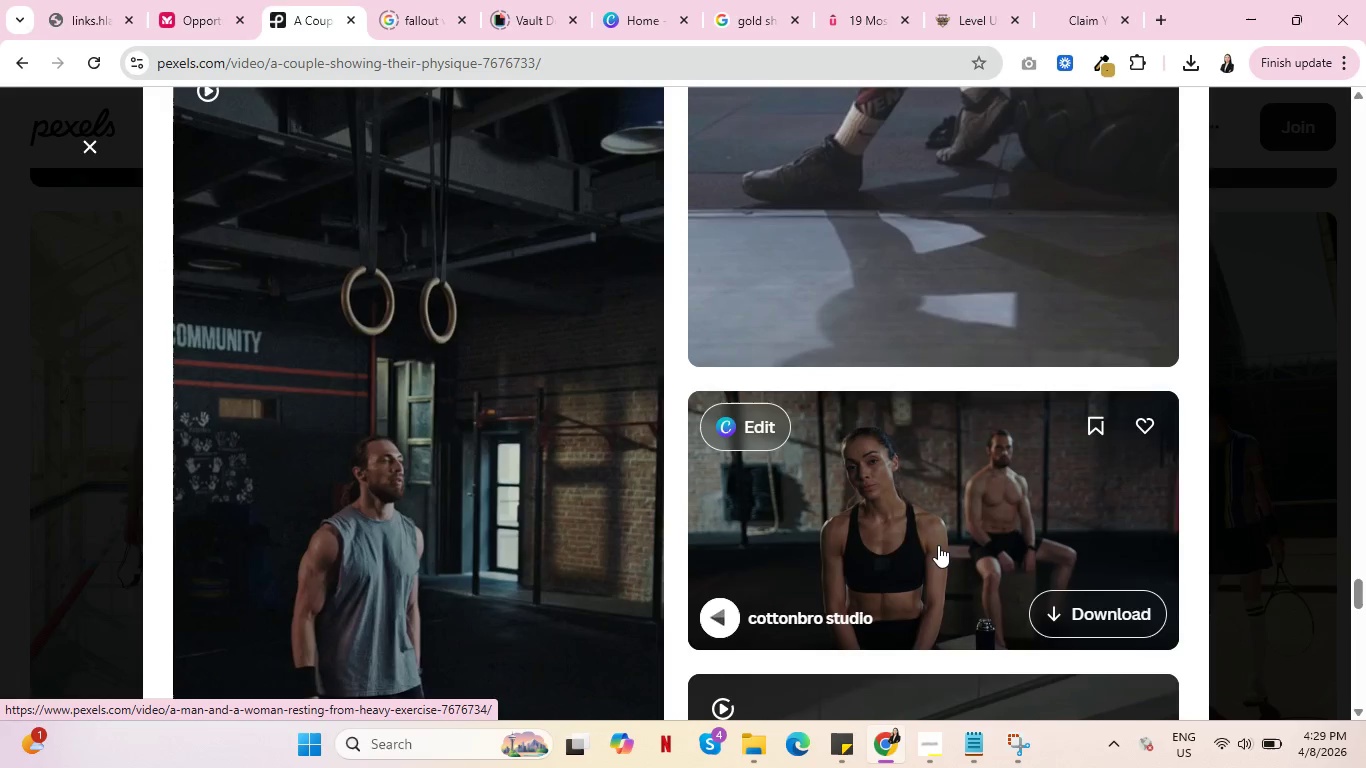 
scroll: coordinate [1089, 460], scroll_direction: down, amount: 21.0
 